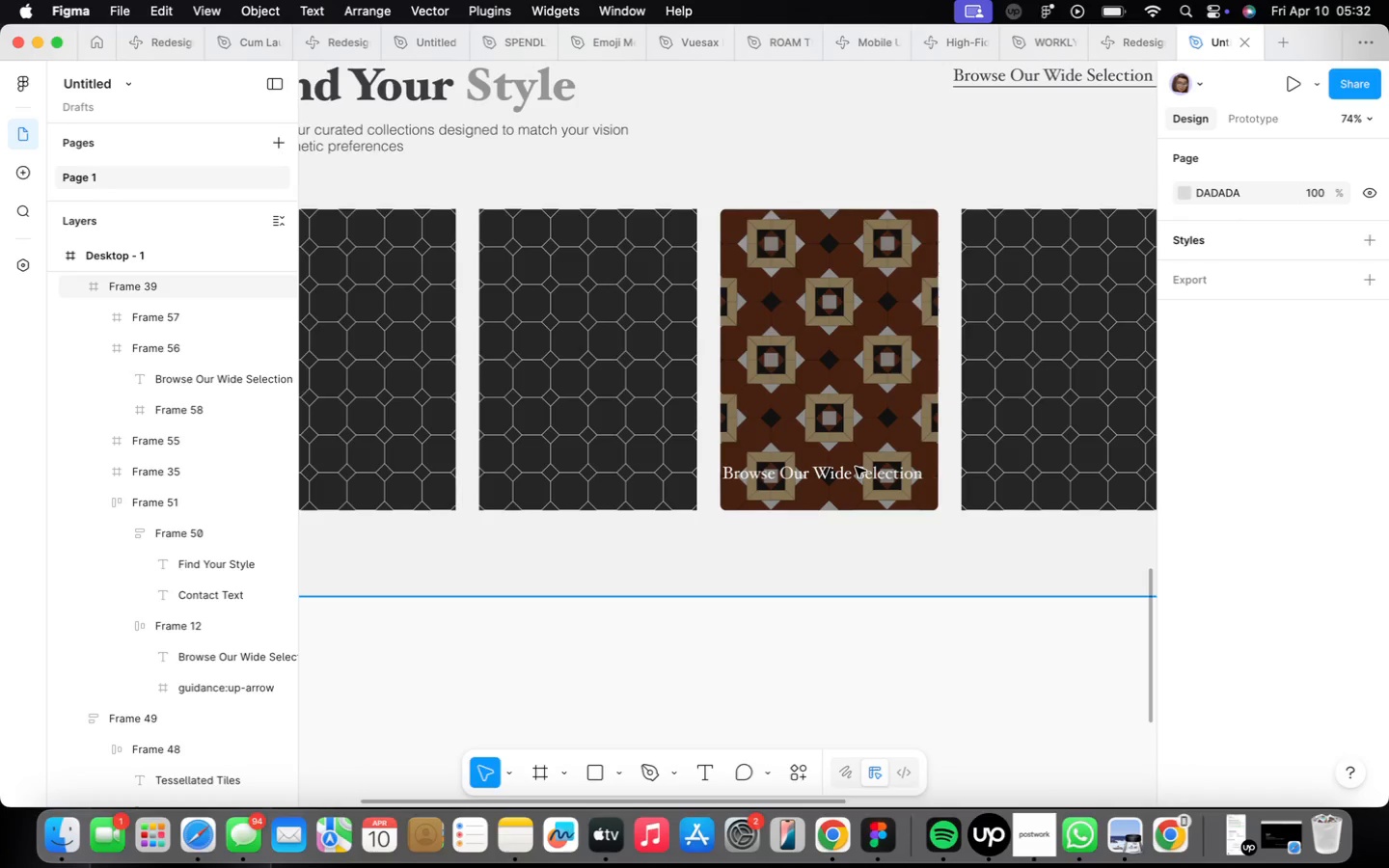 
double_click([856, 467])
 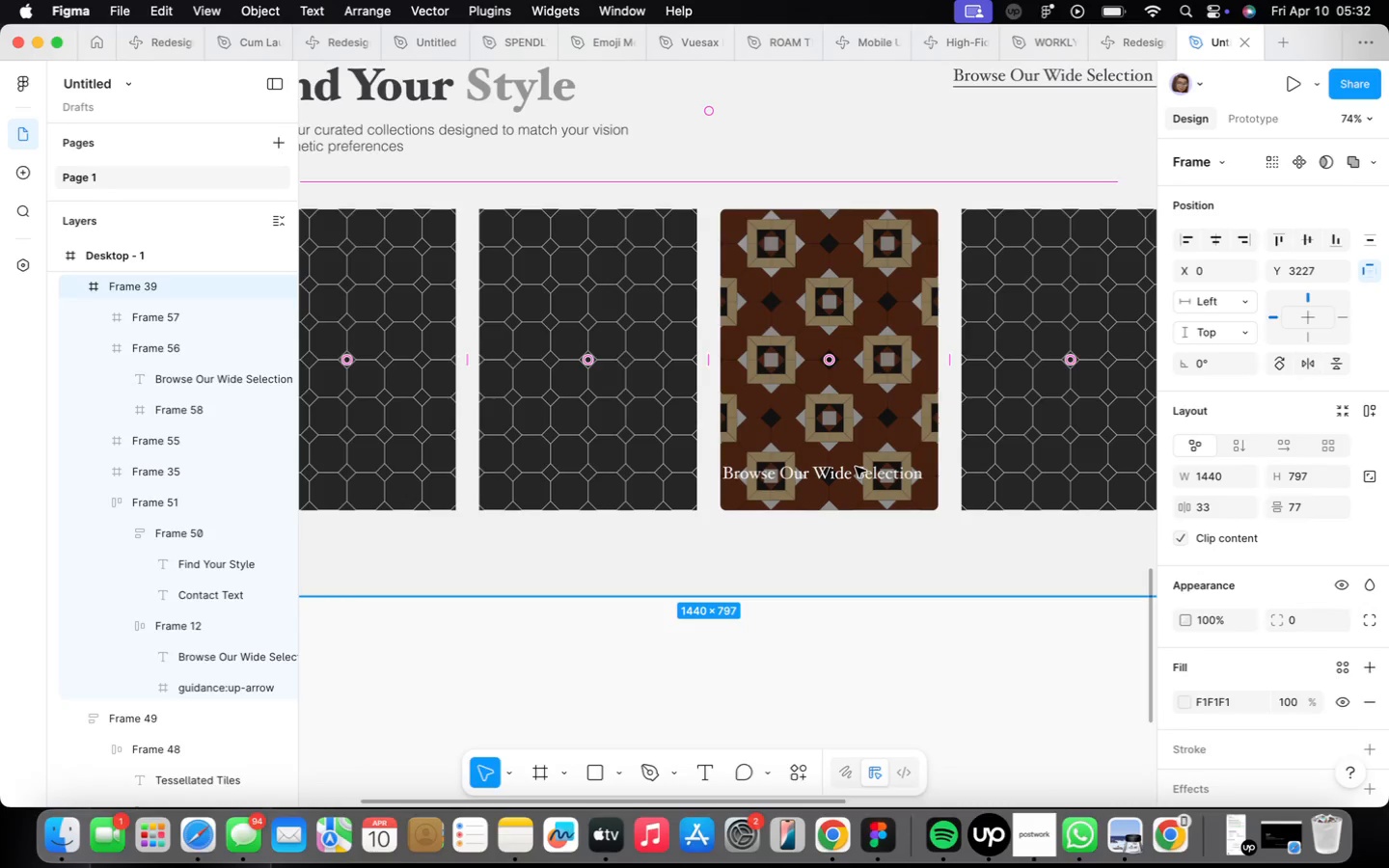 
triple_click([856, 467])
 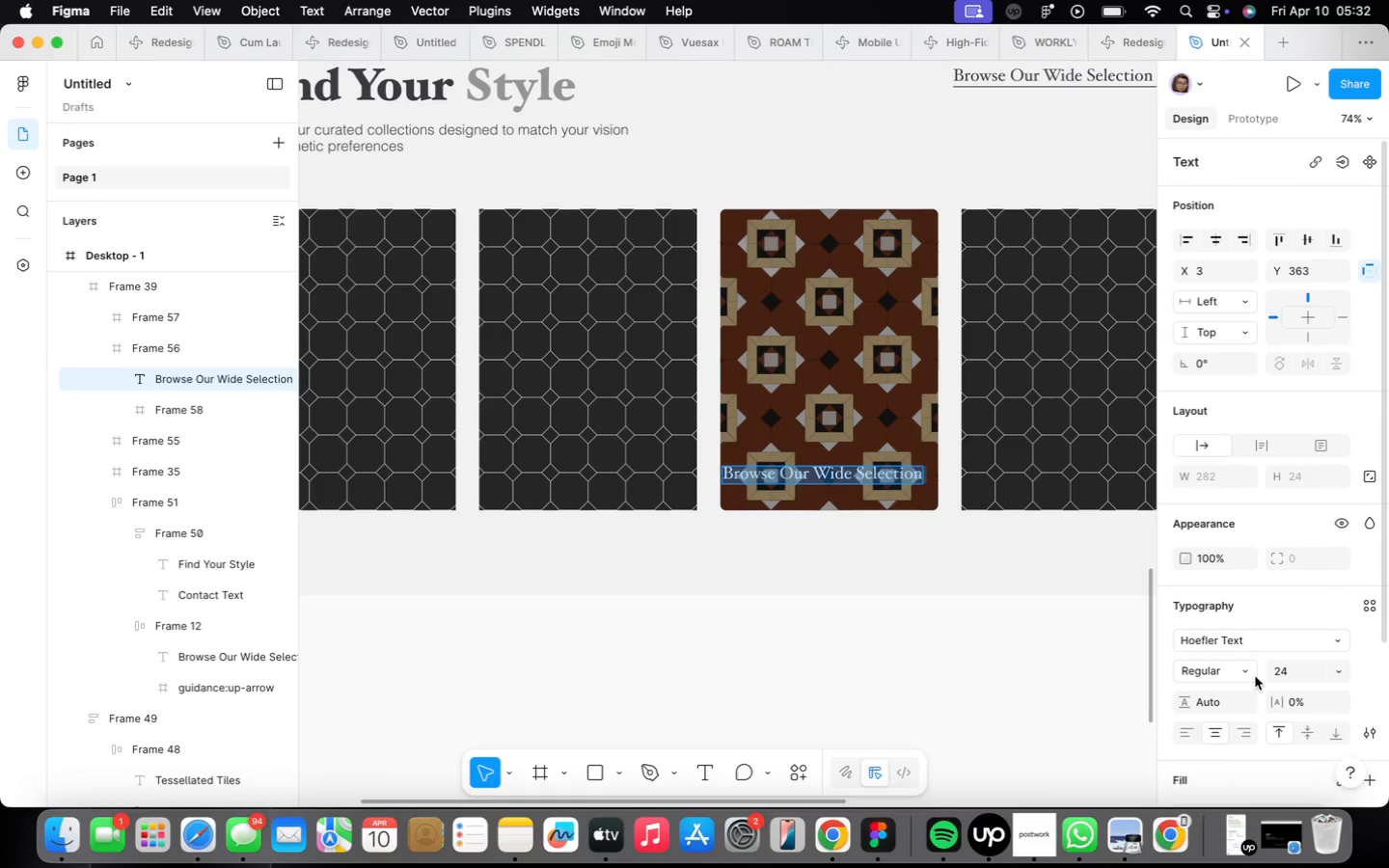 
mouse_move([1234, 686])
 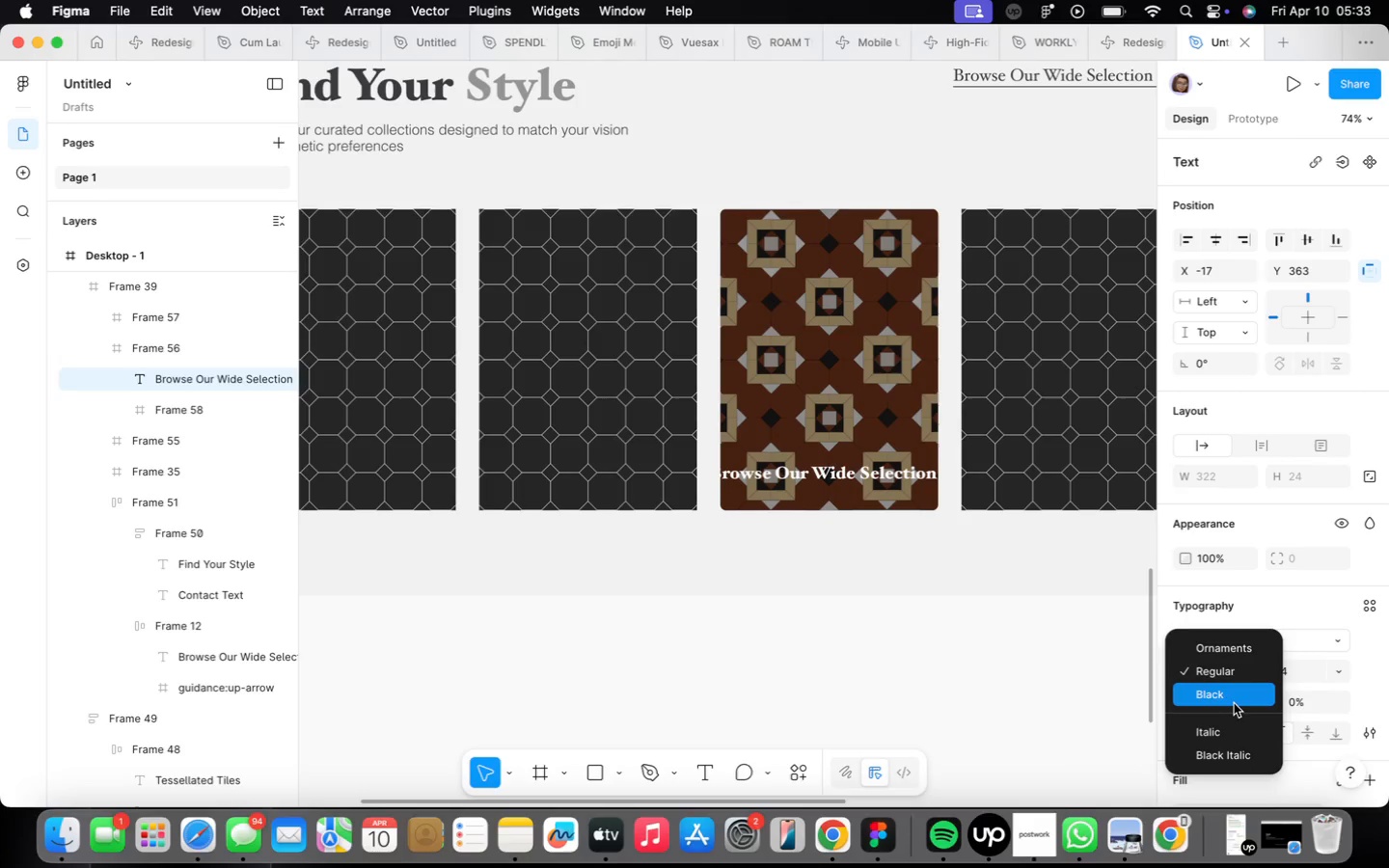 
left_click([1234, 703])
 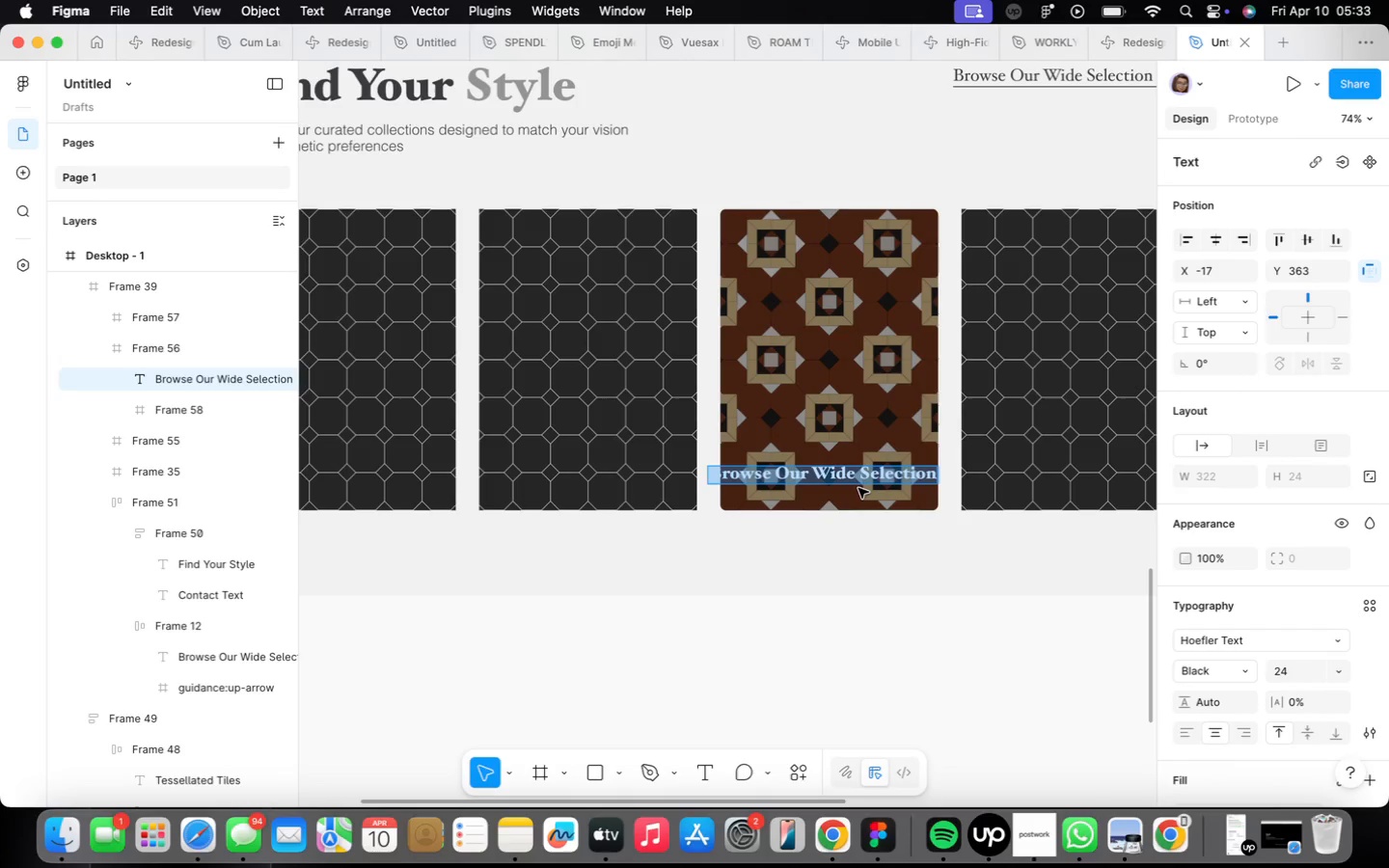 
type(Colo)
 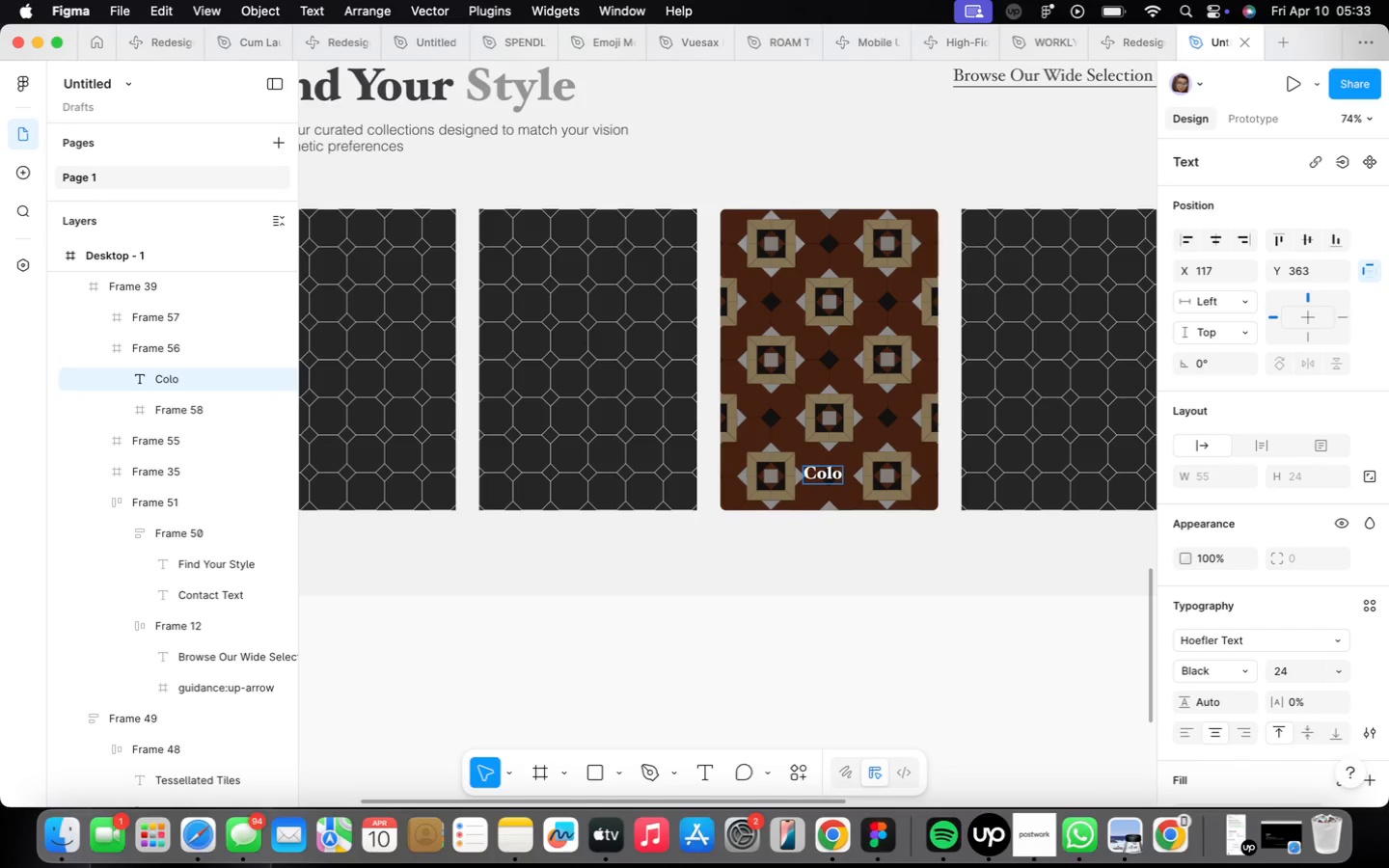 
wait(10.61)
 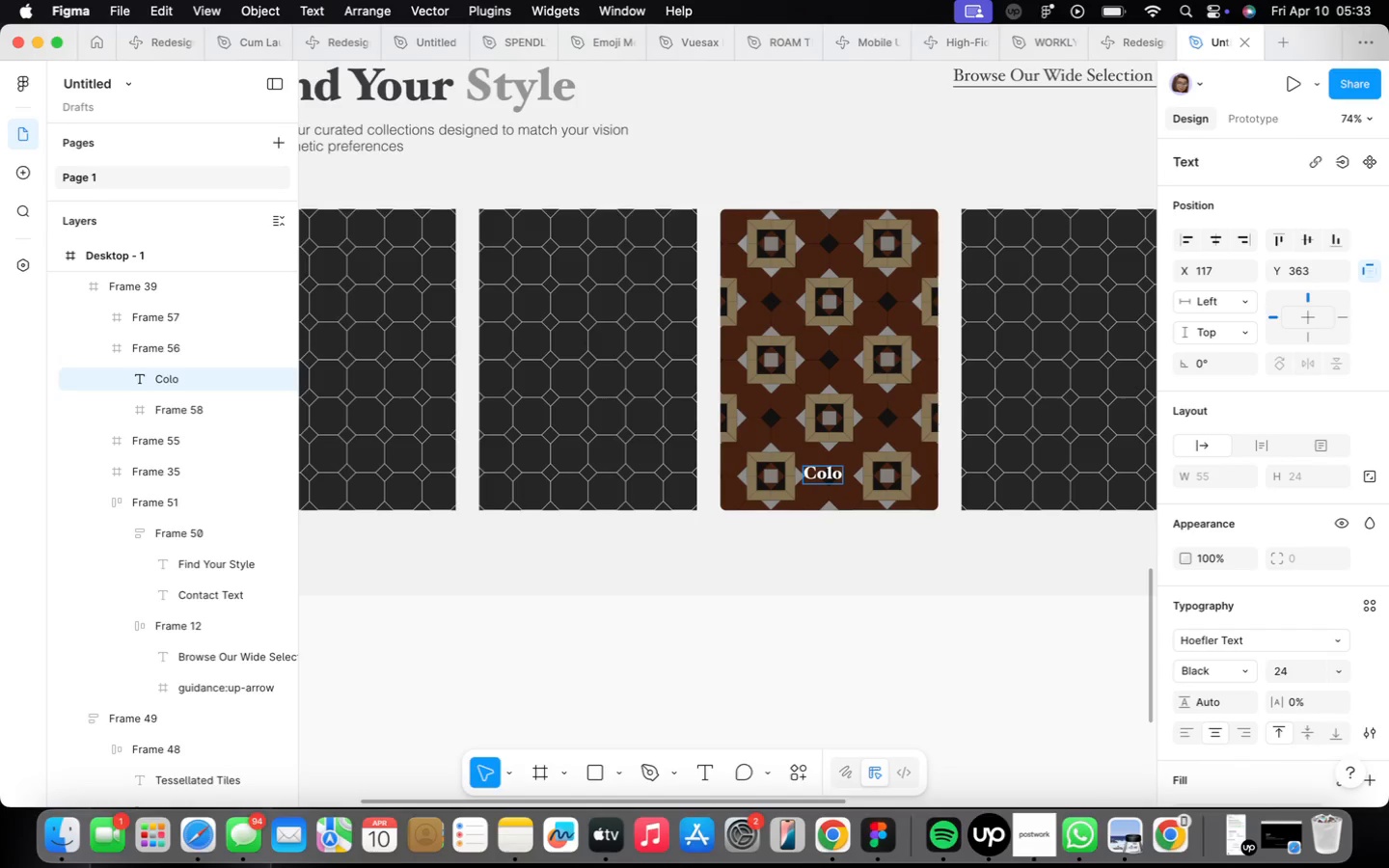 
type(urs)
 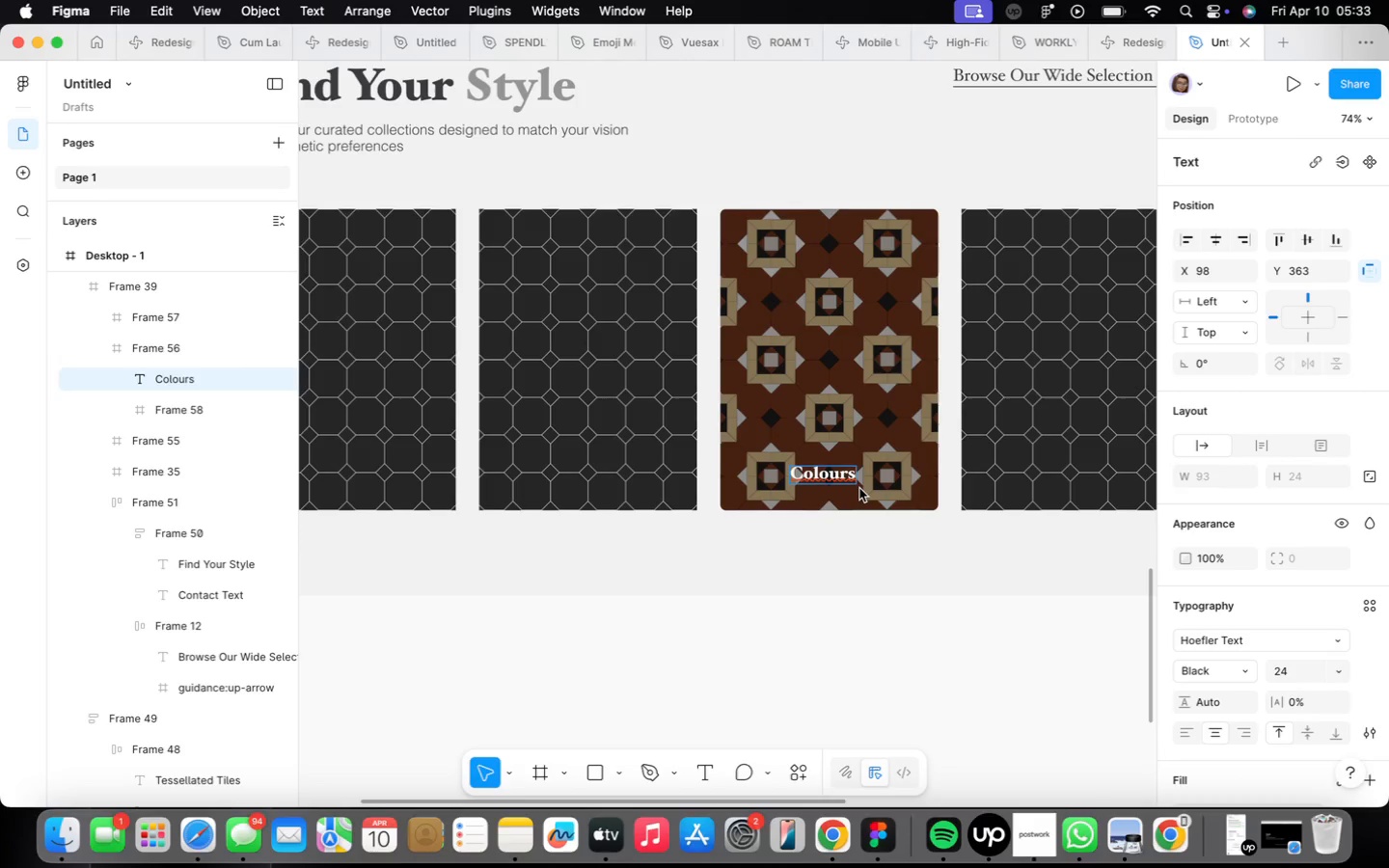 
left_click([901, 572])
 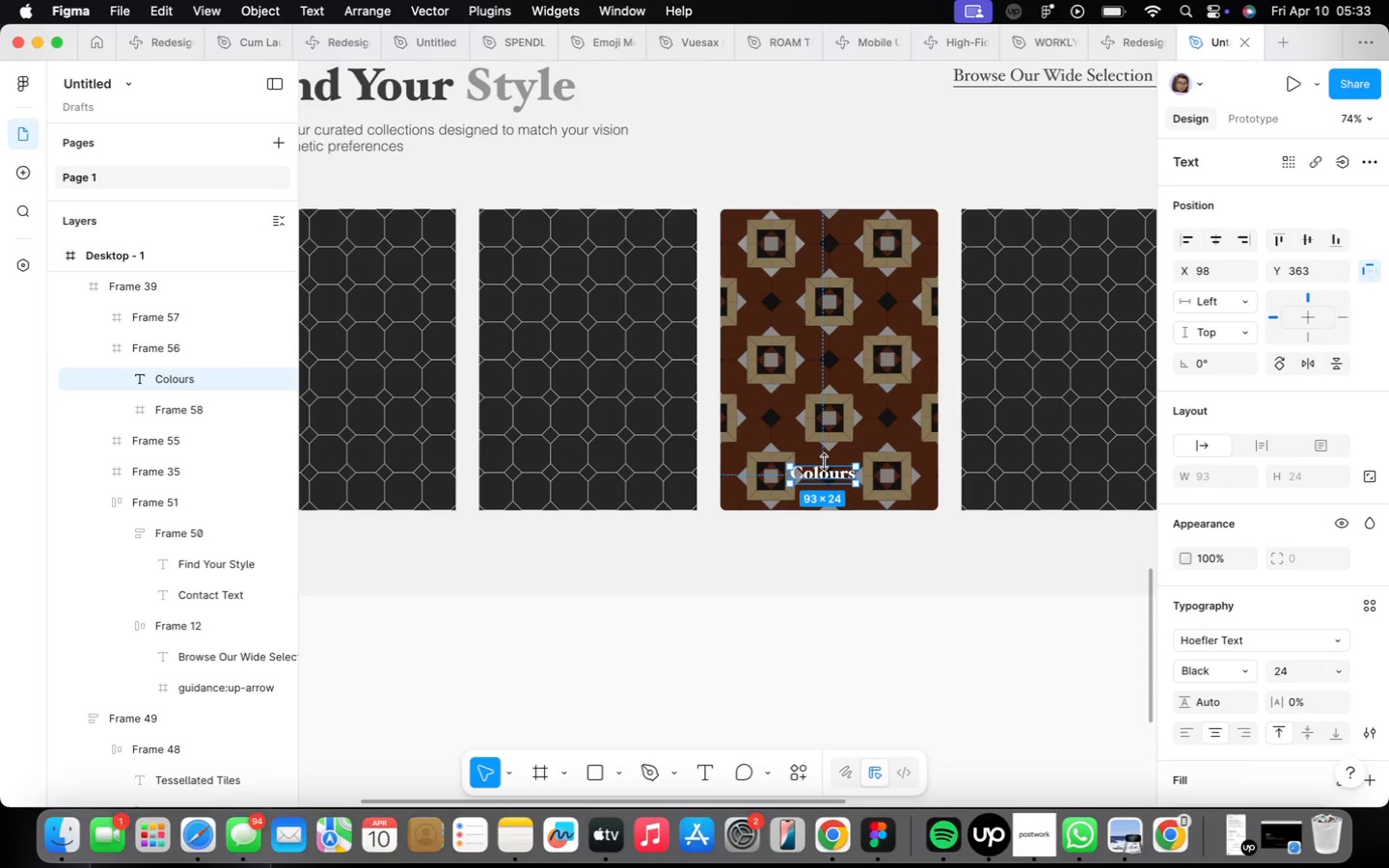 
double_click([831, 466])
 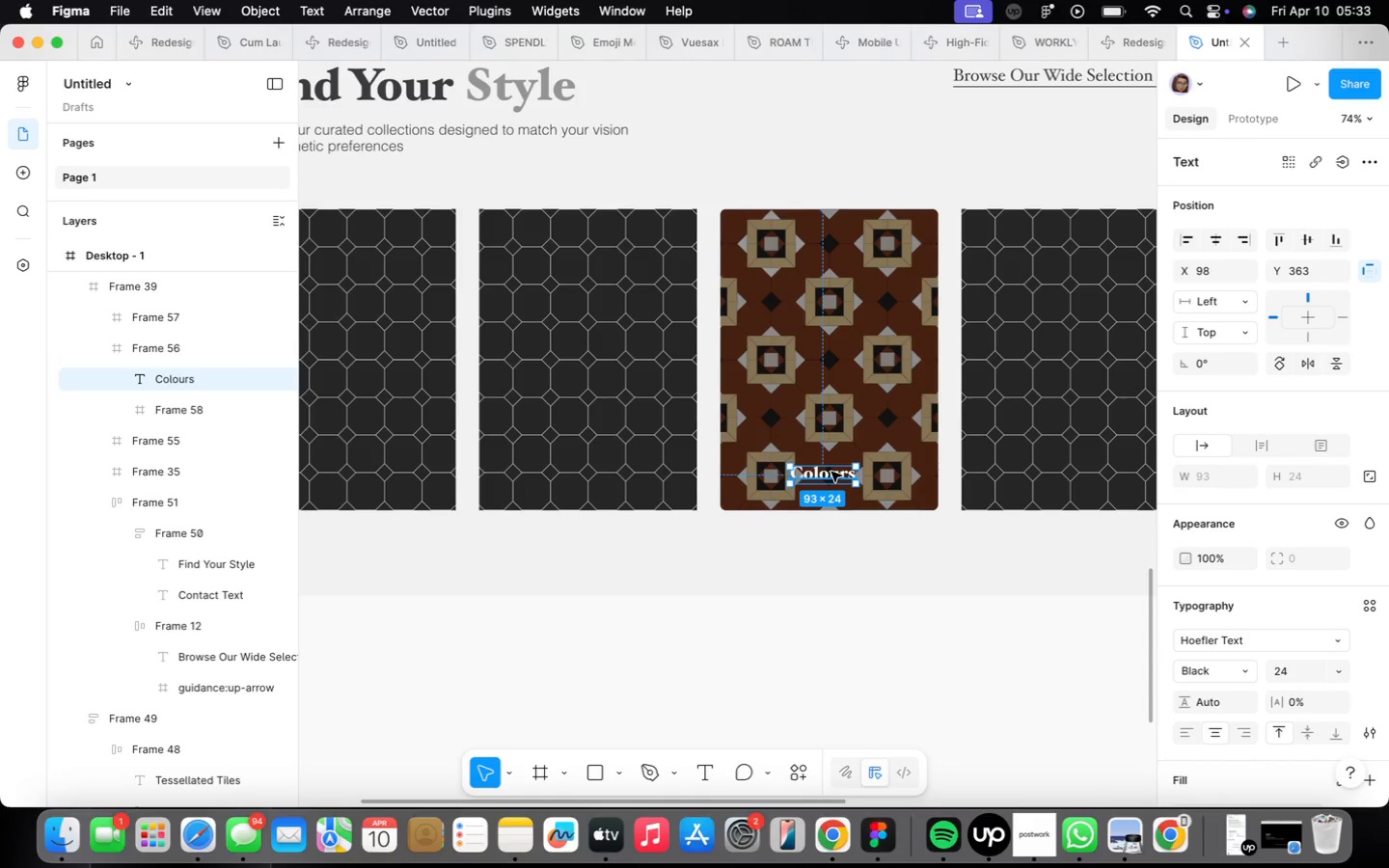 
triple_click([831, 472])
 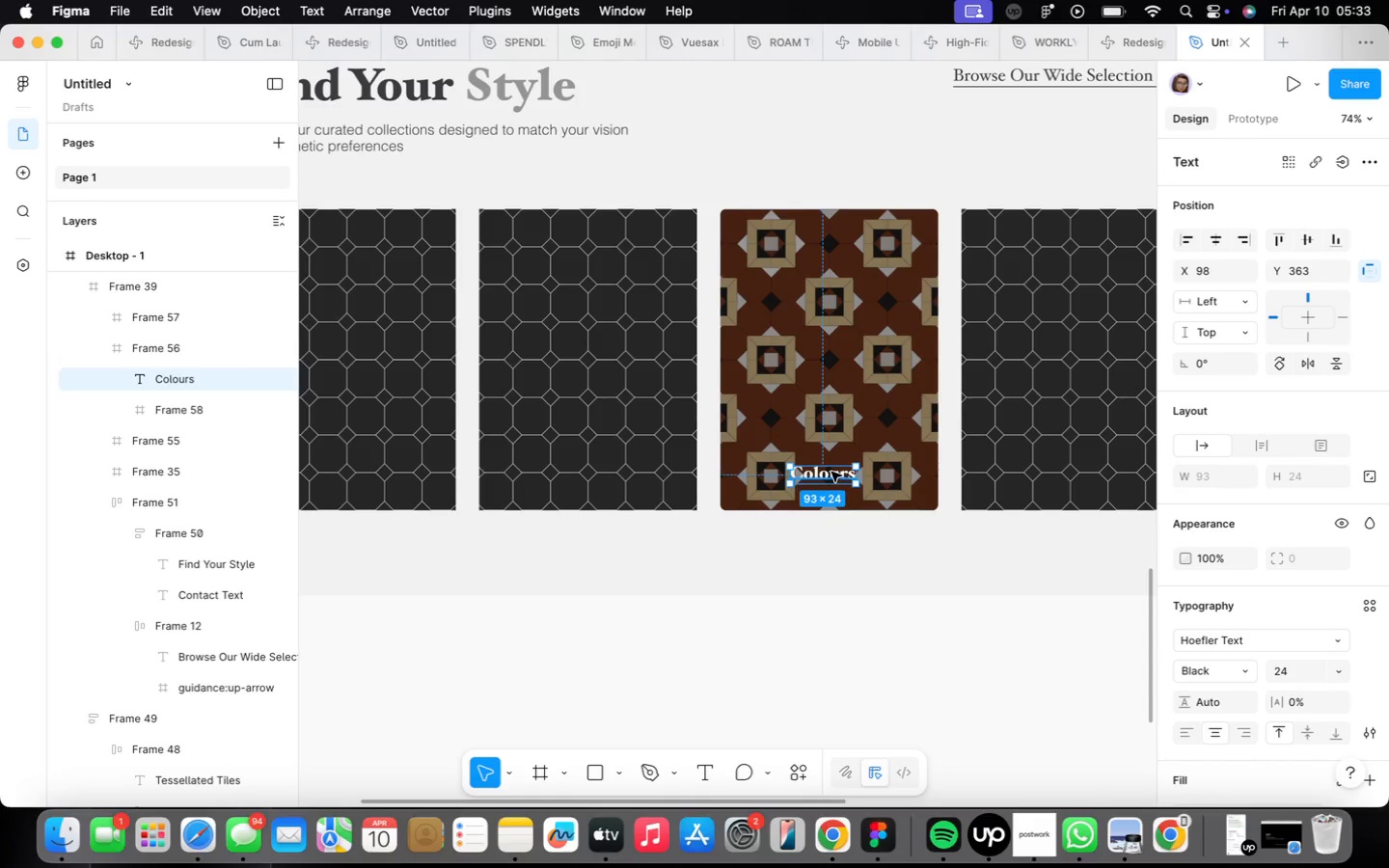 
triple_click([831, 472])
 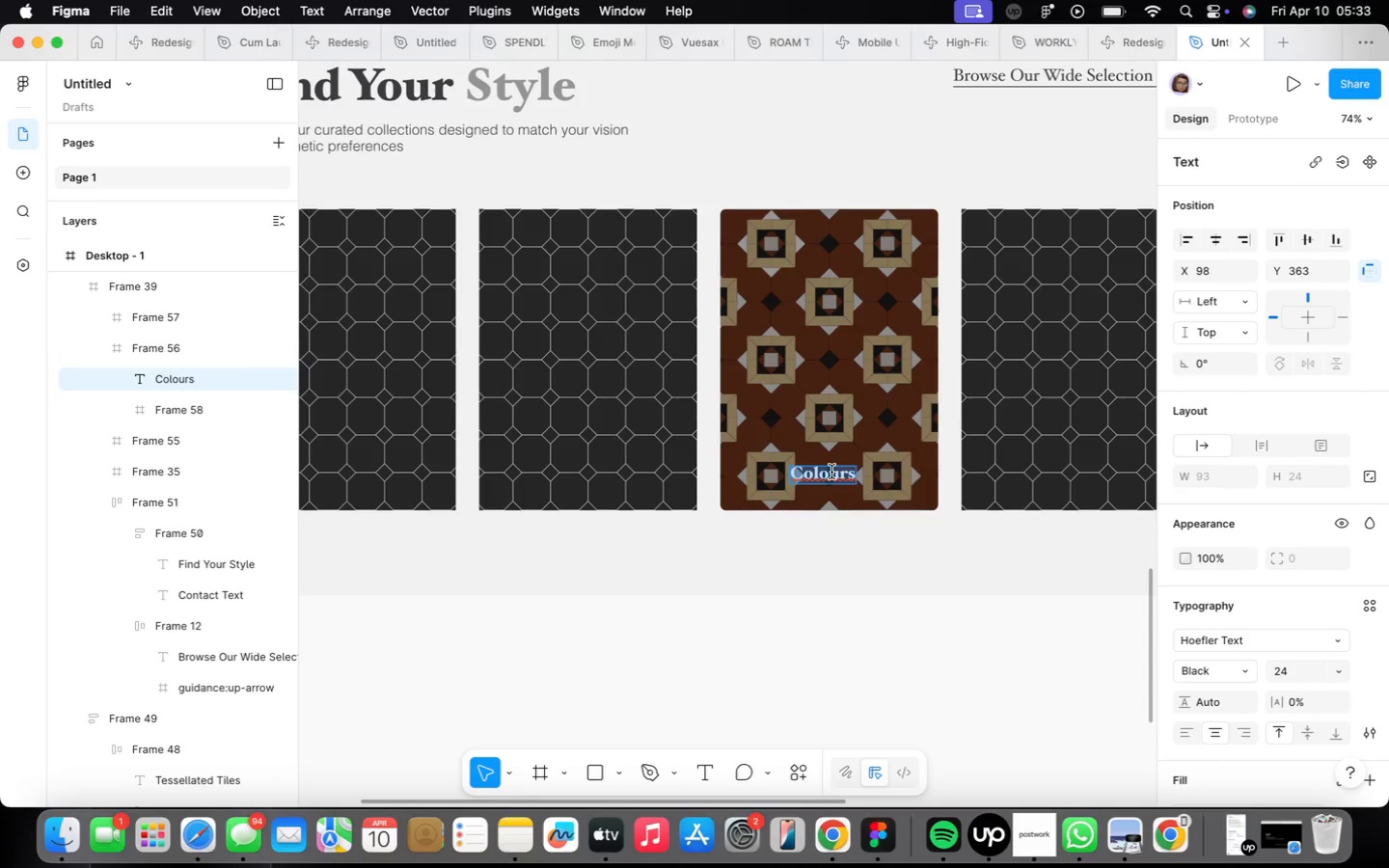 
right_click([831, 472])
 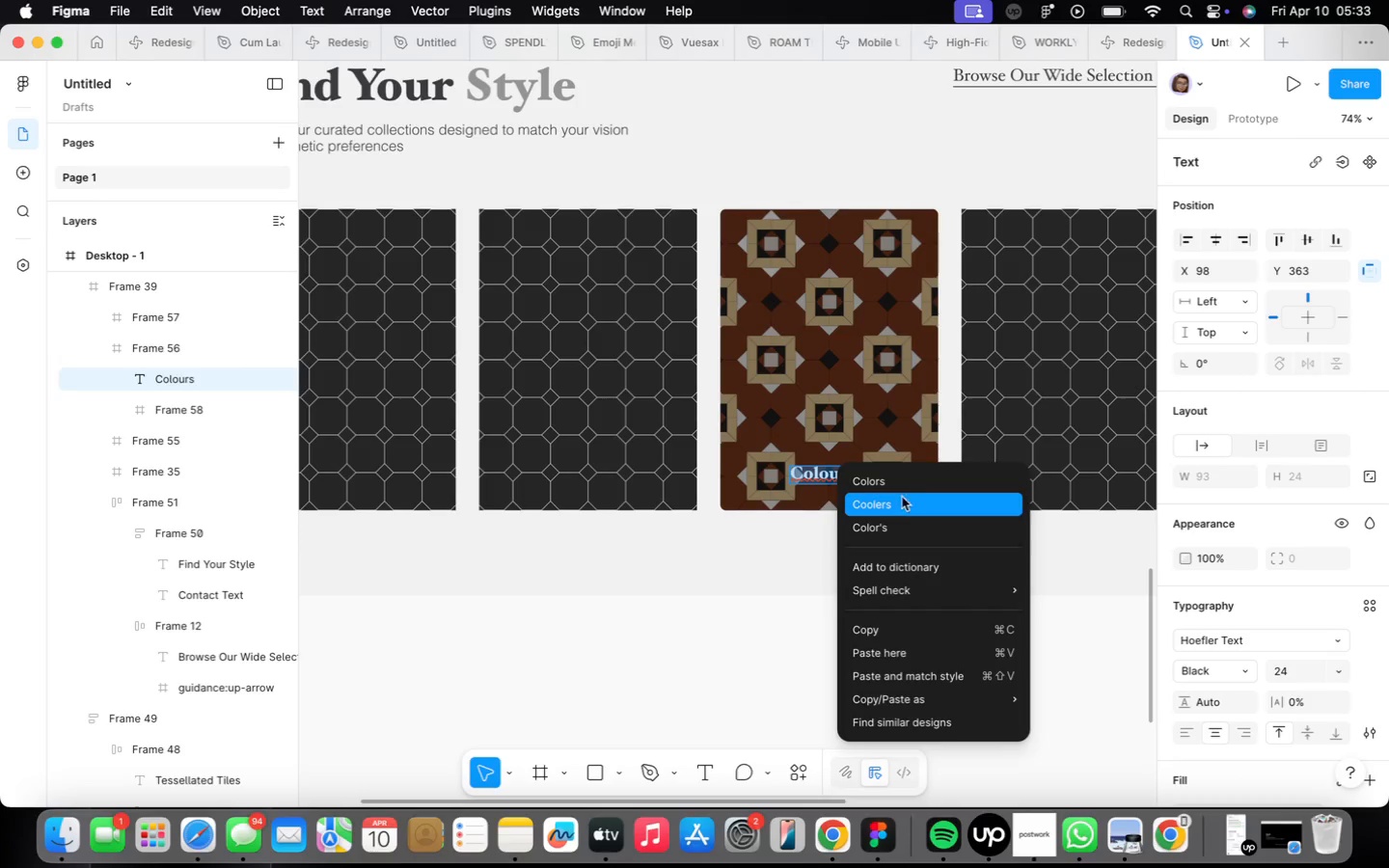 
left_click([906, 475])
 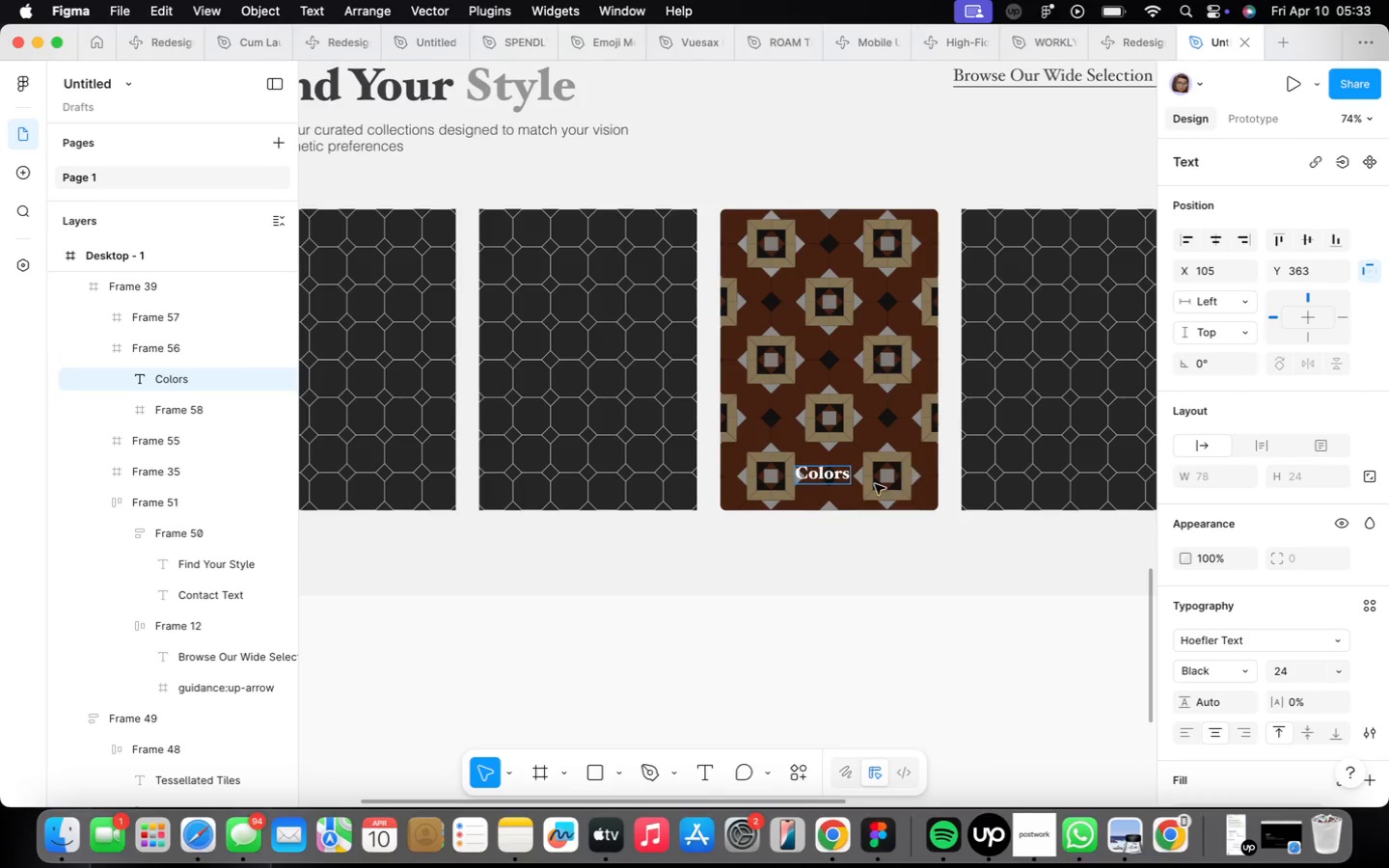 
wait(7.54)
 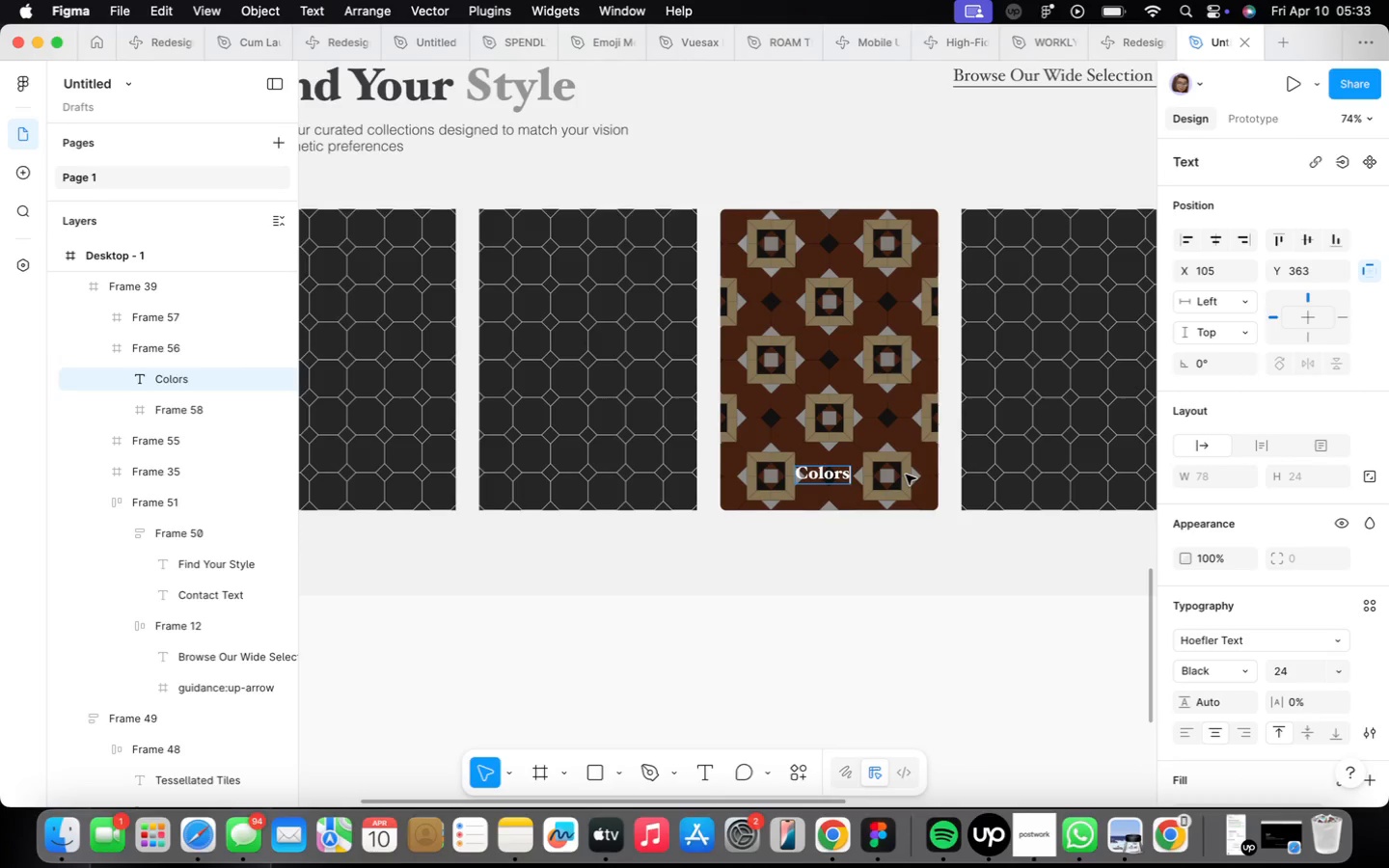 
key(U)
 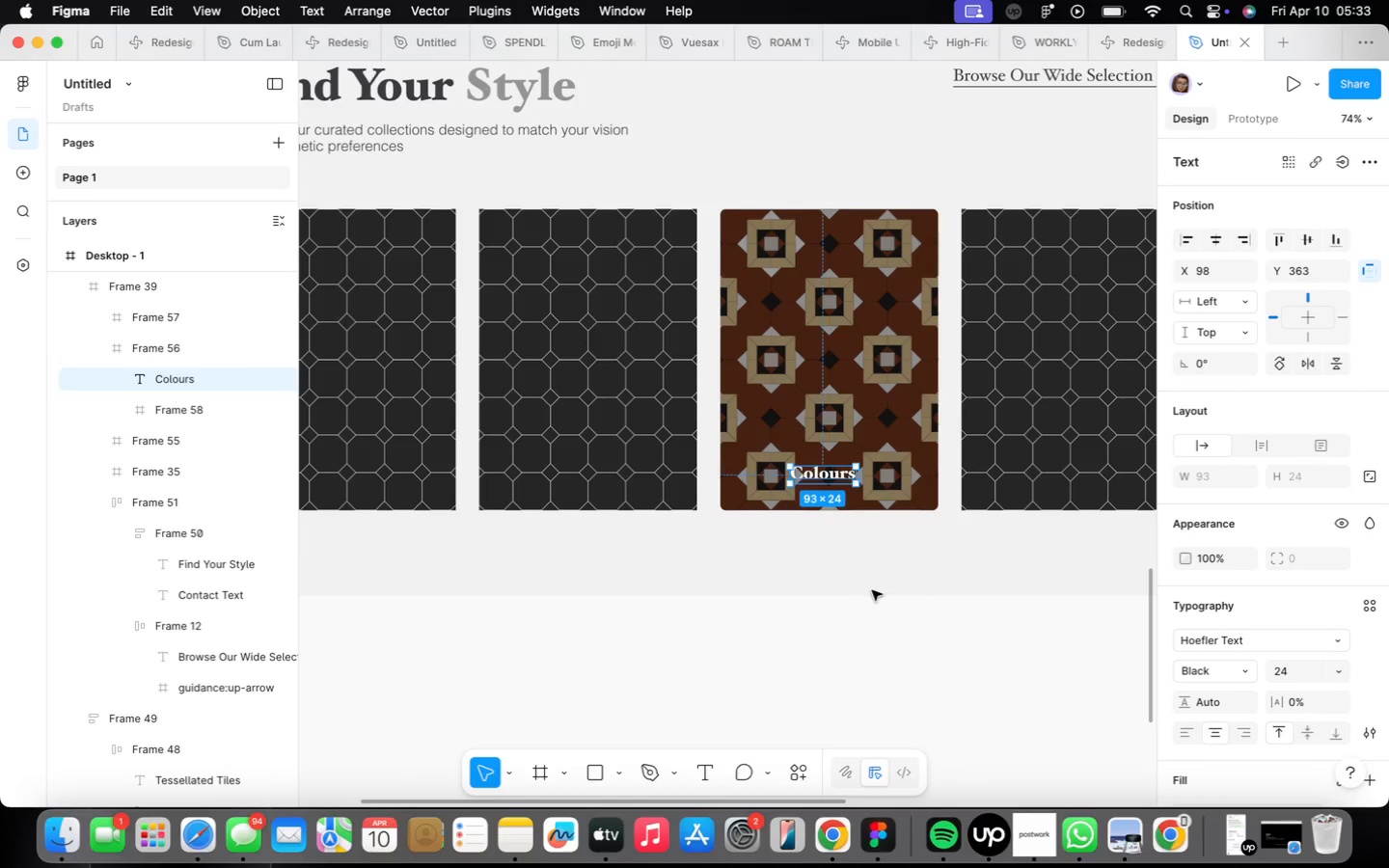 
scroll: coordinate [863, 493], scroll_direction: up, amount: 4.0
 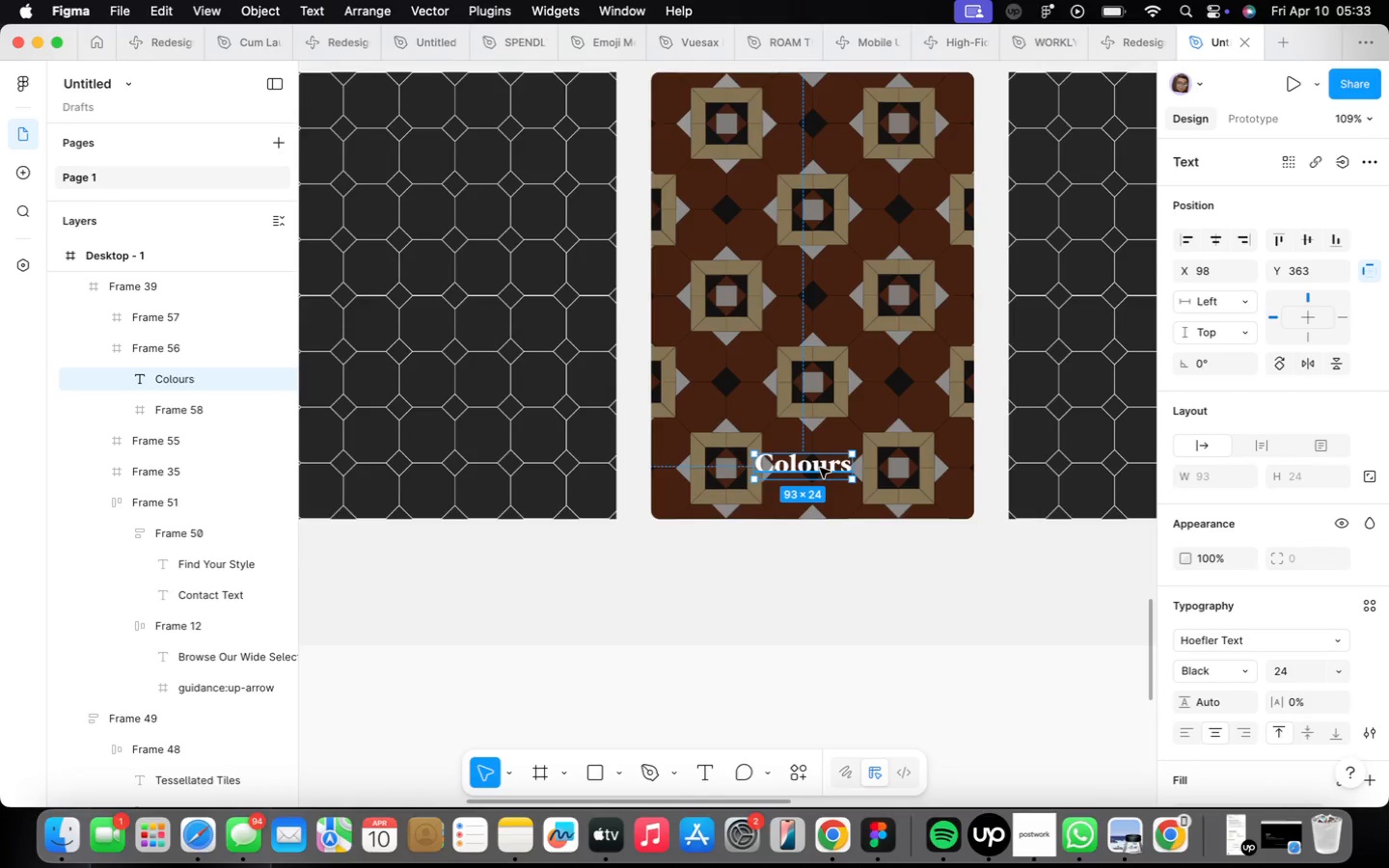 
left_click_drag(start_coordinate=[819, 468], to_coordinate=[743, 473])
 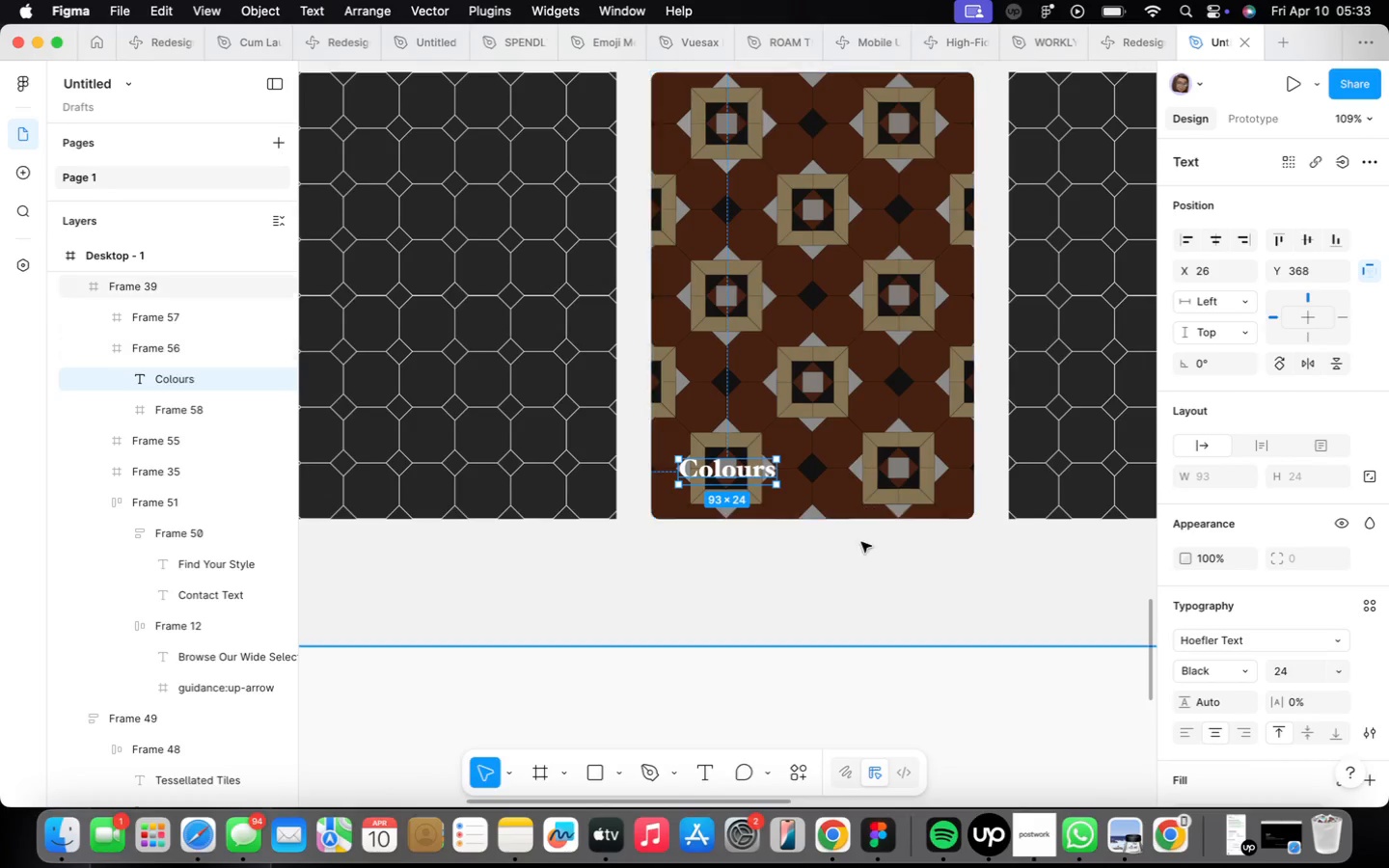 
scroll: coordinate [804, 614], scroll_direction: down, amount: 9.0
 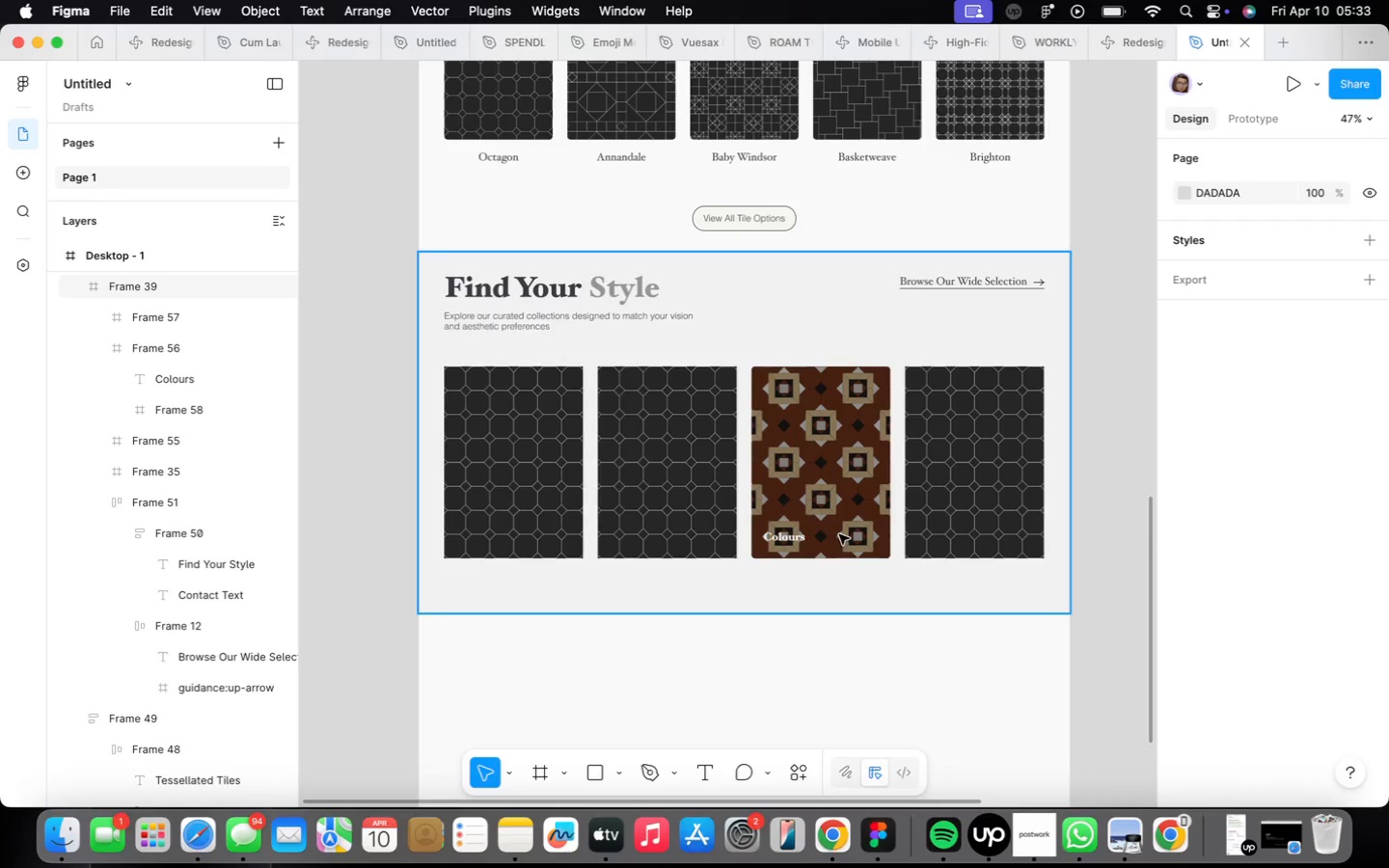 
left_click([839, 534])
 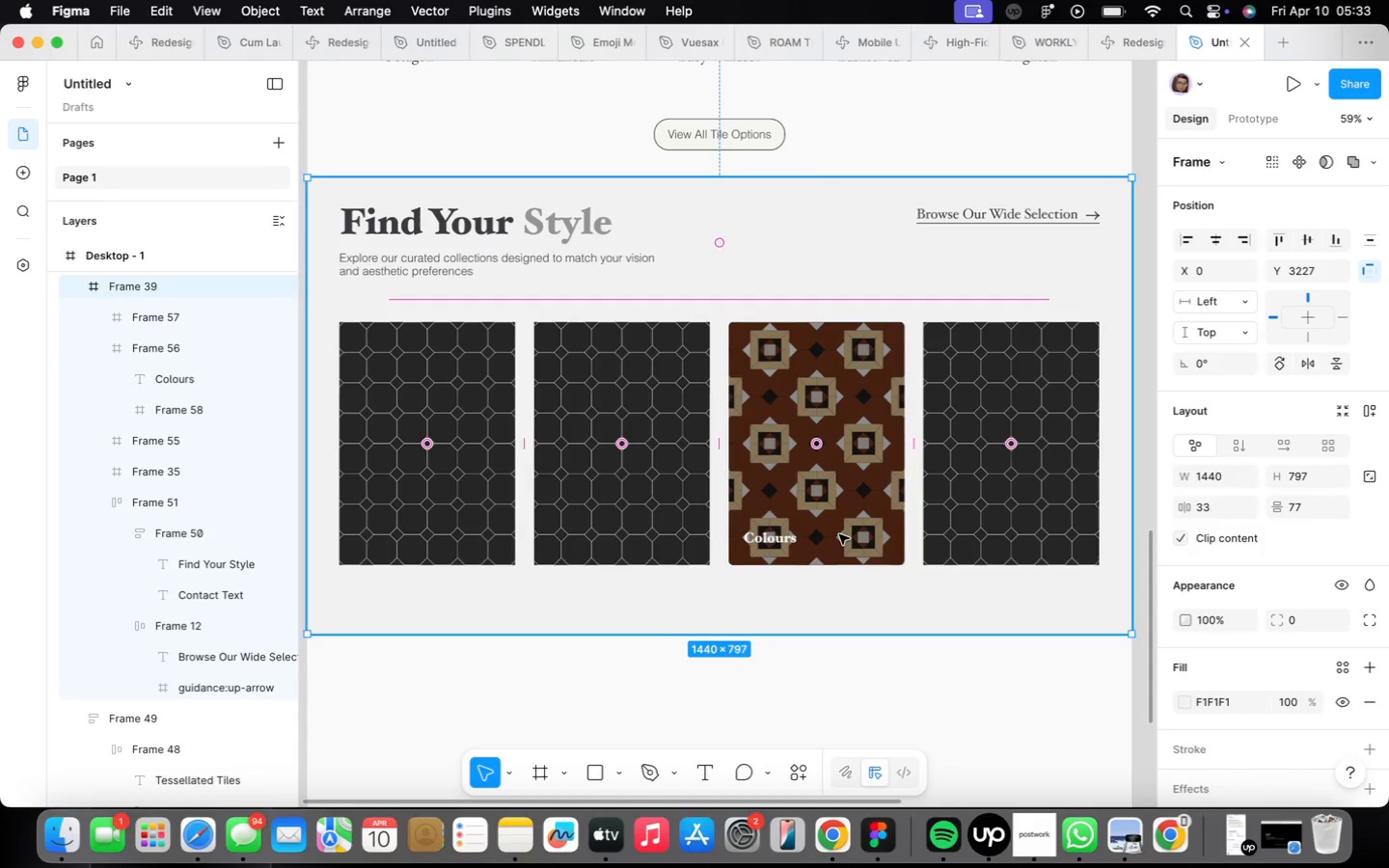 
scroll: coordinate [839, 534], scroll_direction: up, amount: 3.0
 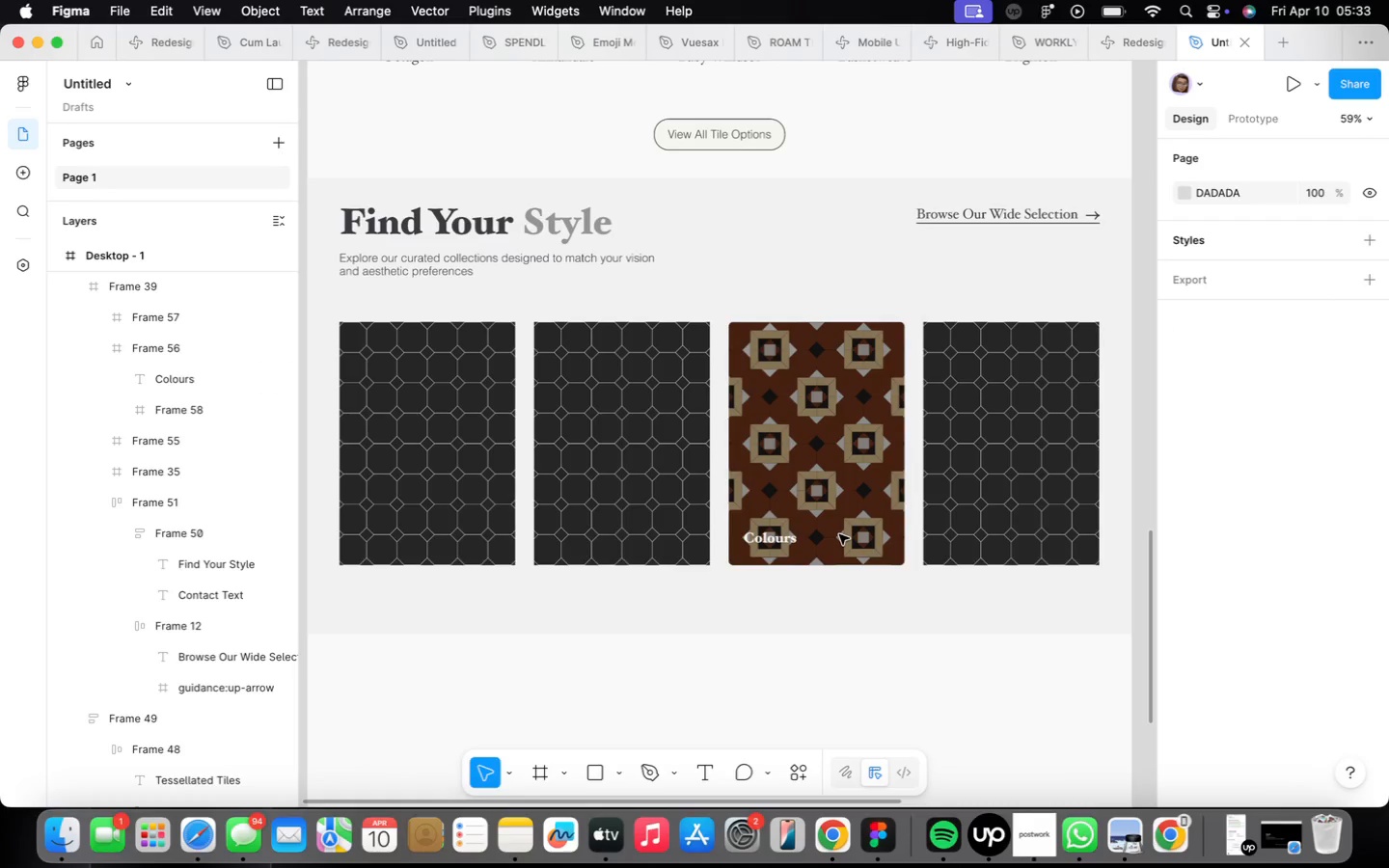 
double_click([839, 534])
 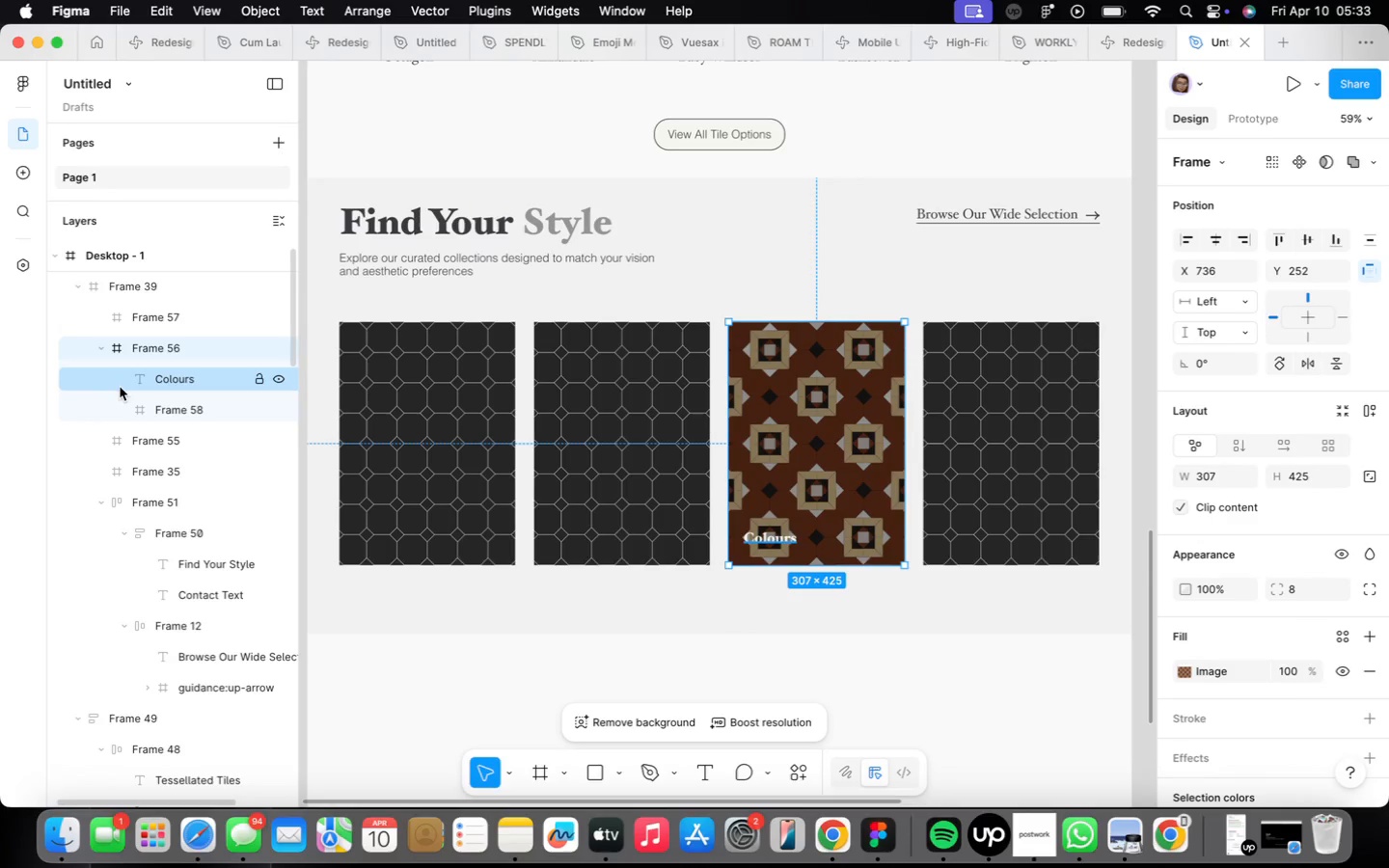 
left_click([129, 399])
 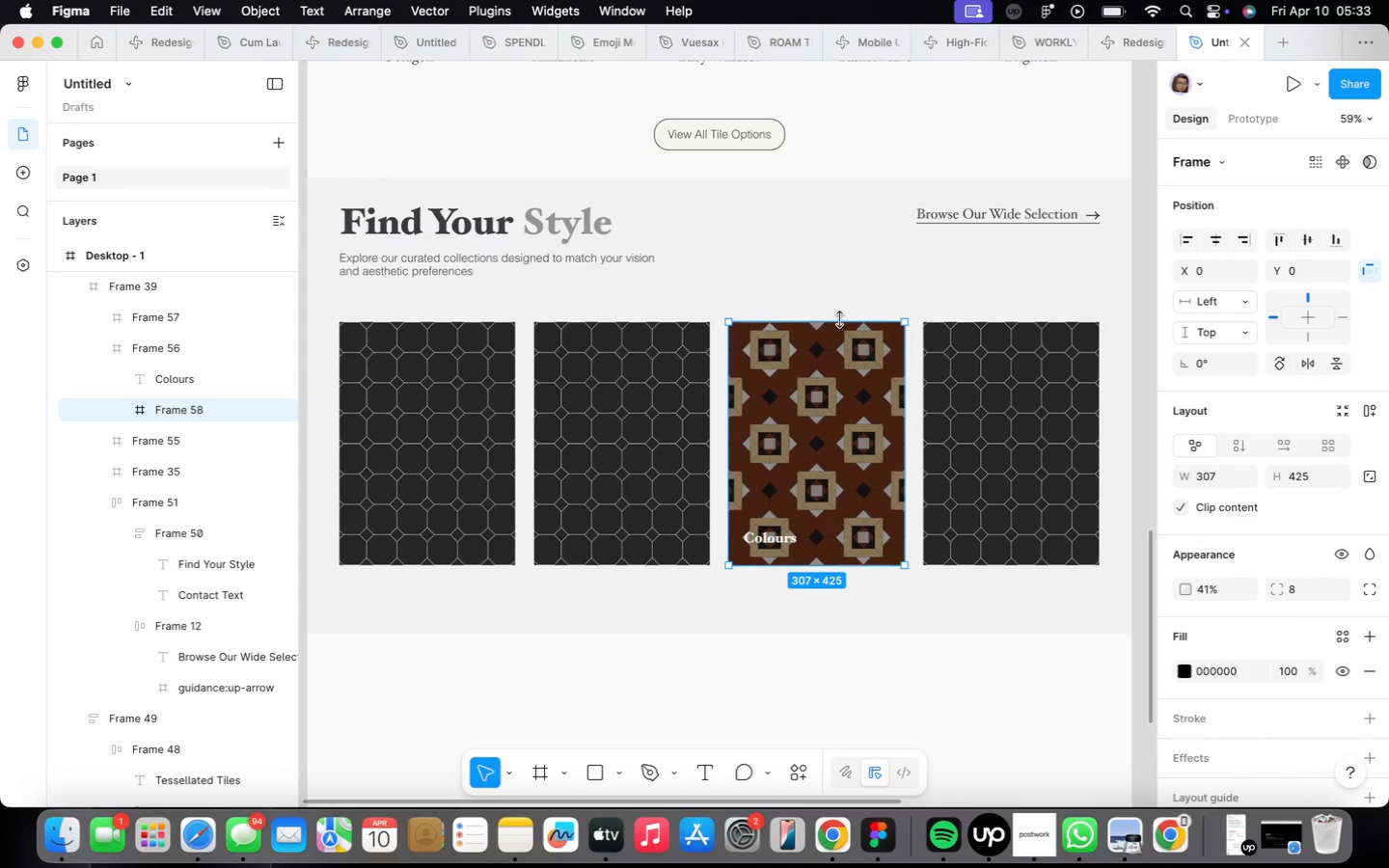 
left_click([839, 329])
 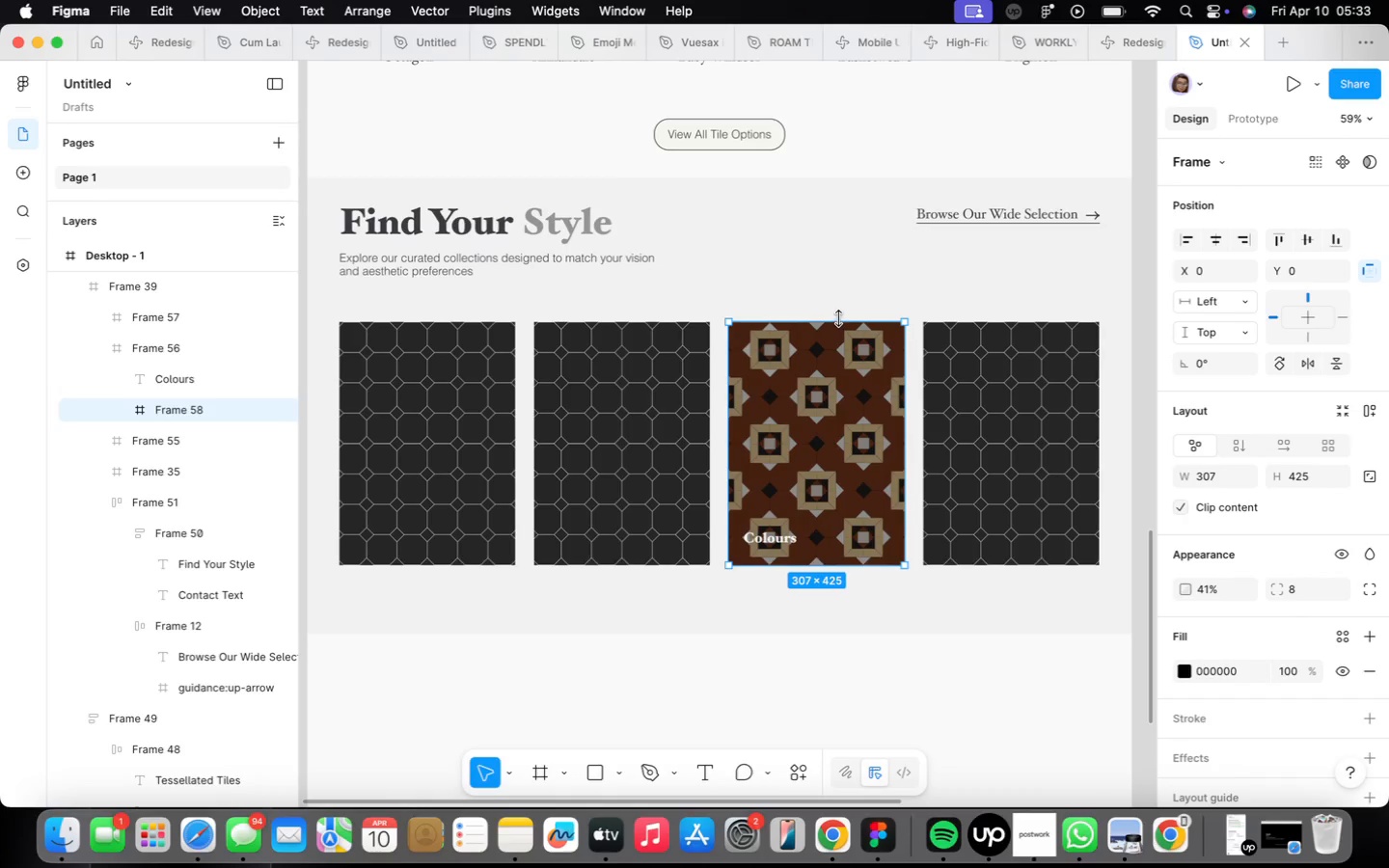 
left_click_drag(start_coordinate=[839, 317], to_coordinate=[834, 533])
 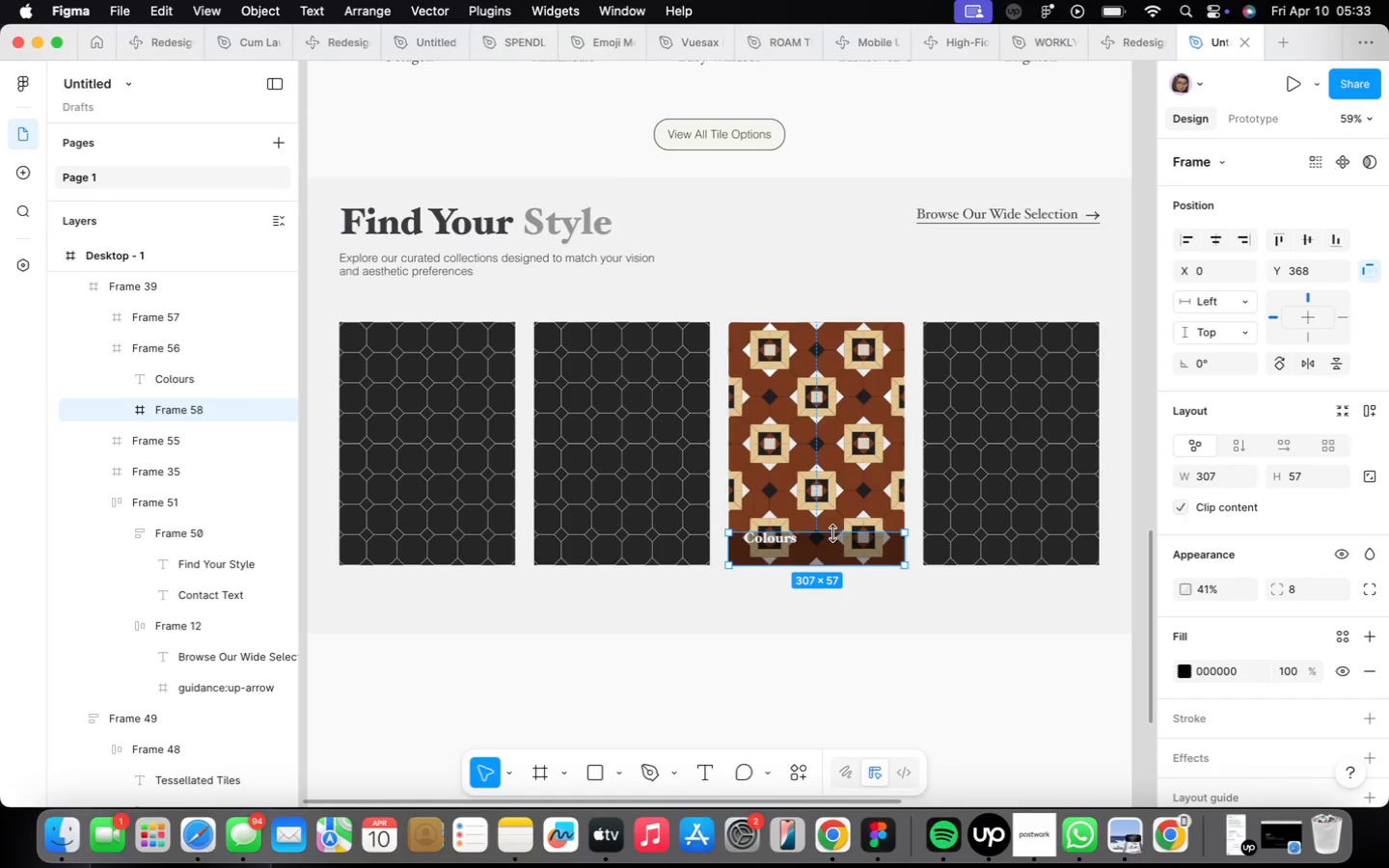 
left_click_drag(start_coordinate=[832, 531], to_coordinate=[850, 521])
 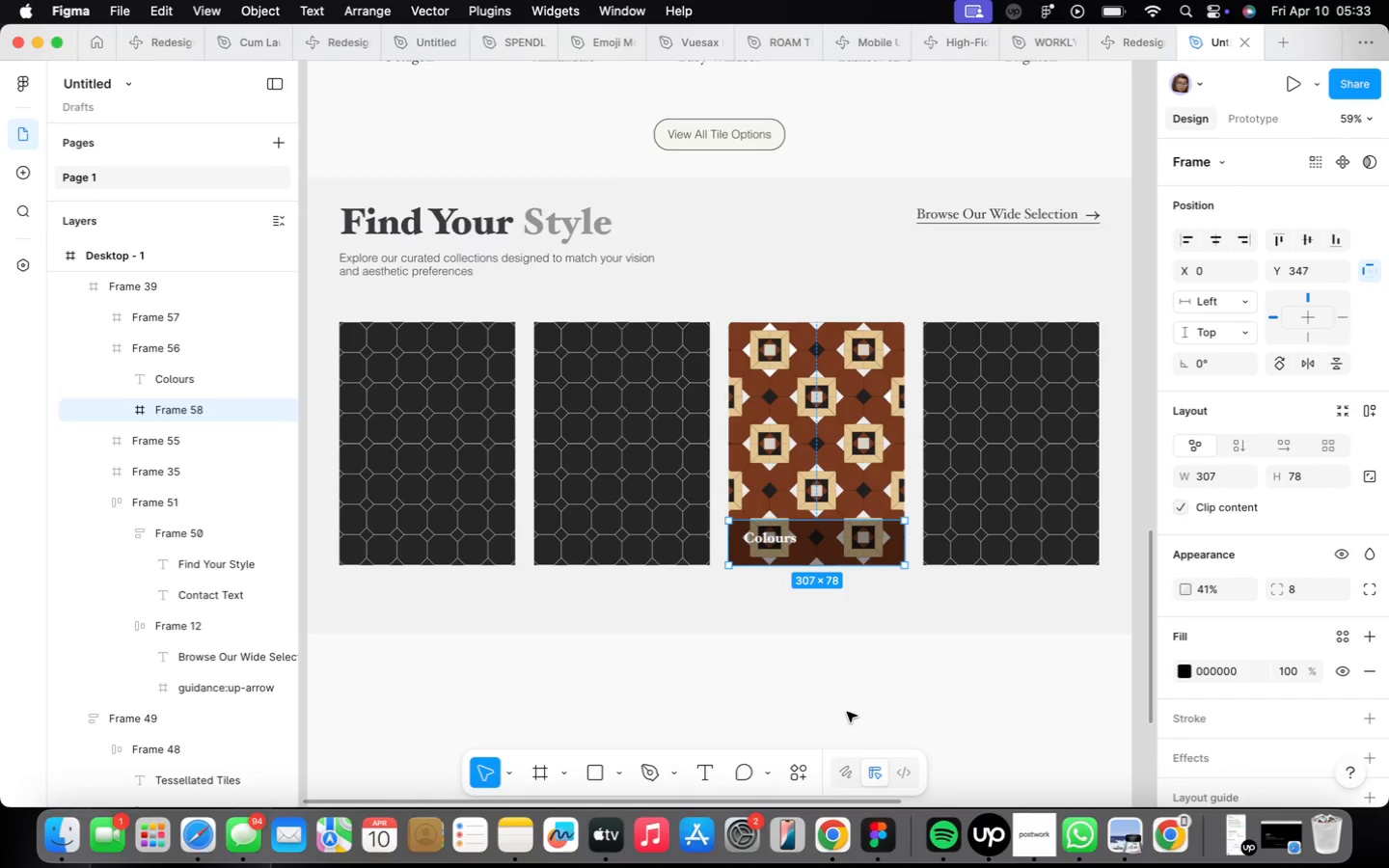 
left_click([847, 712])
 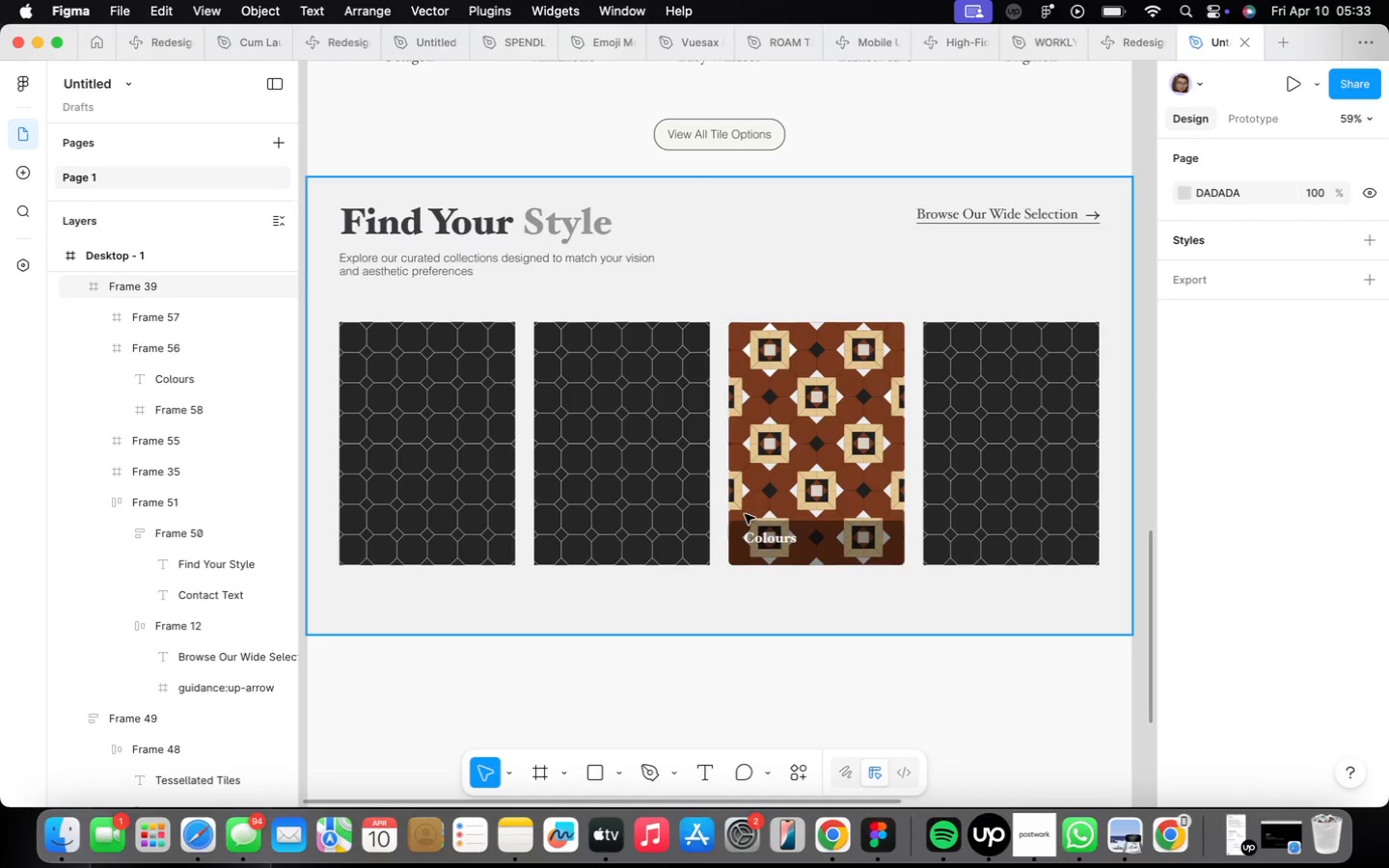 
scroll: coordinate [745, 514], scroll_direction: up, amount: 4.0
 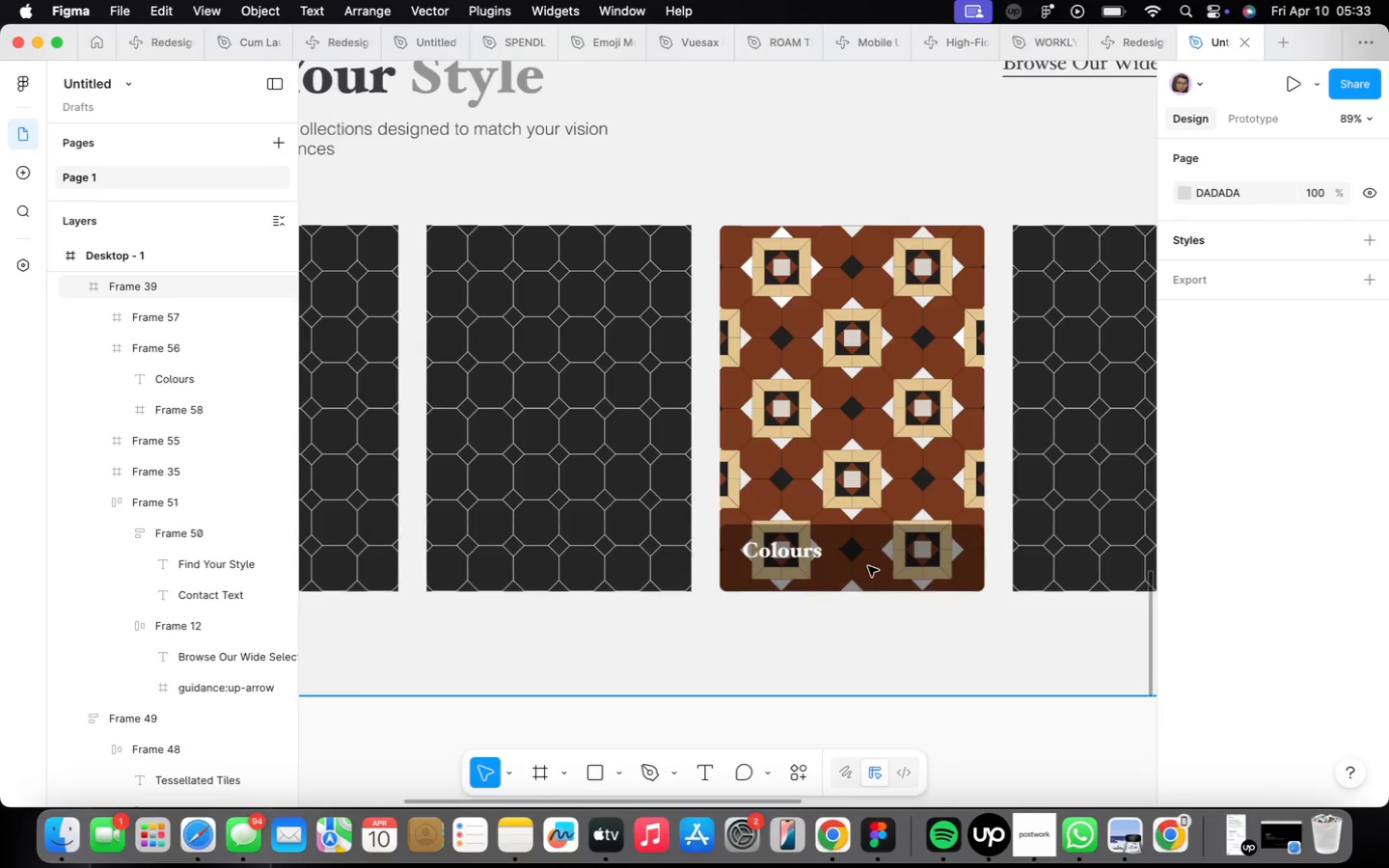 
left_click([868, 566])
 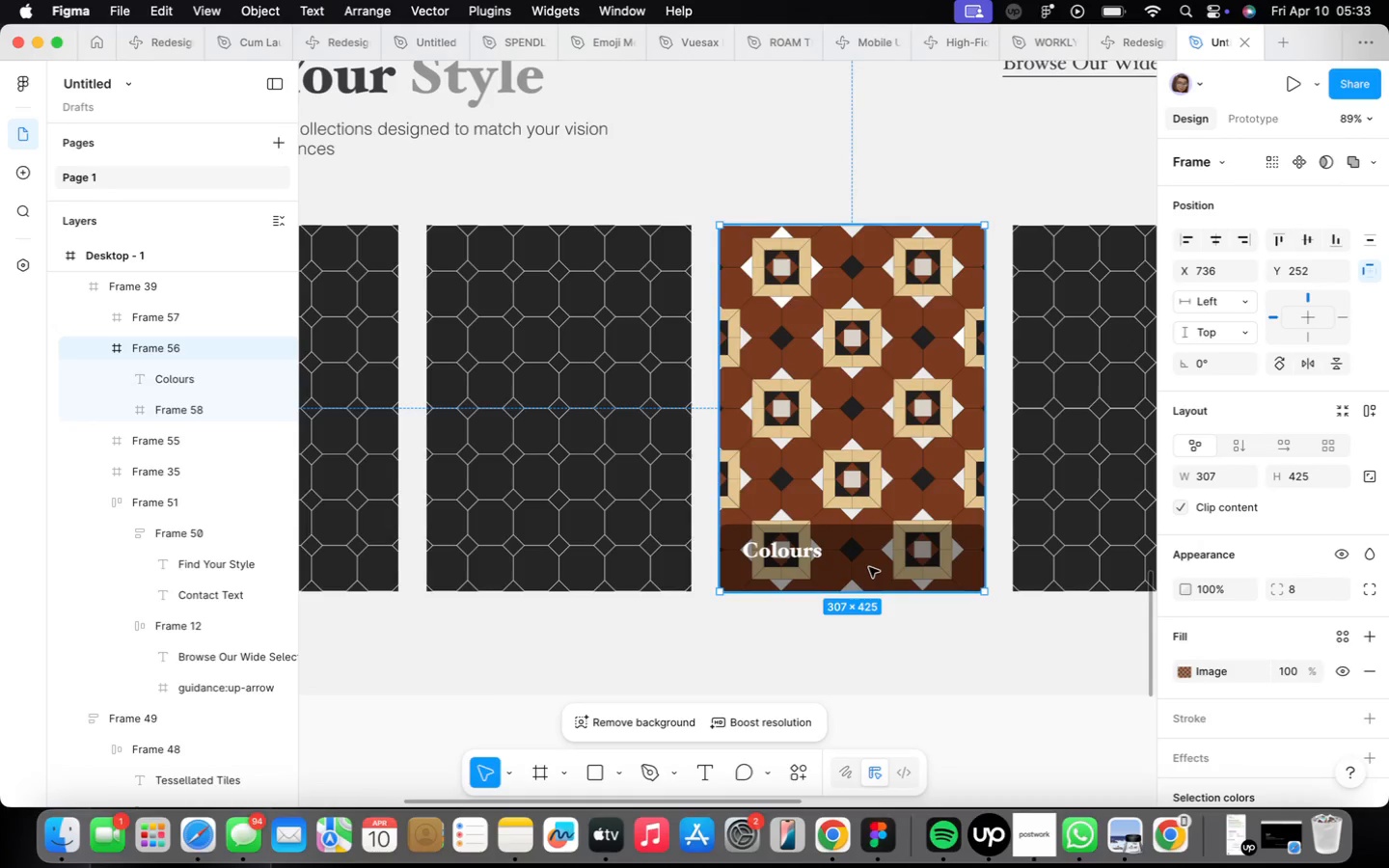 
double_click([869, 566])
 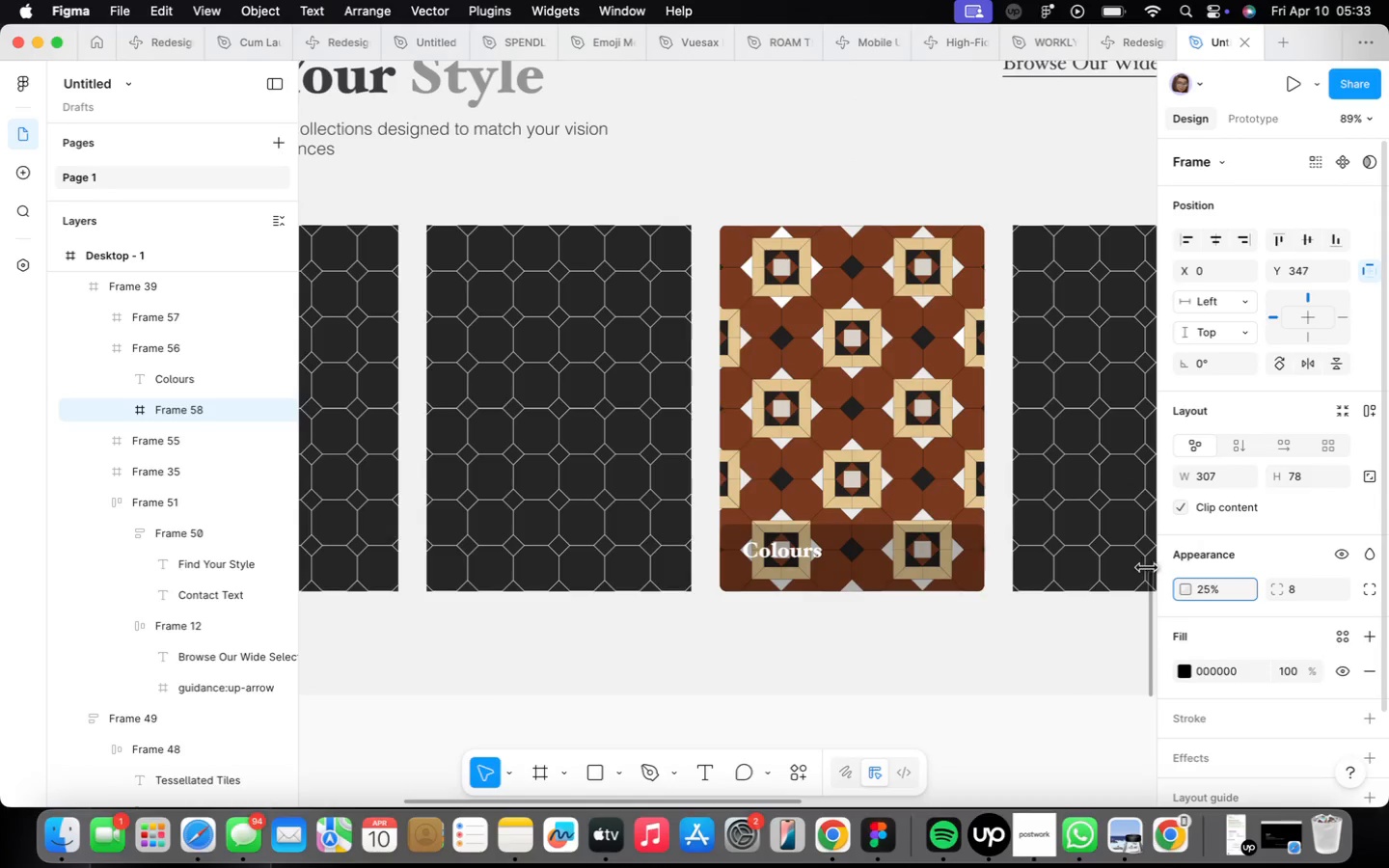 
wait(8.03)
 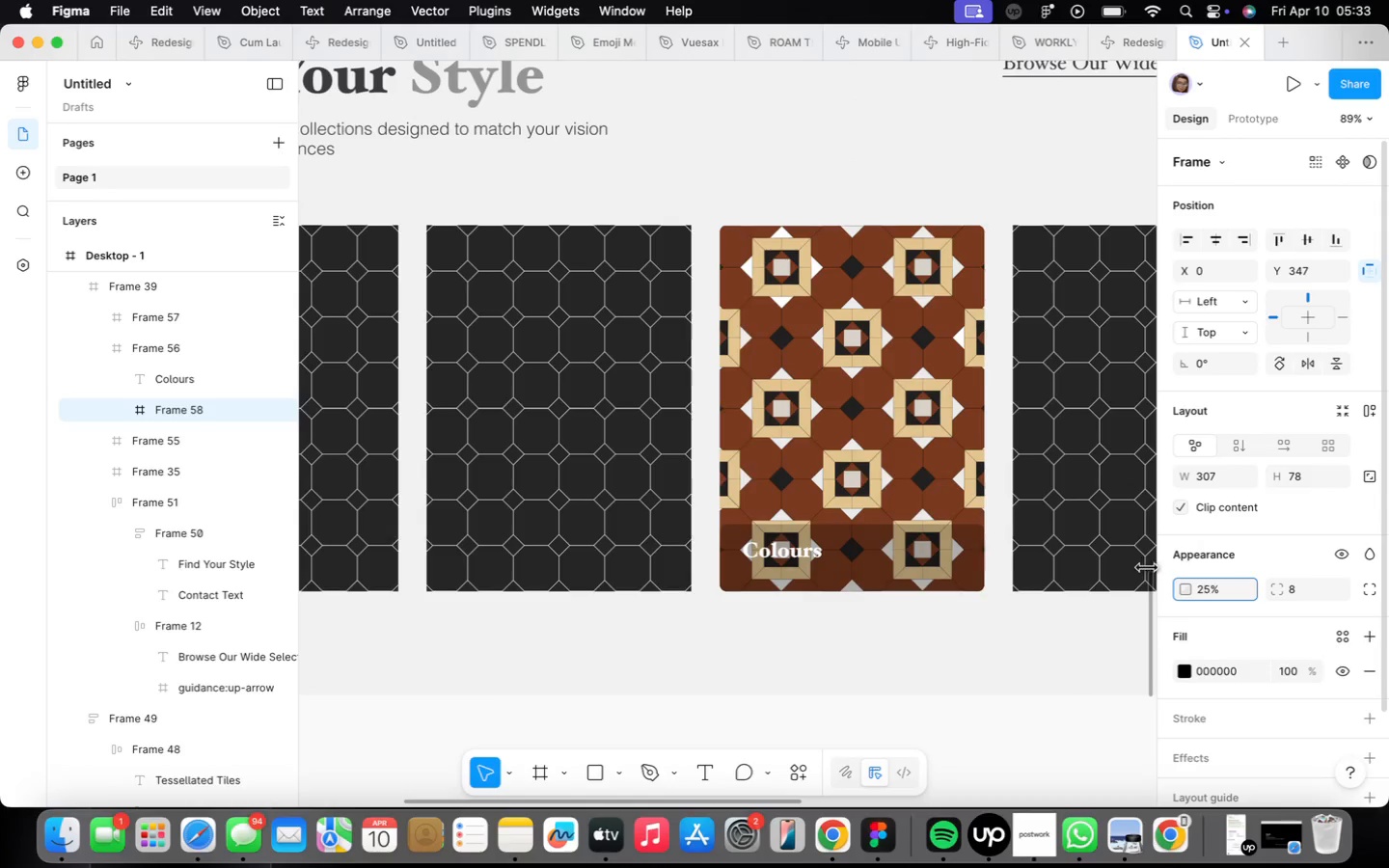 
left_click([885, 648])
 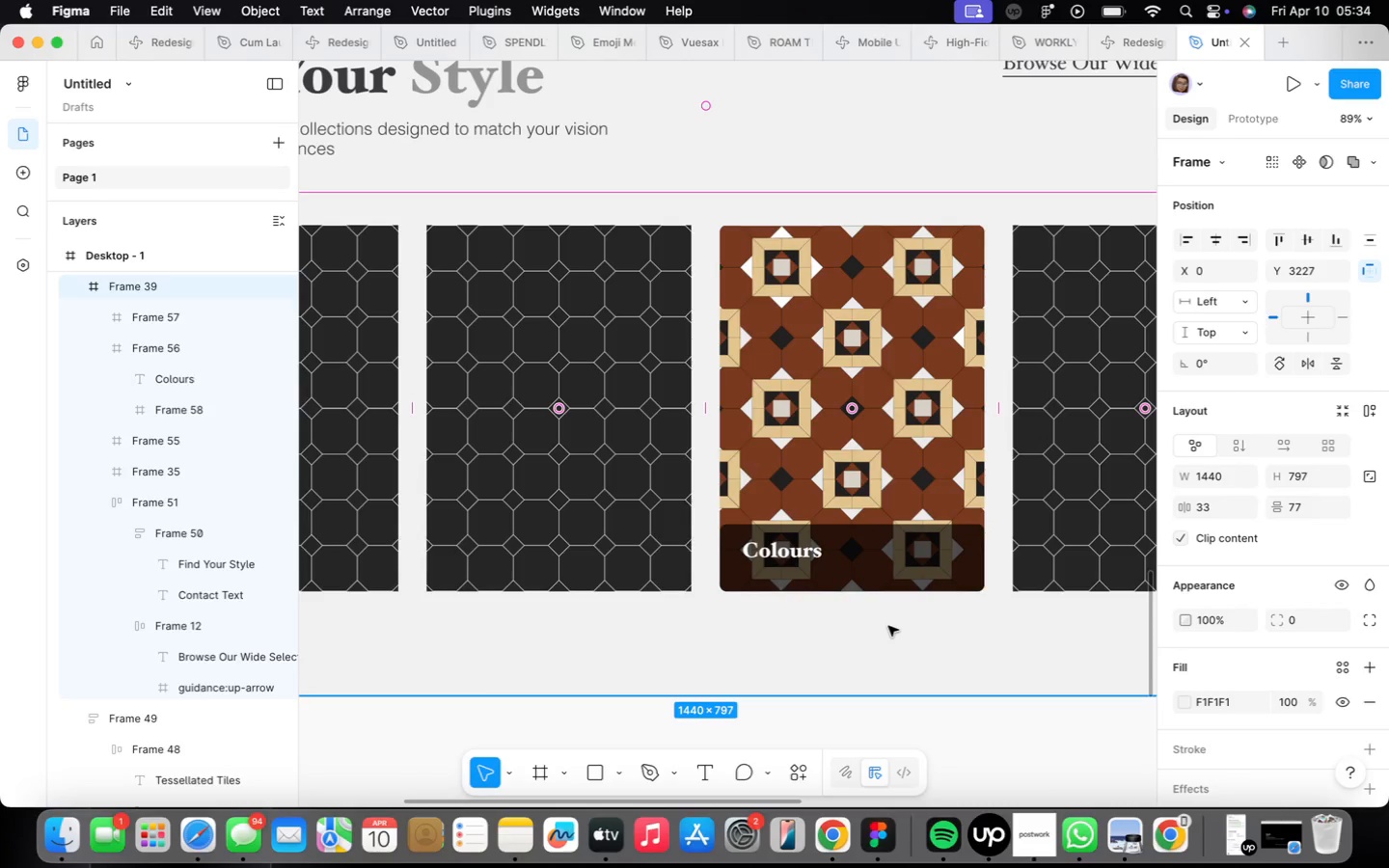 
wait(6.71)
 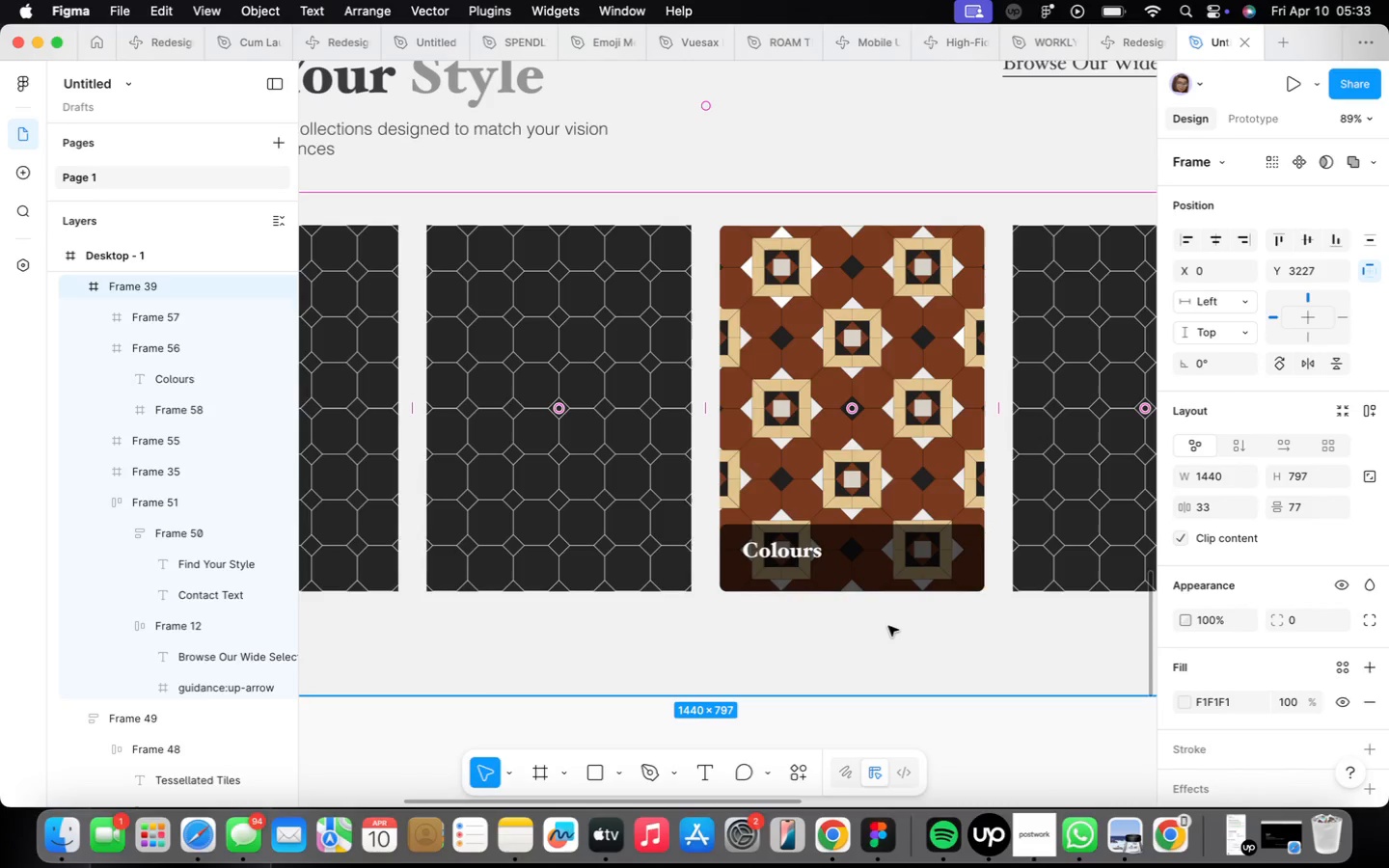 
double_click([929, 564])
 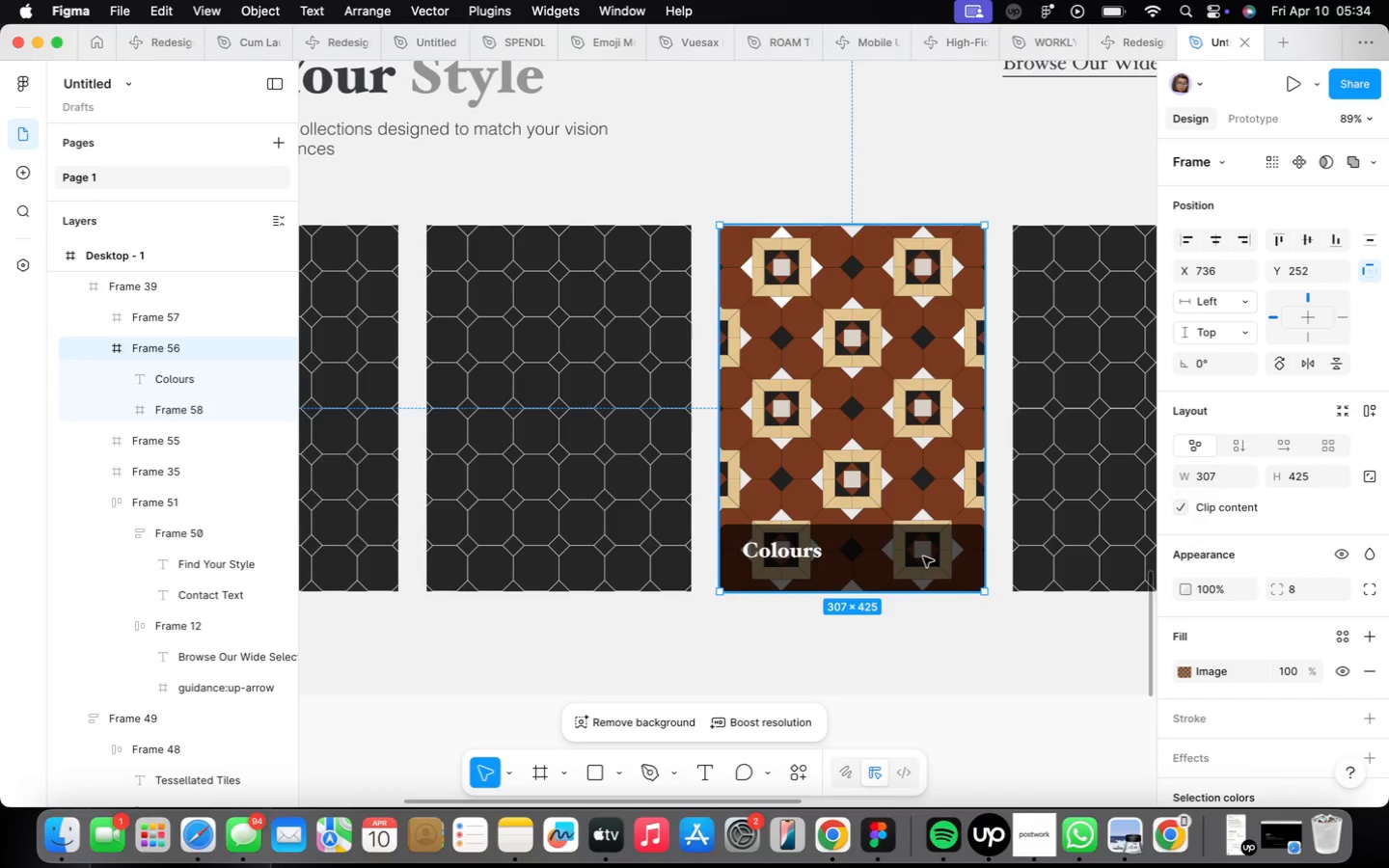 
left_click([923, 556])
 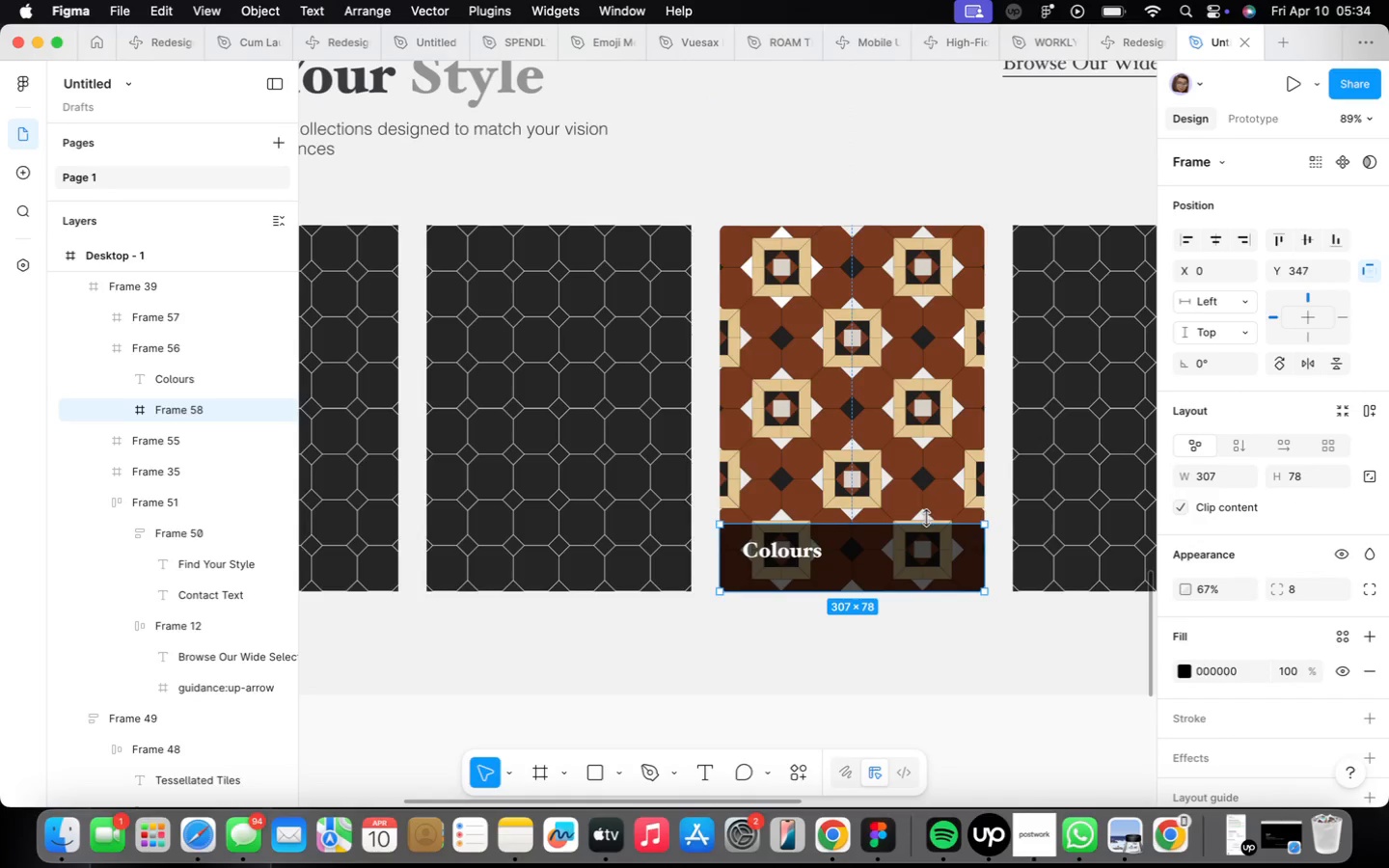 
left_click_drag(start_coordinate=[927, 520], to_coordinate=[936, 498])
 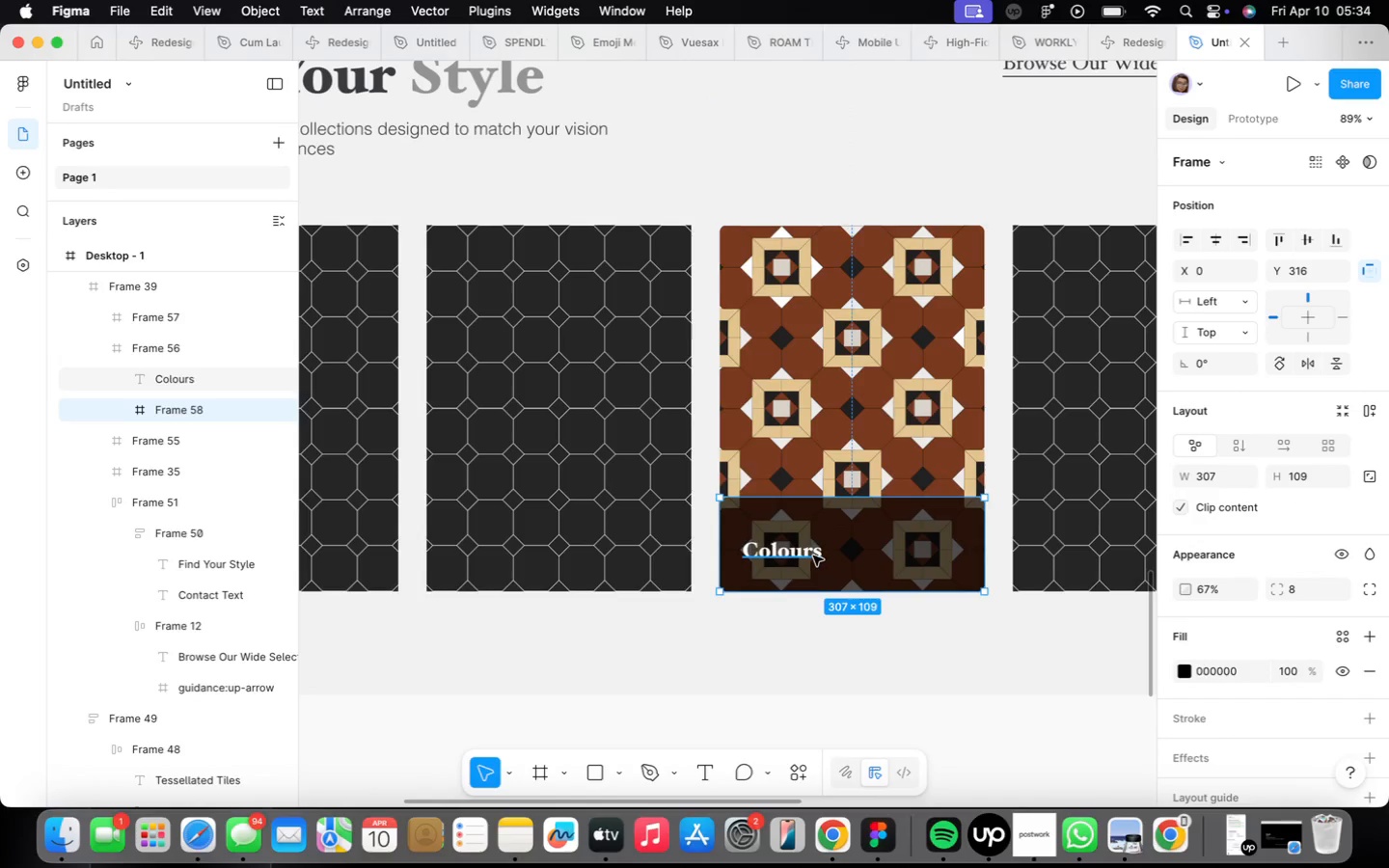 
left_click([813, 556])
 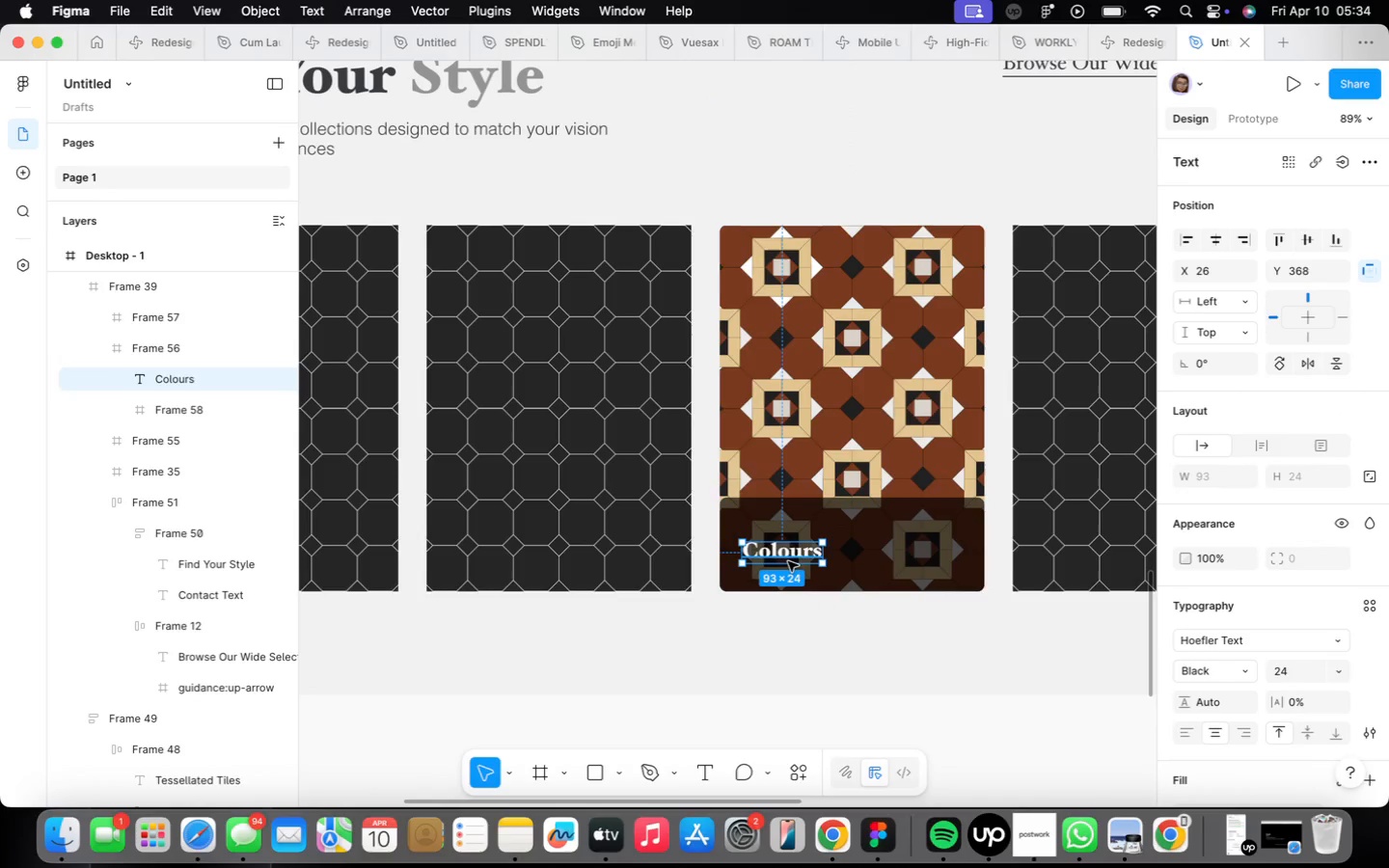 
left_click_drag(start_coordinate=[785, 546], to_coordinate=[779, 543])
 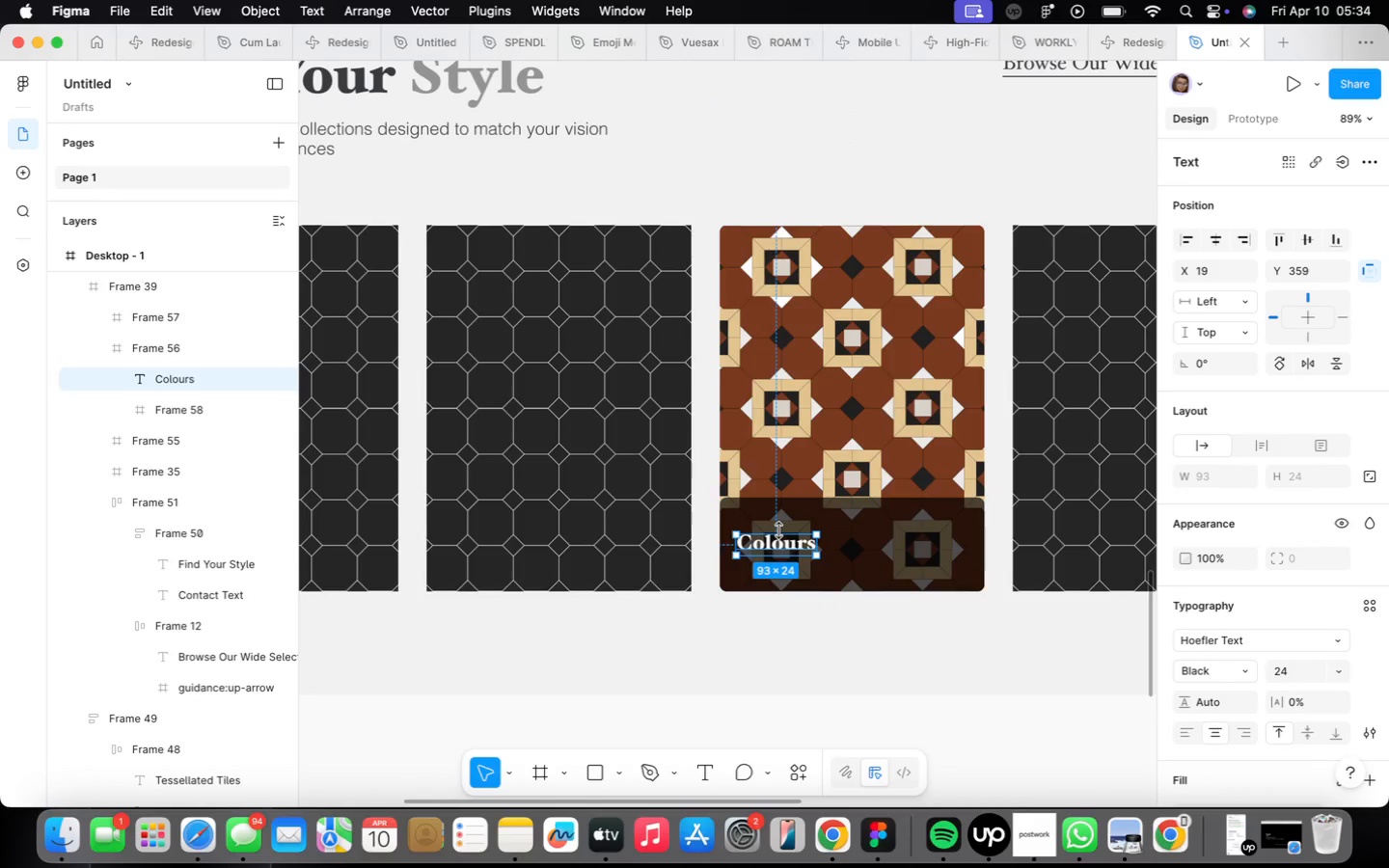 
left_click([779, 530])
 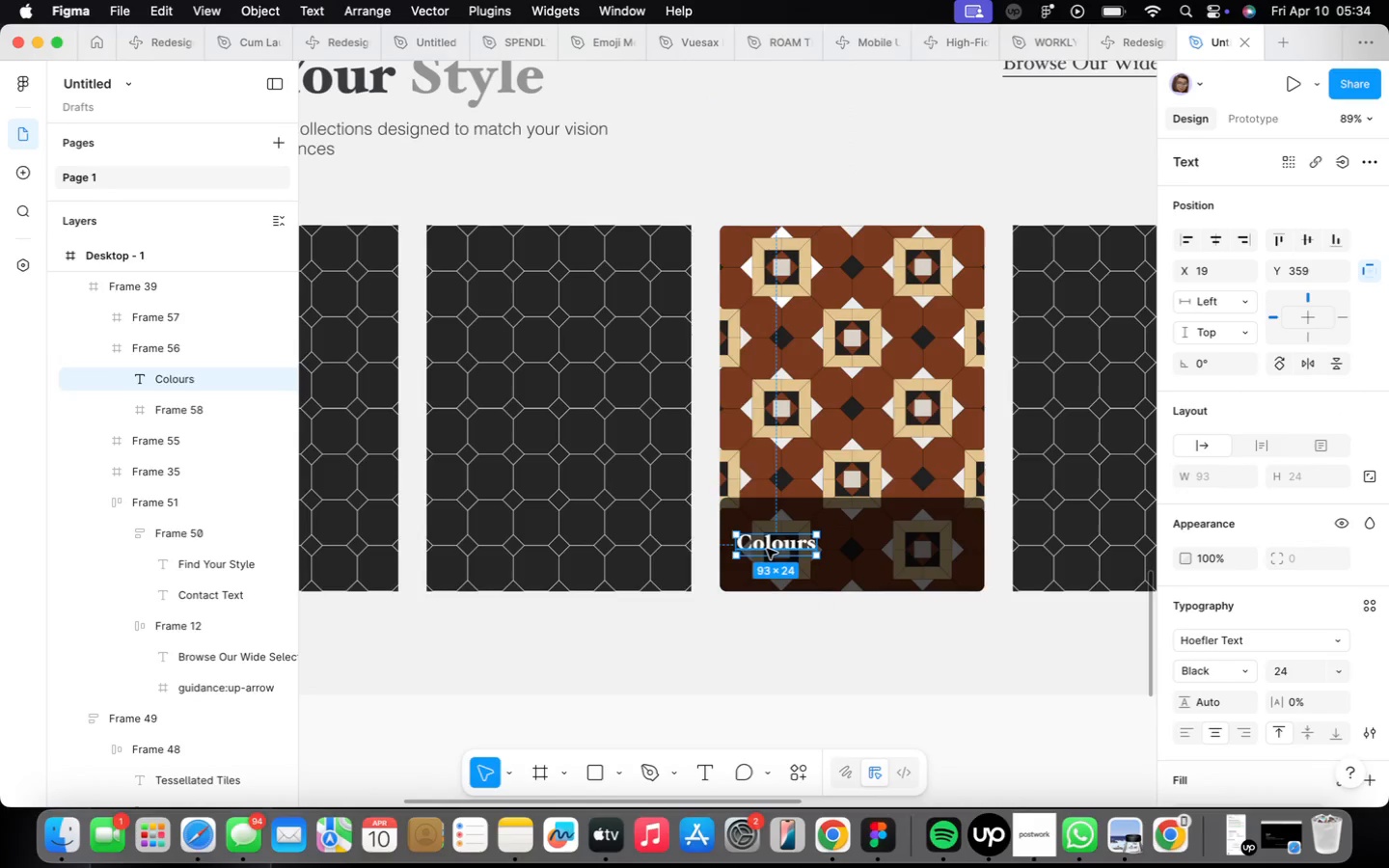 
left_click_drag(start_coordinate=[770, 543], to_coordinate=[769, 522])
 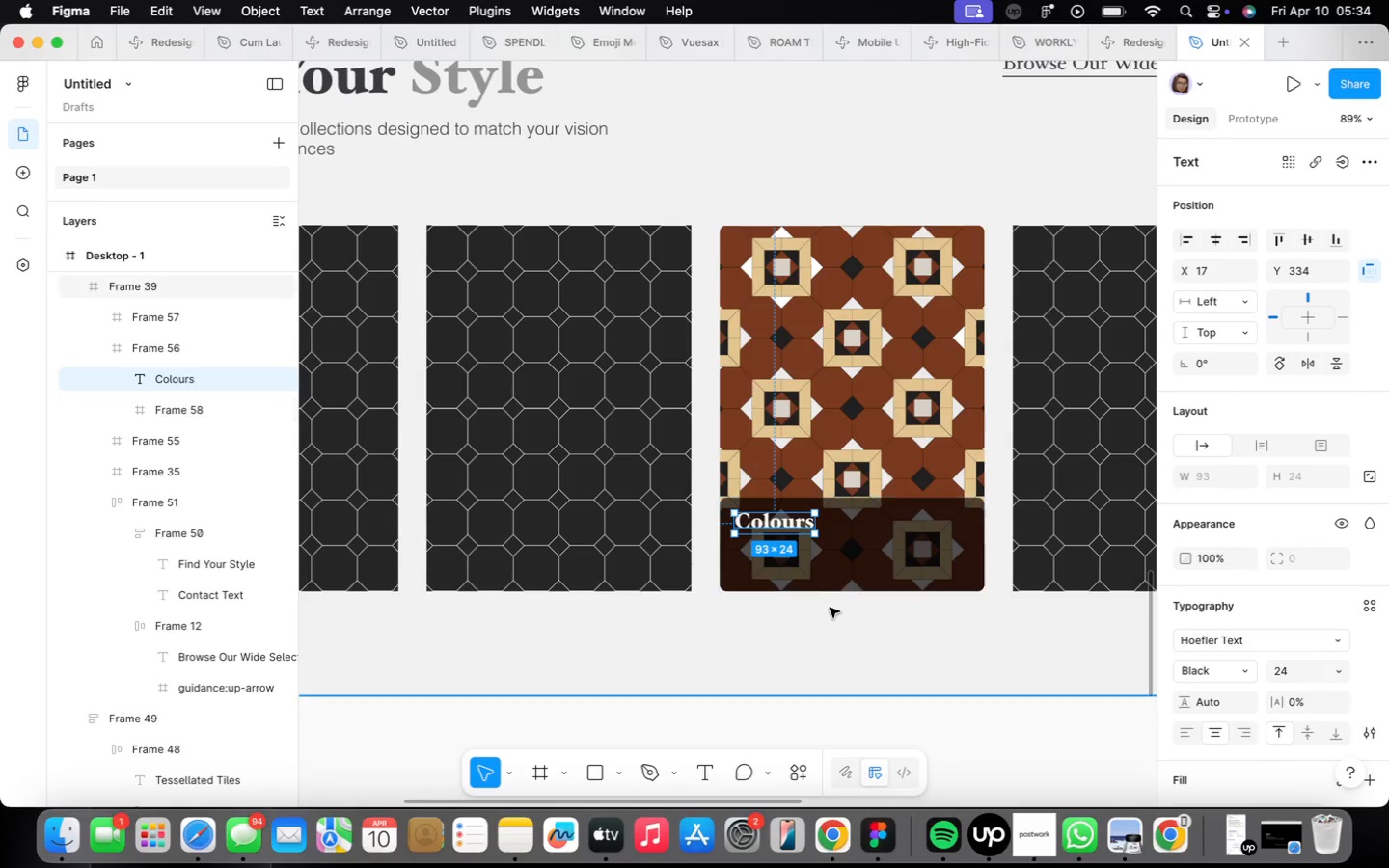 
scroll: coordinate [831, 606], scroll_direction: down, amount: 5.0
 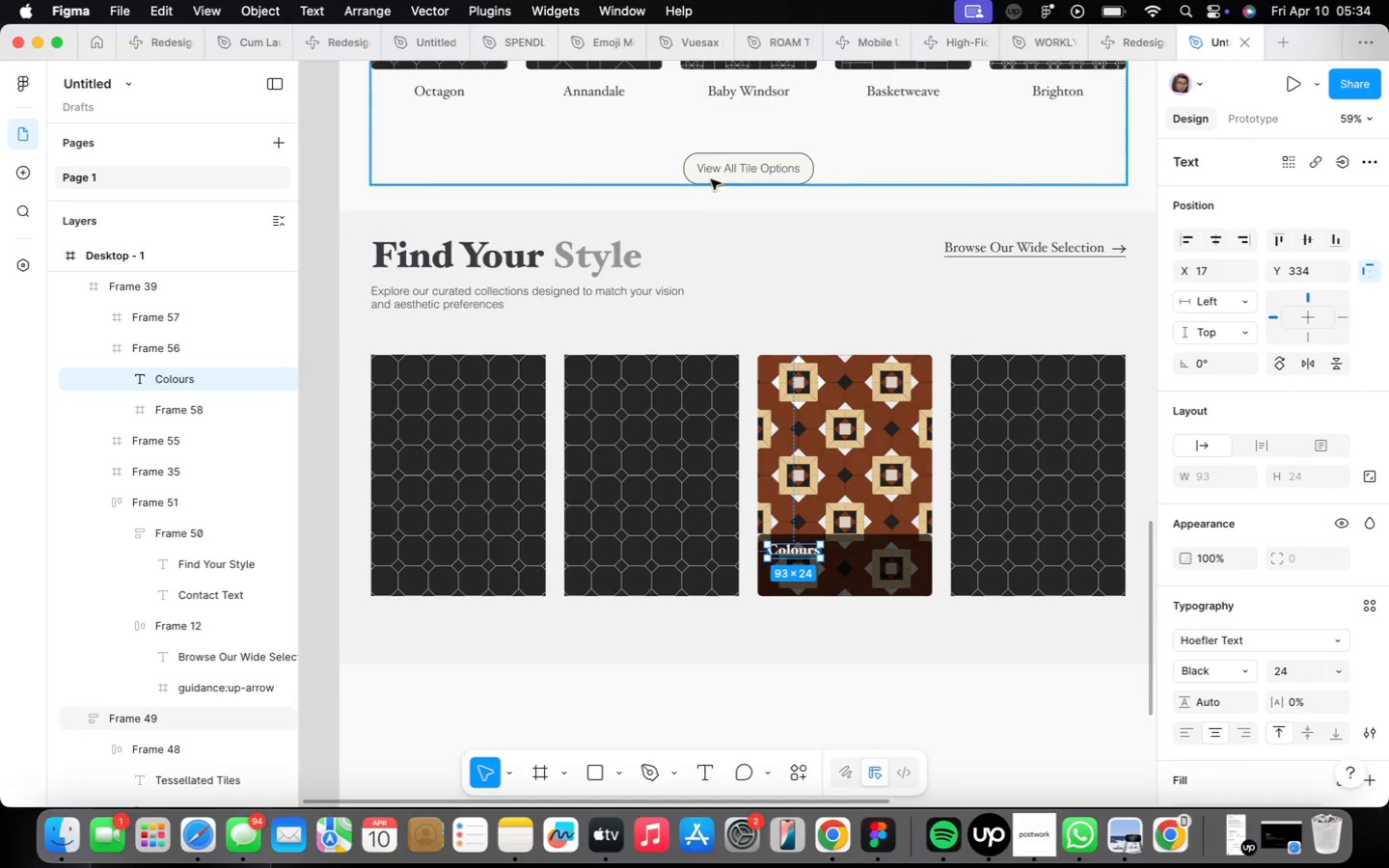 
wait(5.83)
 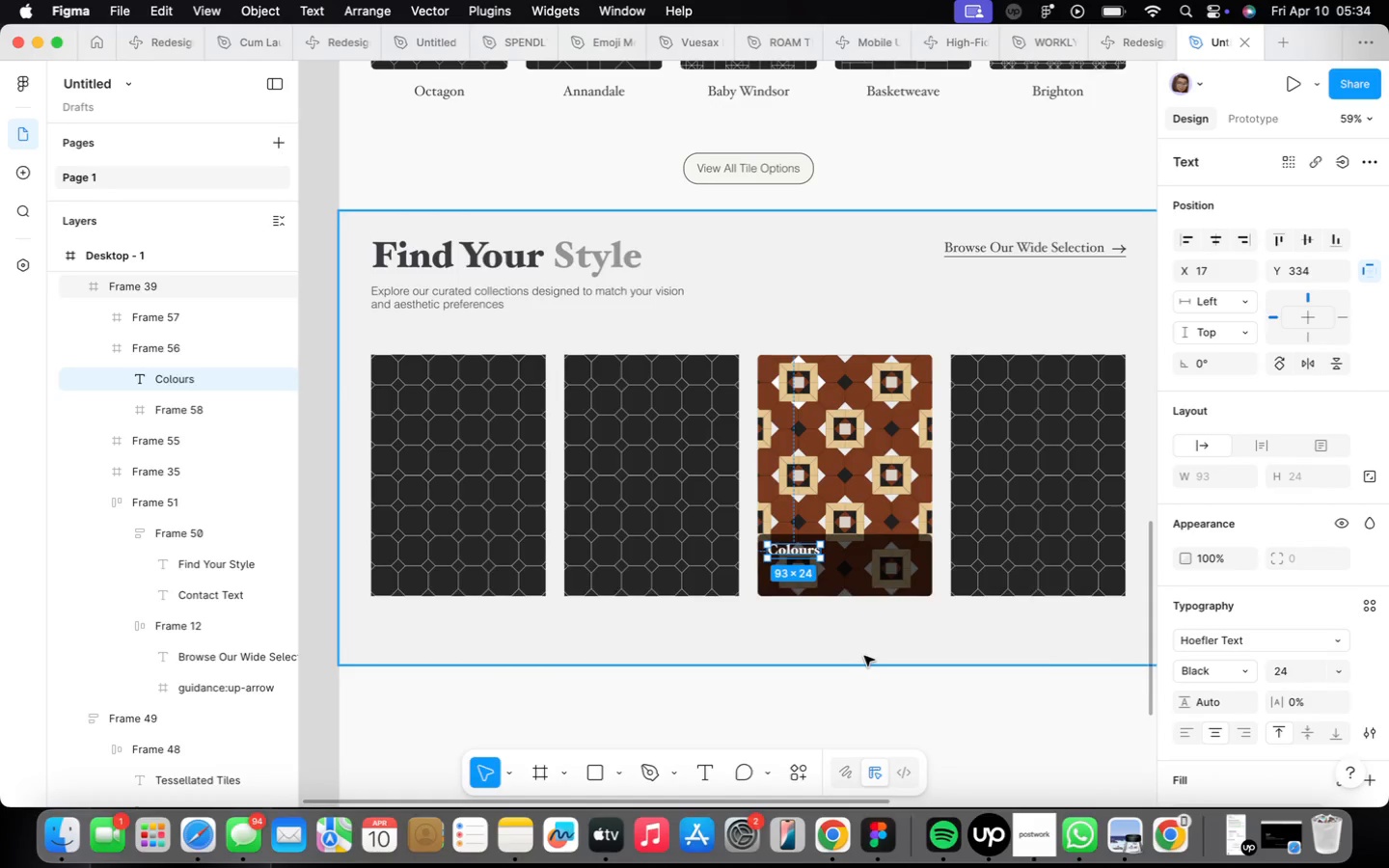 
hold_key(key=OptionLeft, duration=1.83)
left_click_drag(start_coordinate=[712, 172], to_coordinate=[822, 578])
 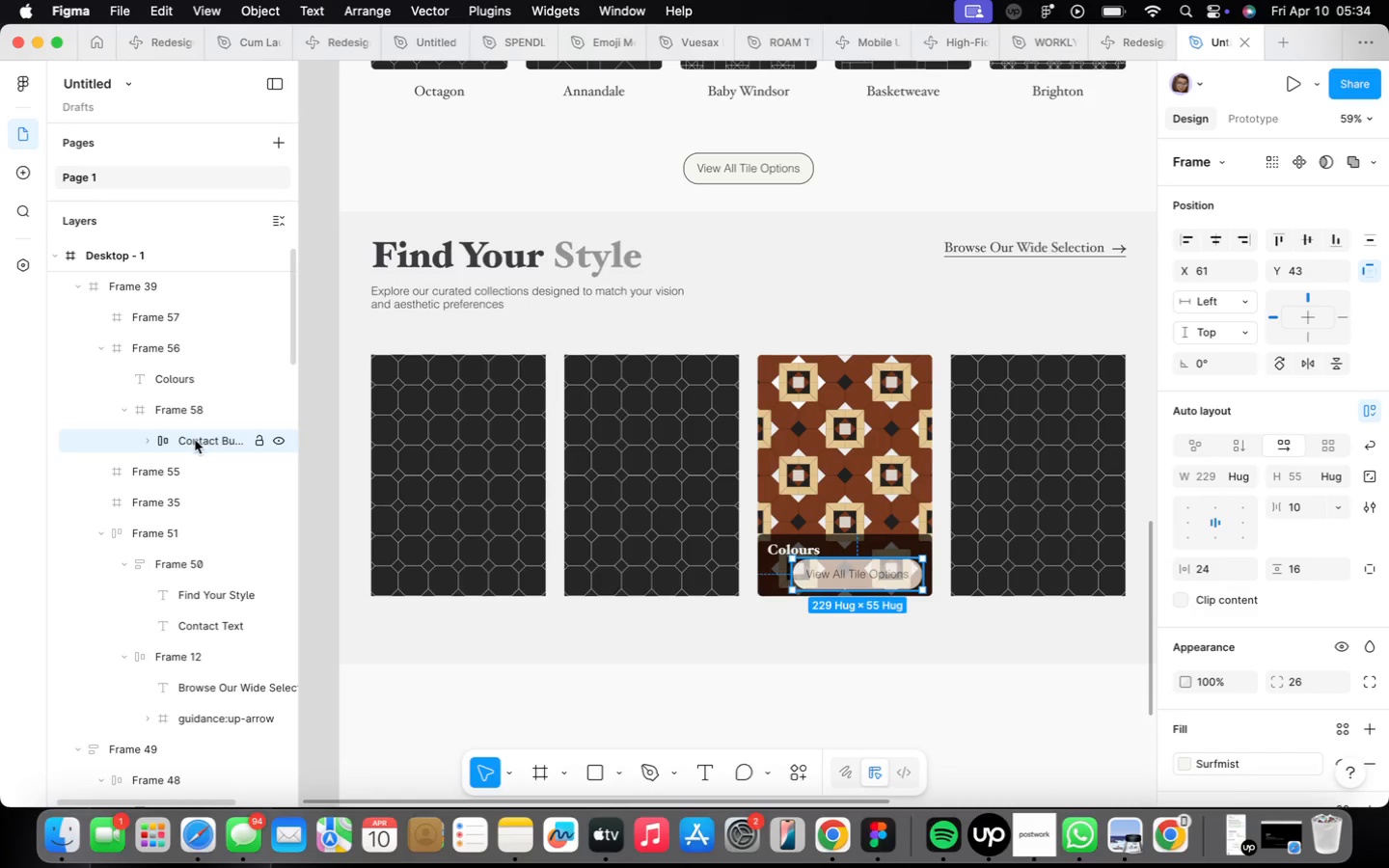 
left_click_drag(start_coordinate=[195, 440], to_coordinate=[199, 408])
 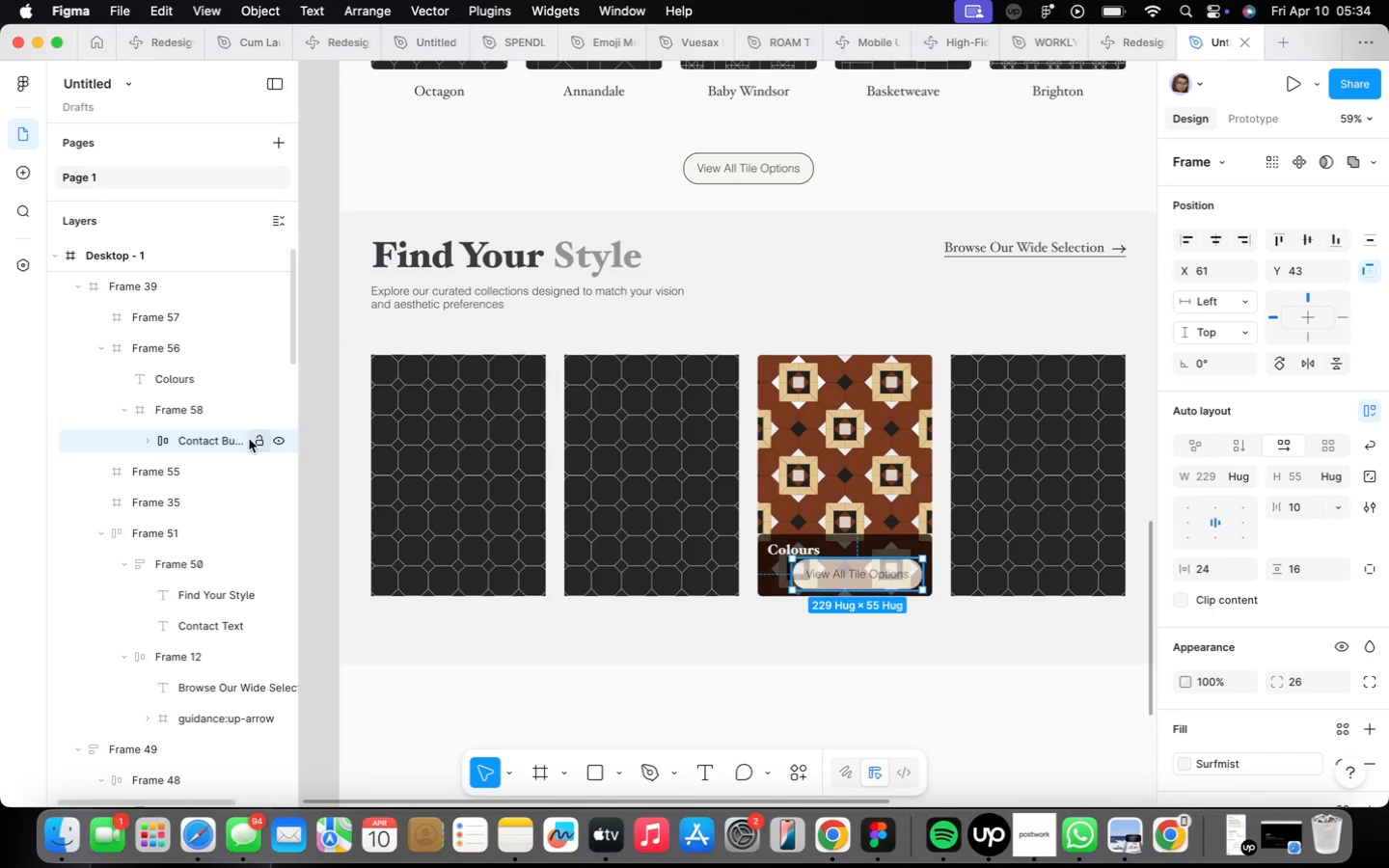 
left_click_drag(start_coordinate=[208, 441], to_coordinate=[205, 355])
 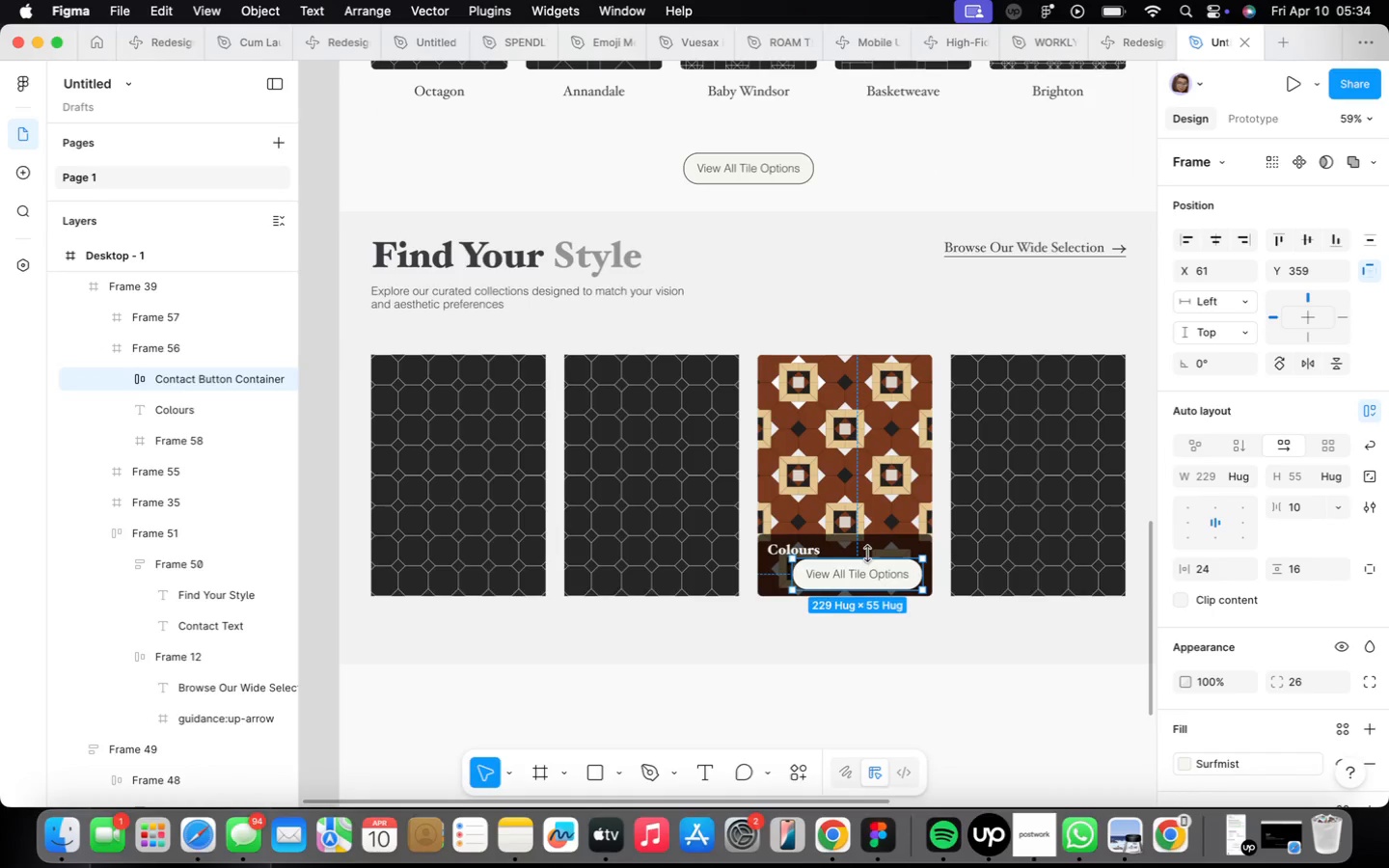 
scroll: coordinate [827, 556], scroll_direction: up, amount: 9.0
 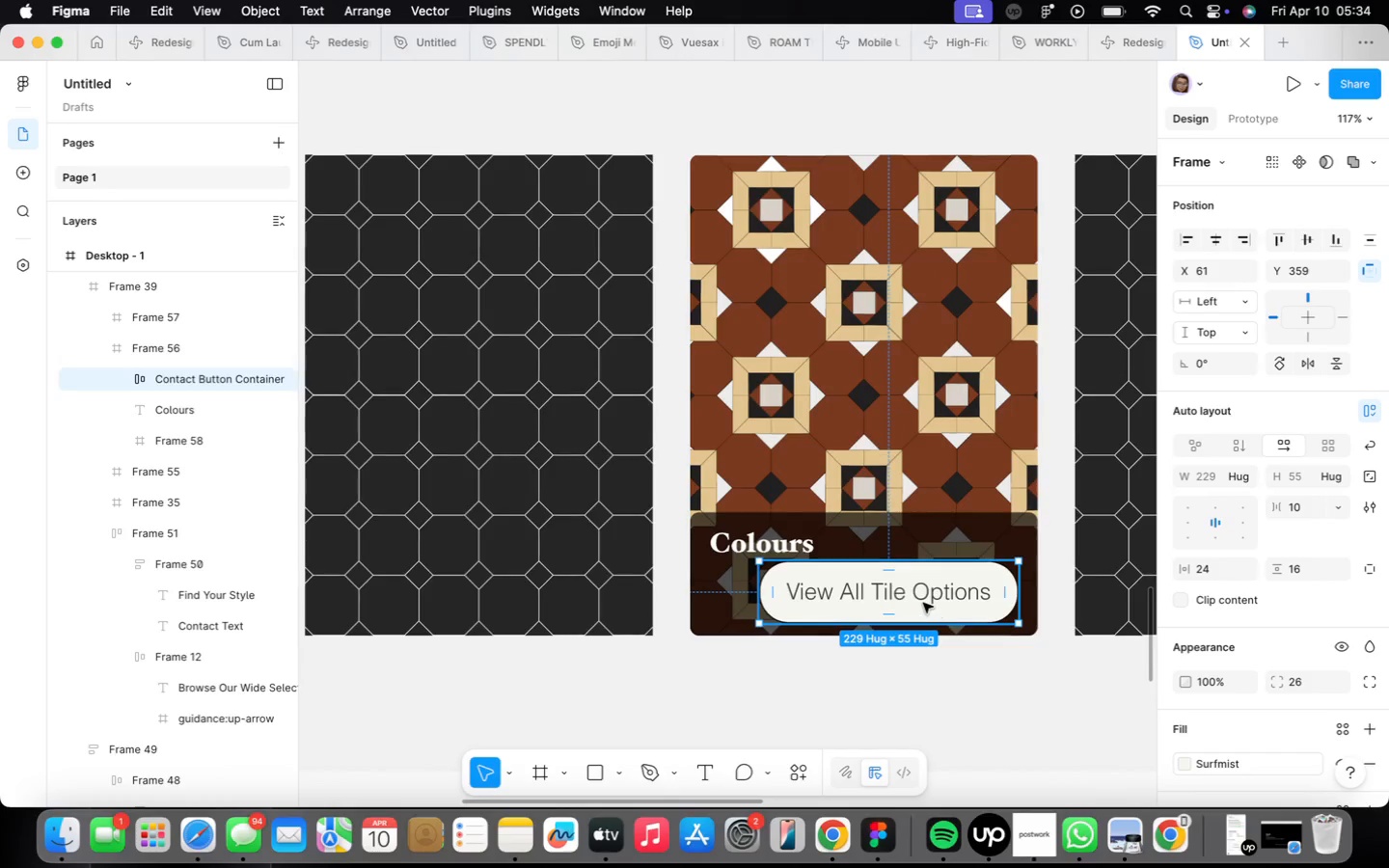 
left_click_drag(start_coordinate=[923, 603], to_coordinate=[898, 607])
 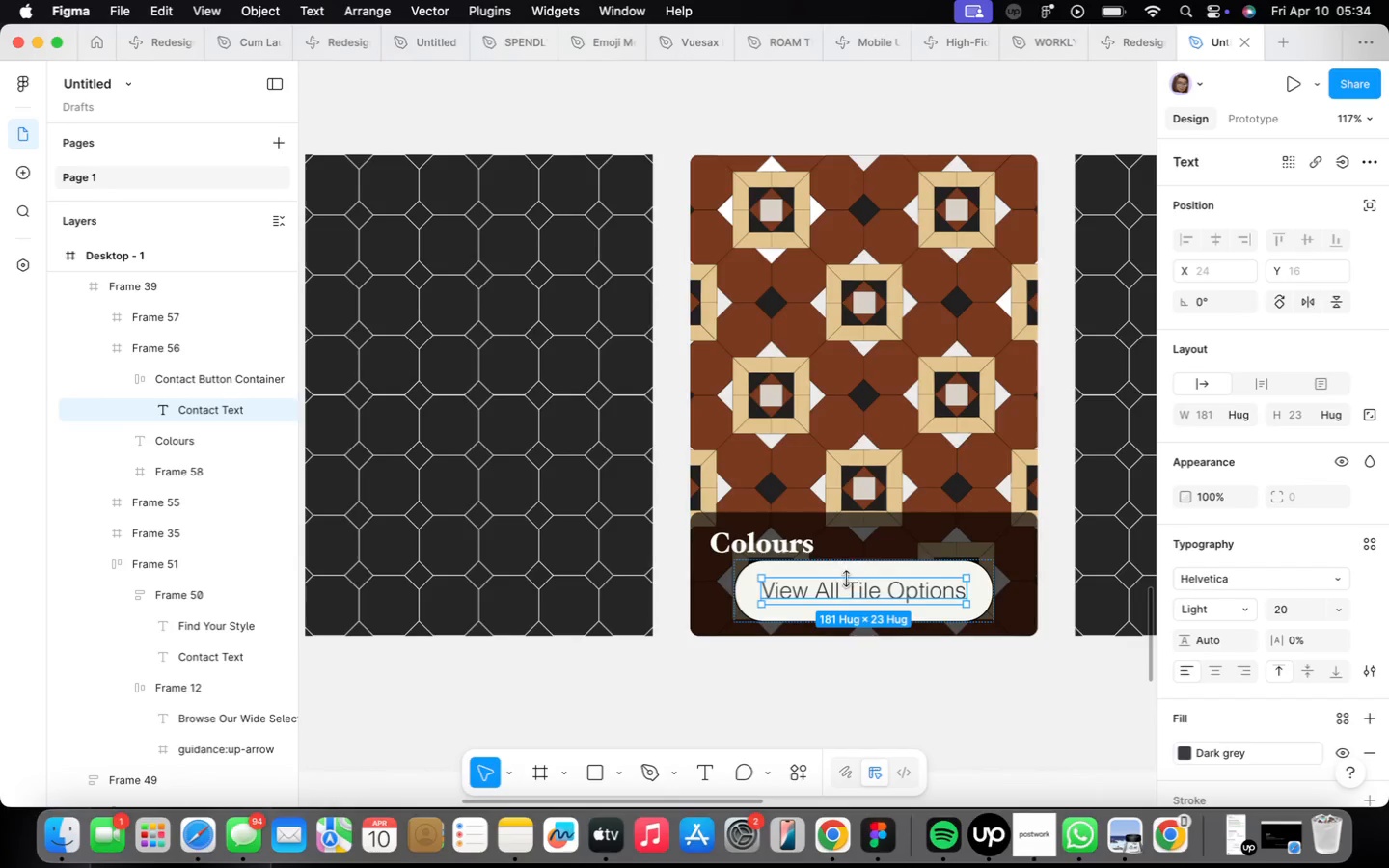 
double_click([850, 583])
 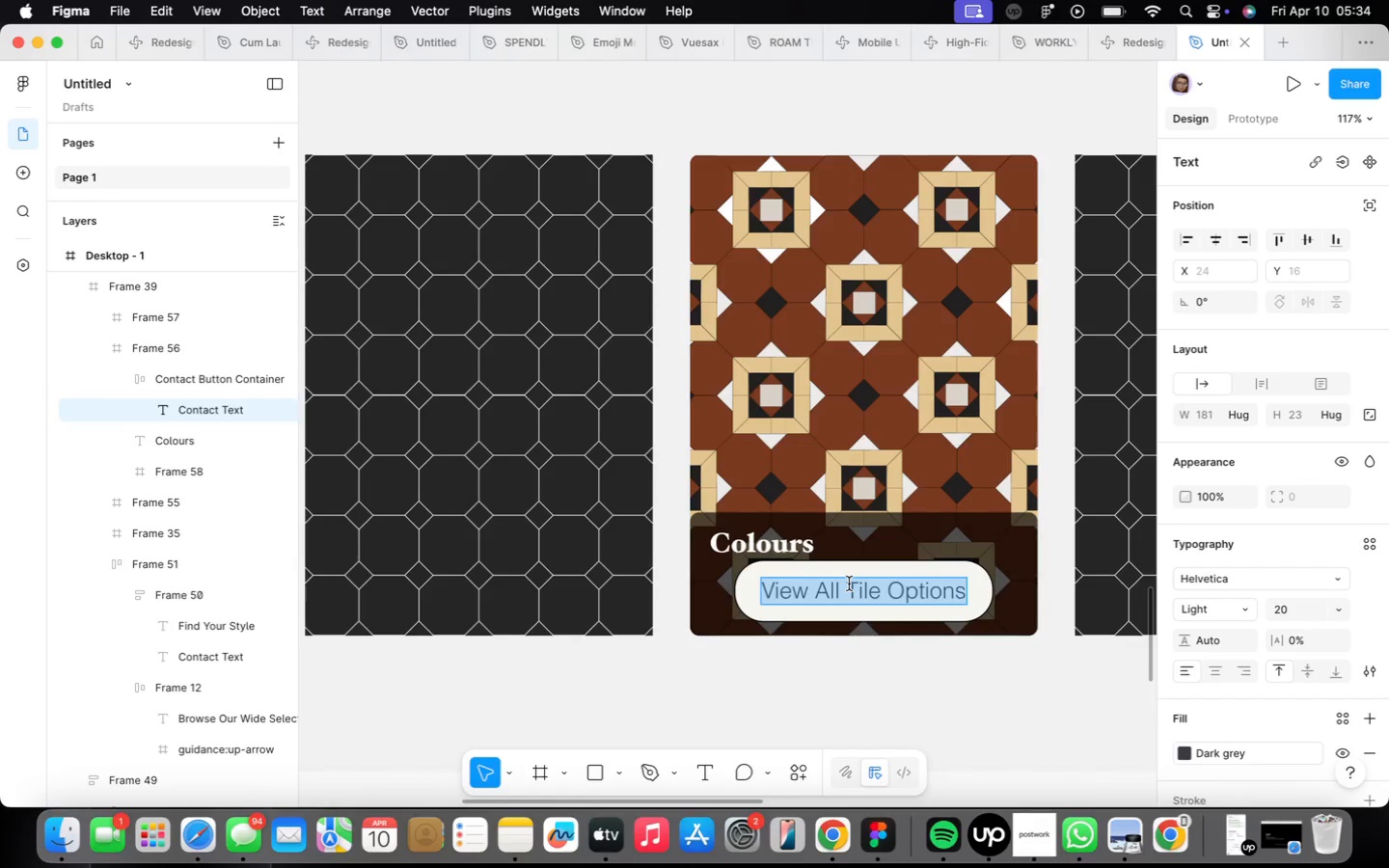 
type(Explore Colours)
 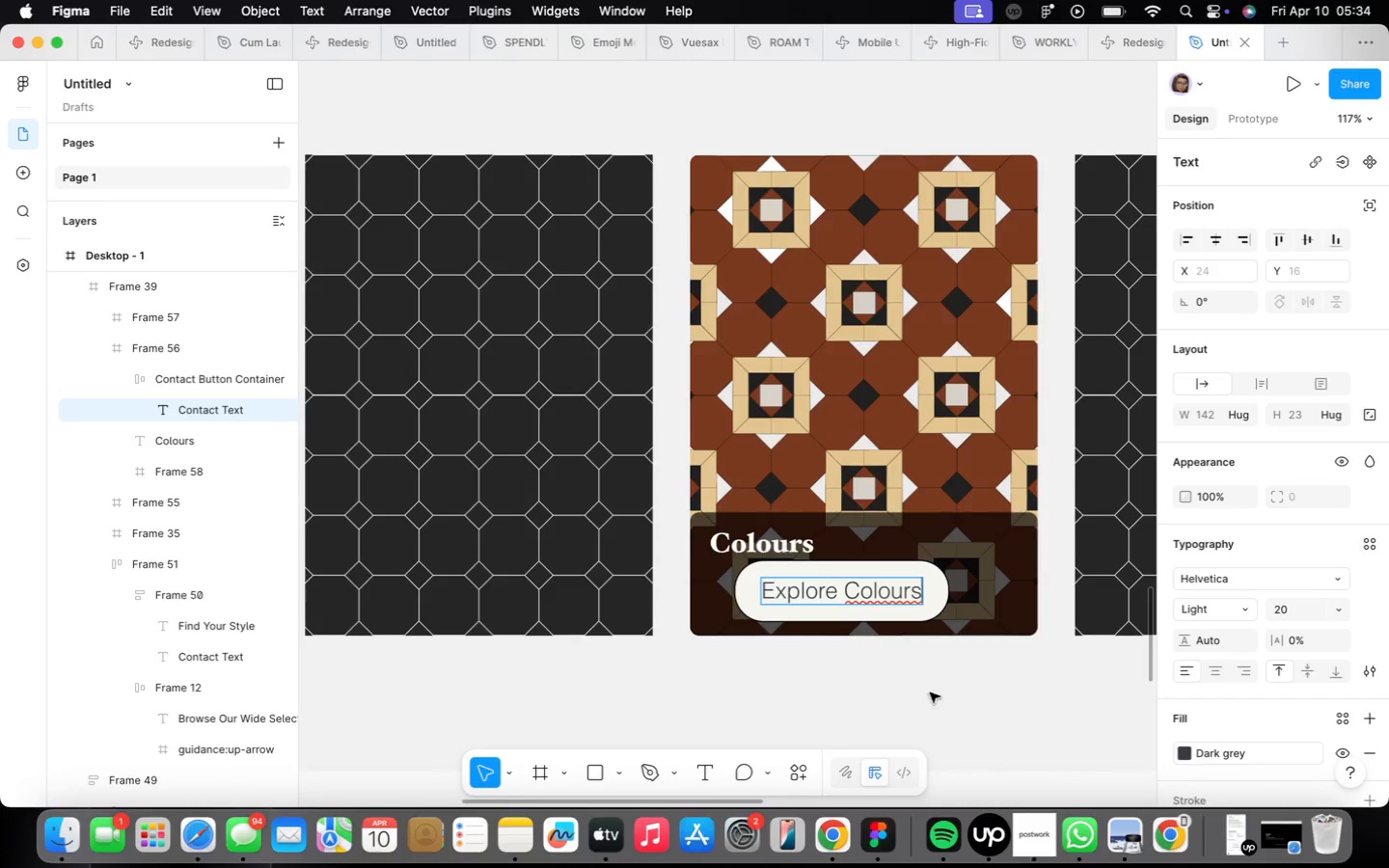 
left_click([959, 676])
 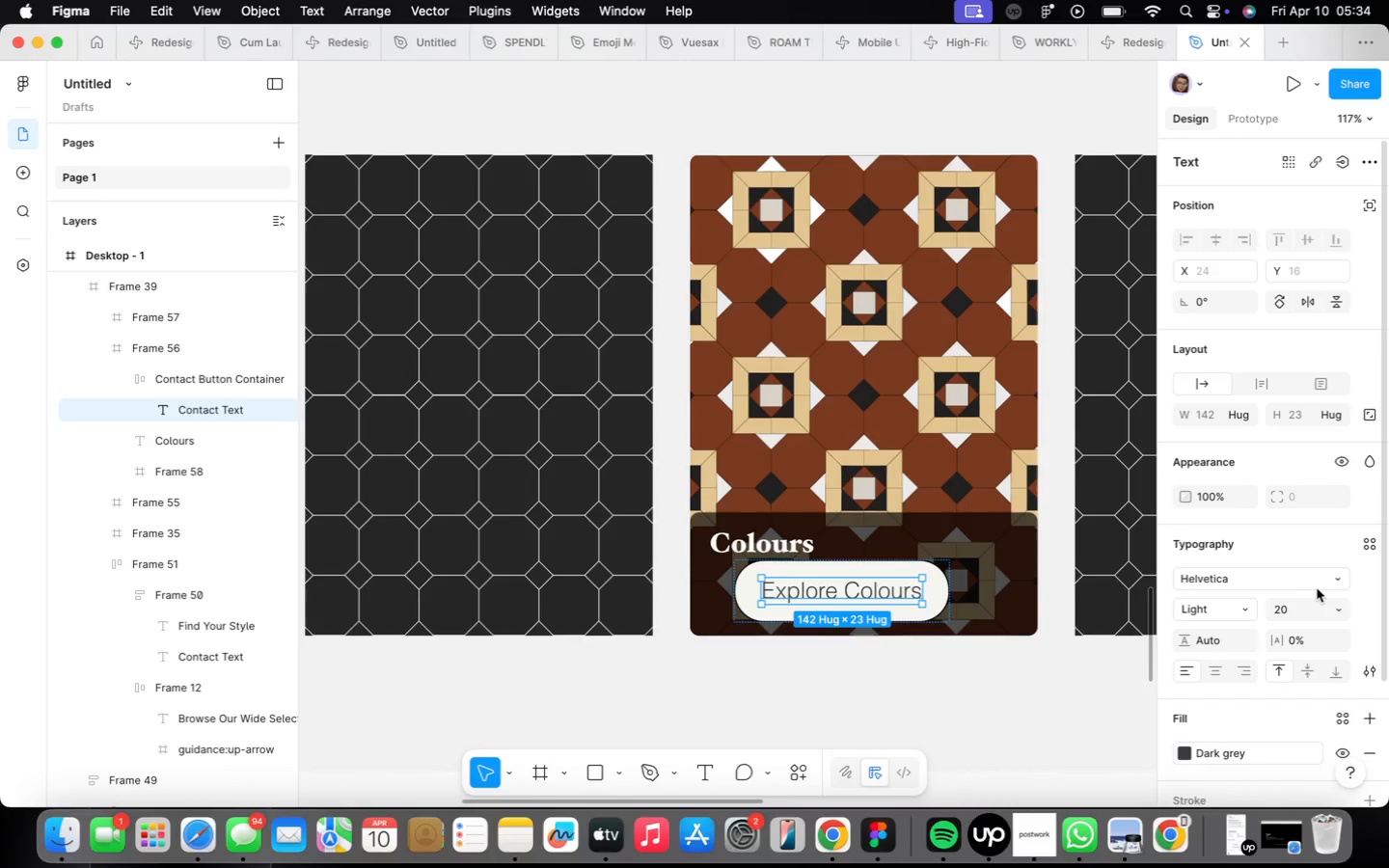 
left_click([1331, 607])
 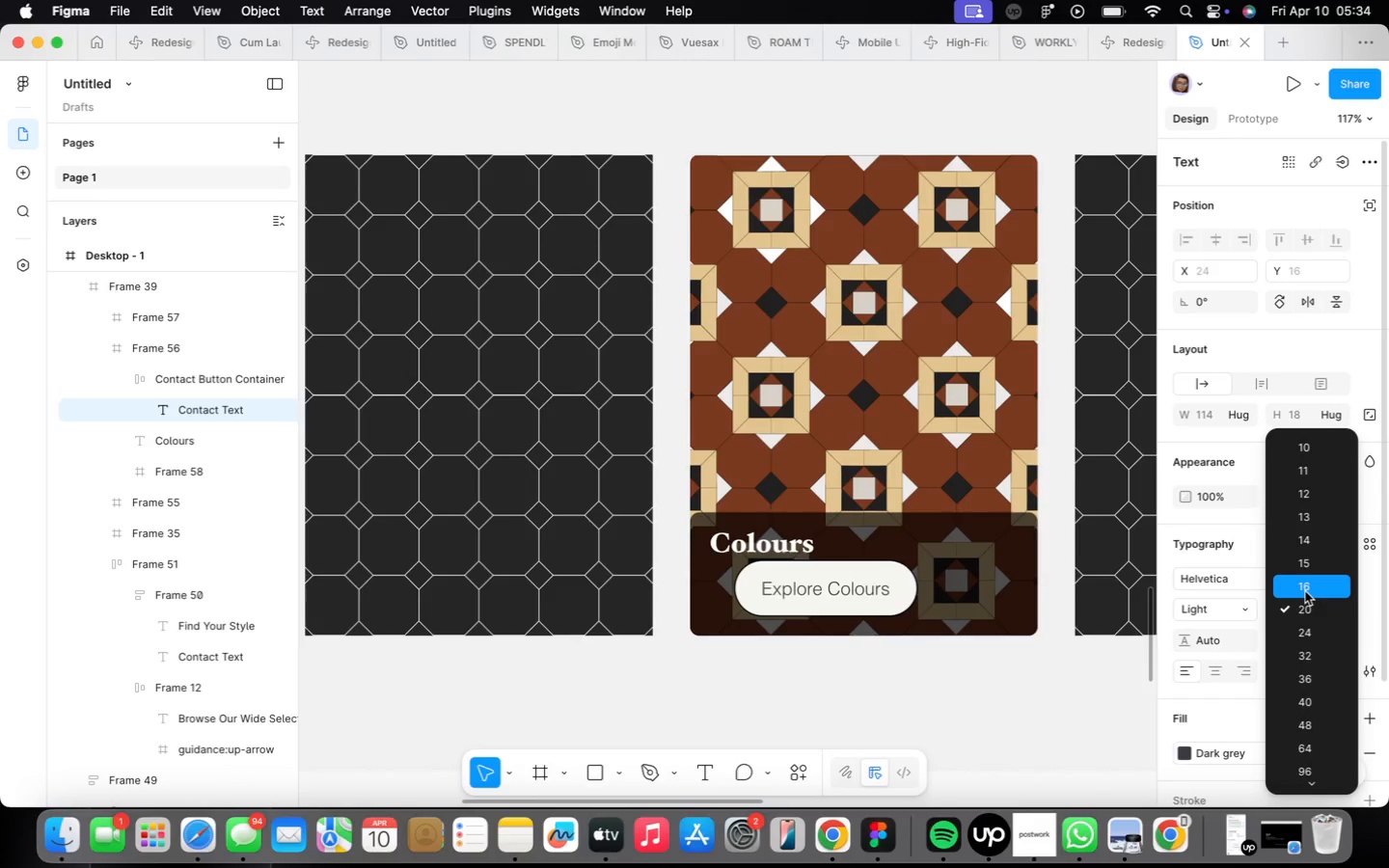 
left_click([1305, 591])
 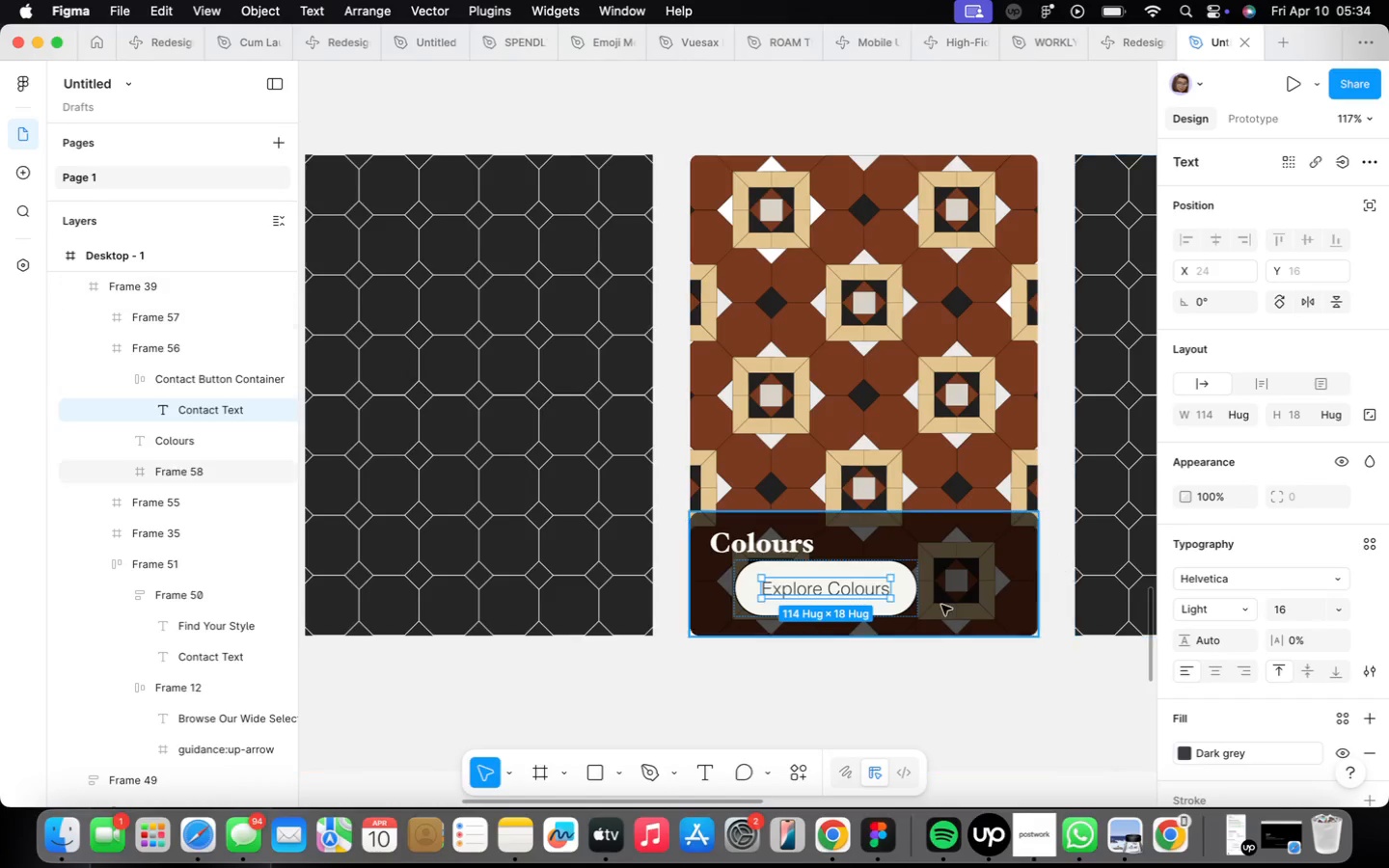 
left_click([910, 608])
 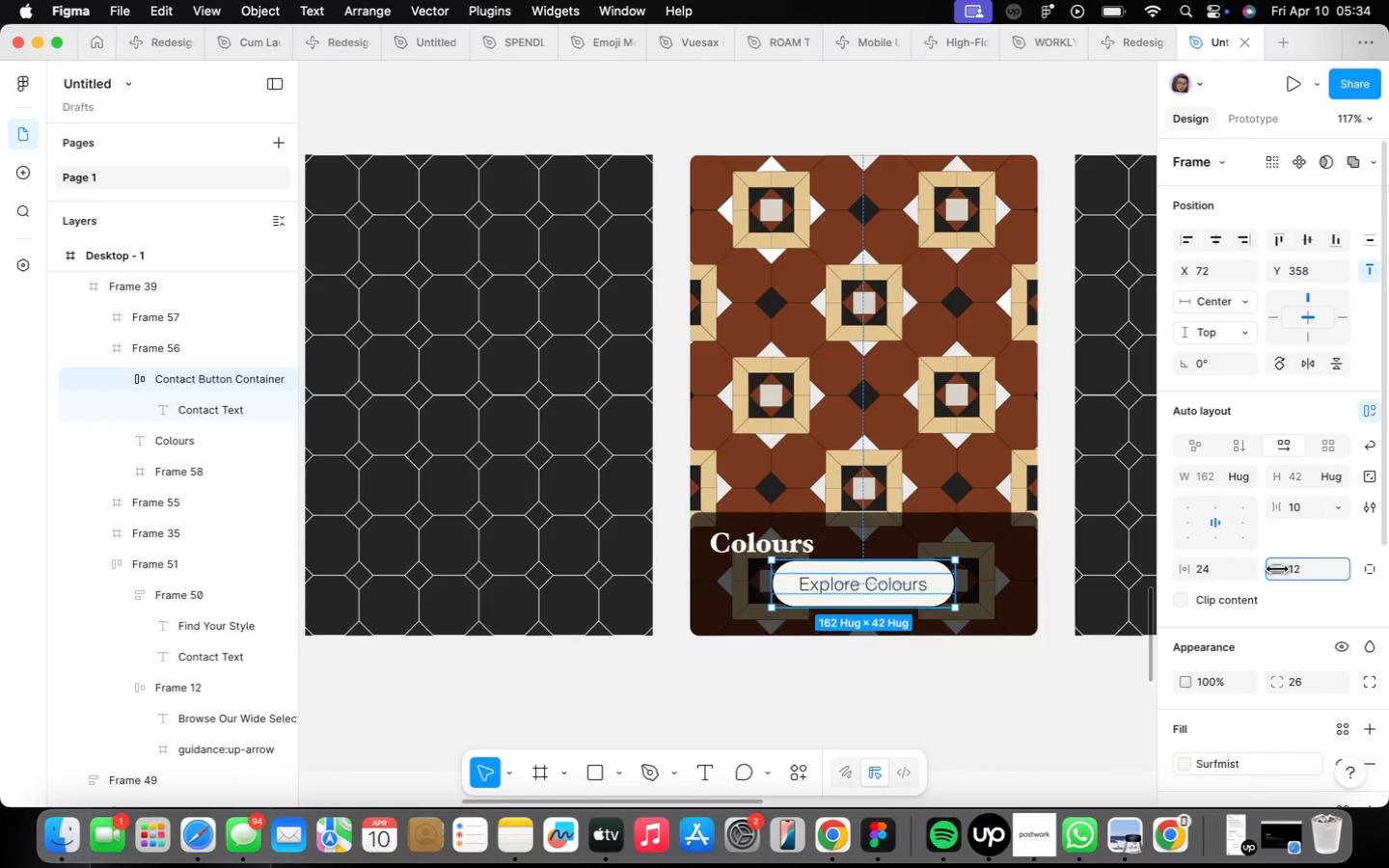 
wait(6.91)
 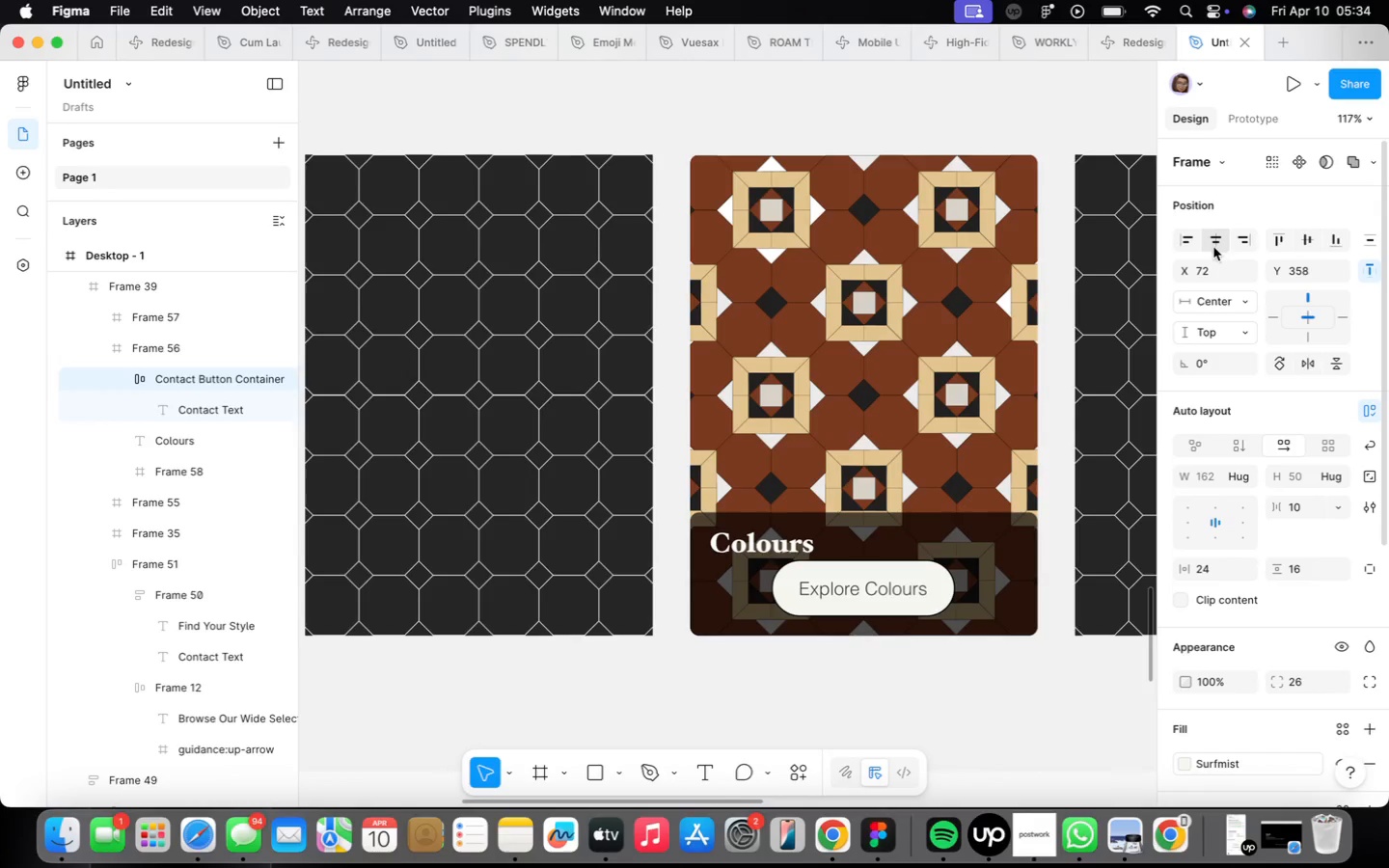 
left_click_drag(start_coordinate=[884, 590], to_coordinate=[885, 600])
 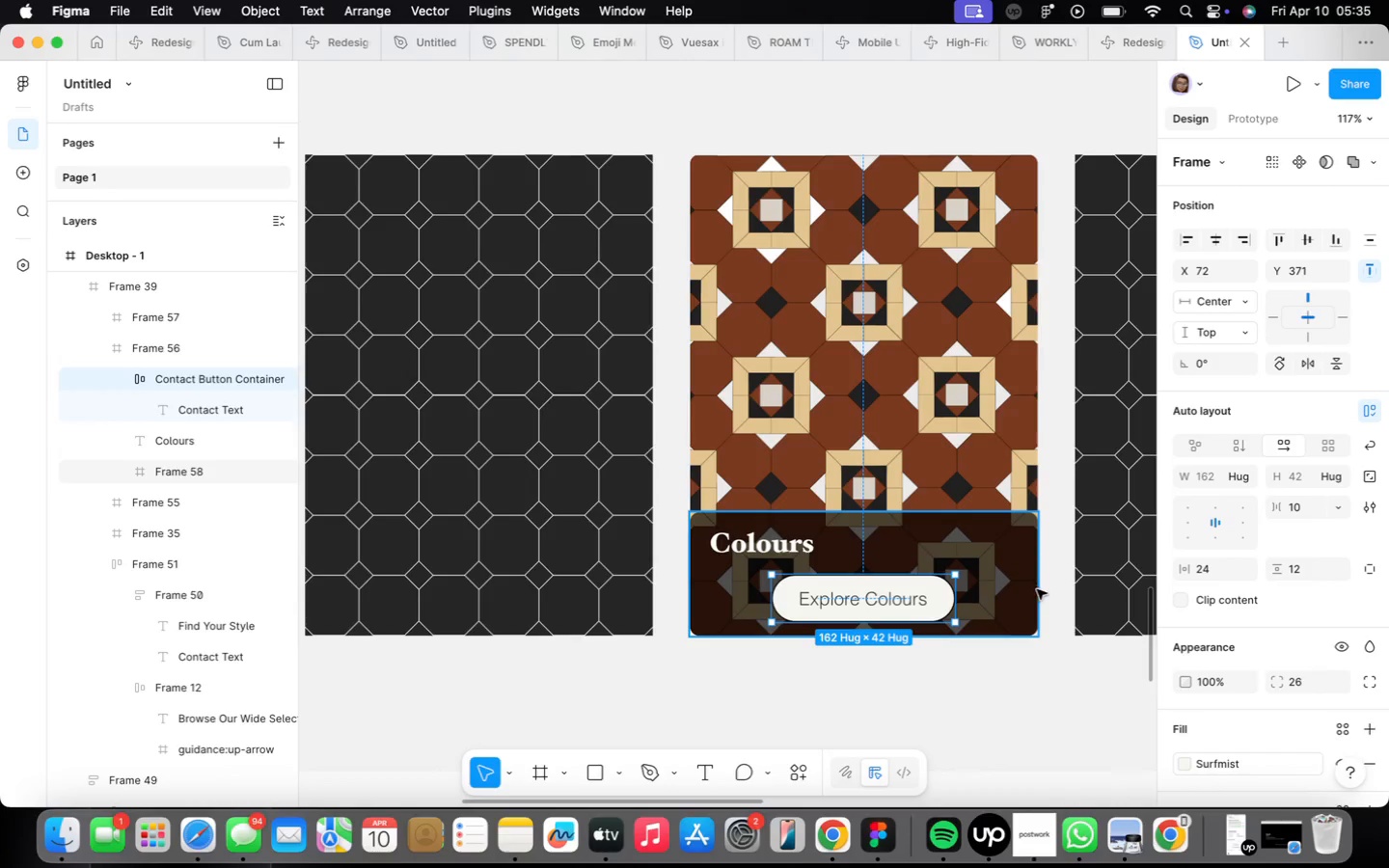 
mouse_move([1174, 606])
 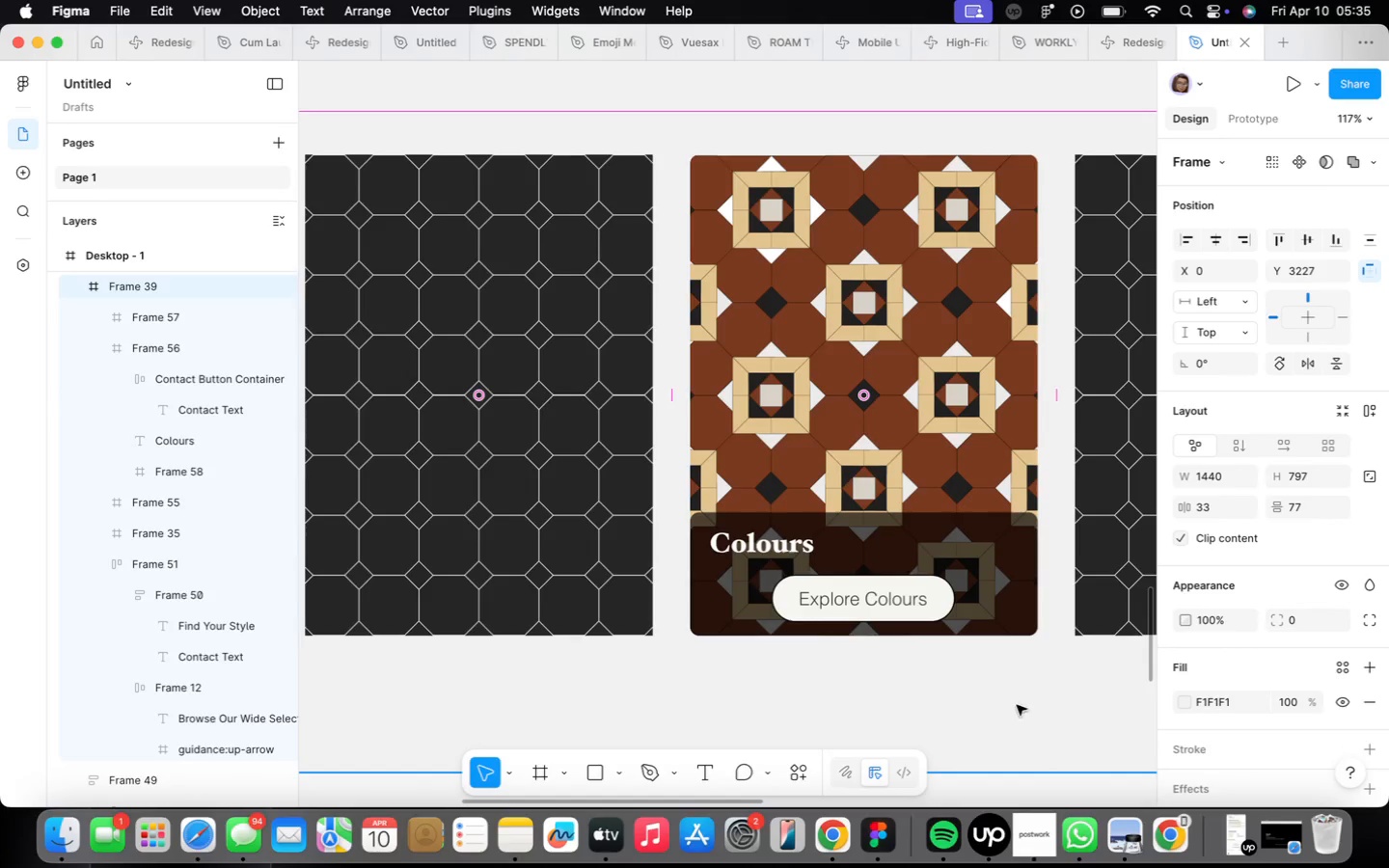 
scroll: coordinate [986, 680], scroll_direction: down, amount: 5.0
 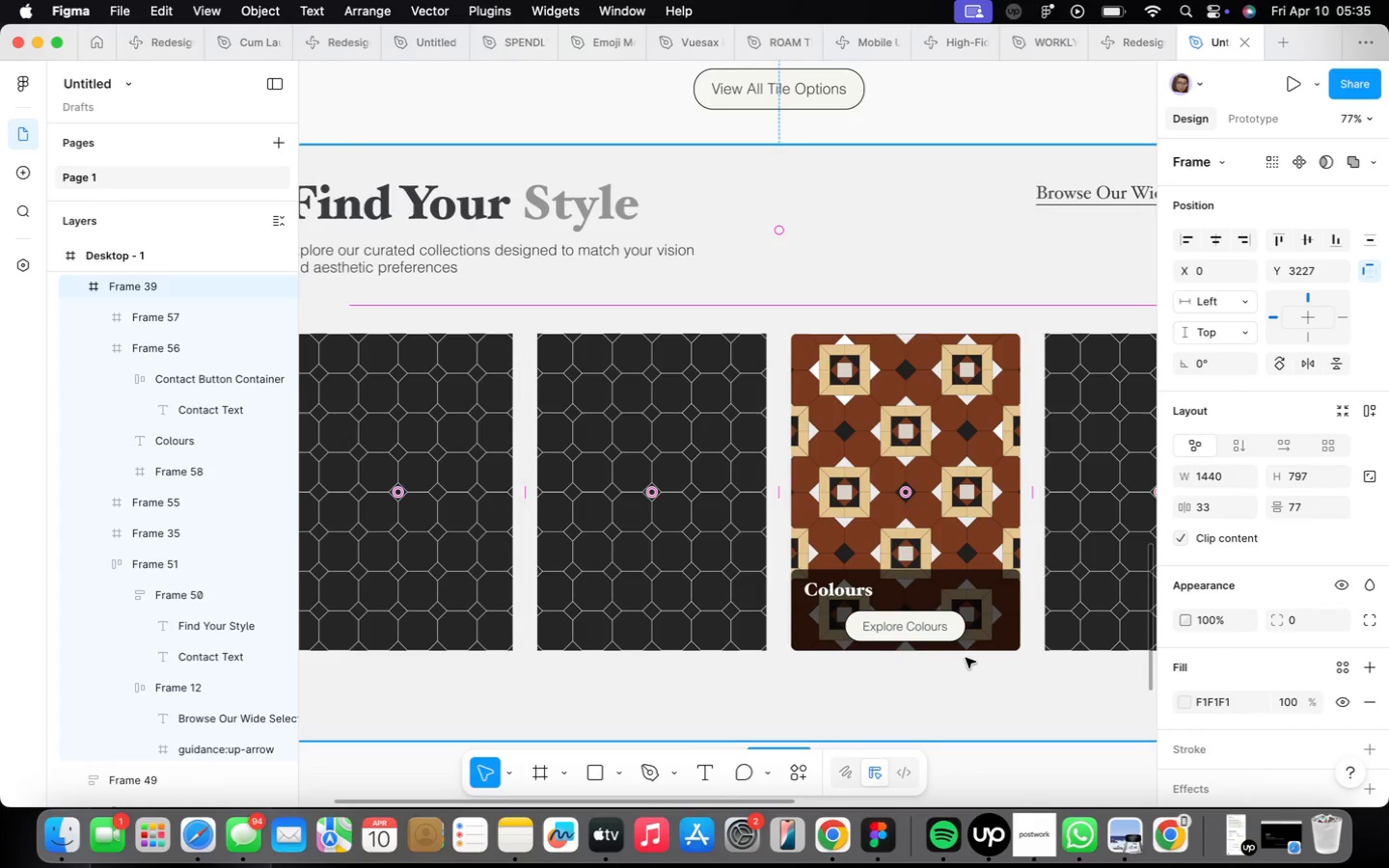 
double_click([944, 632])
 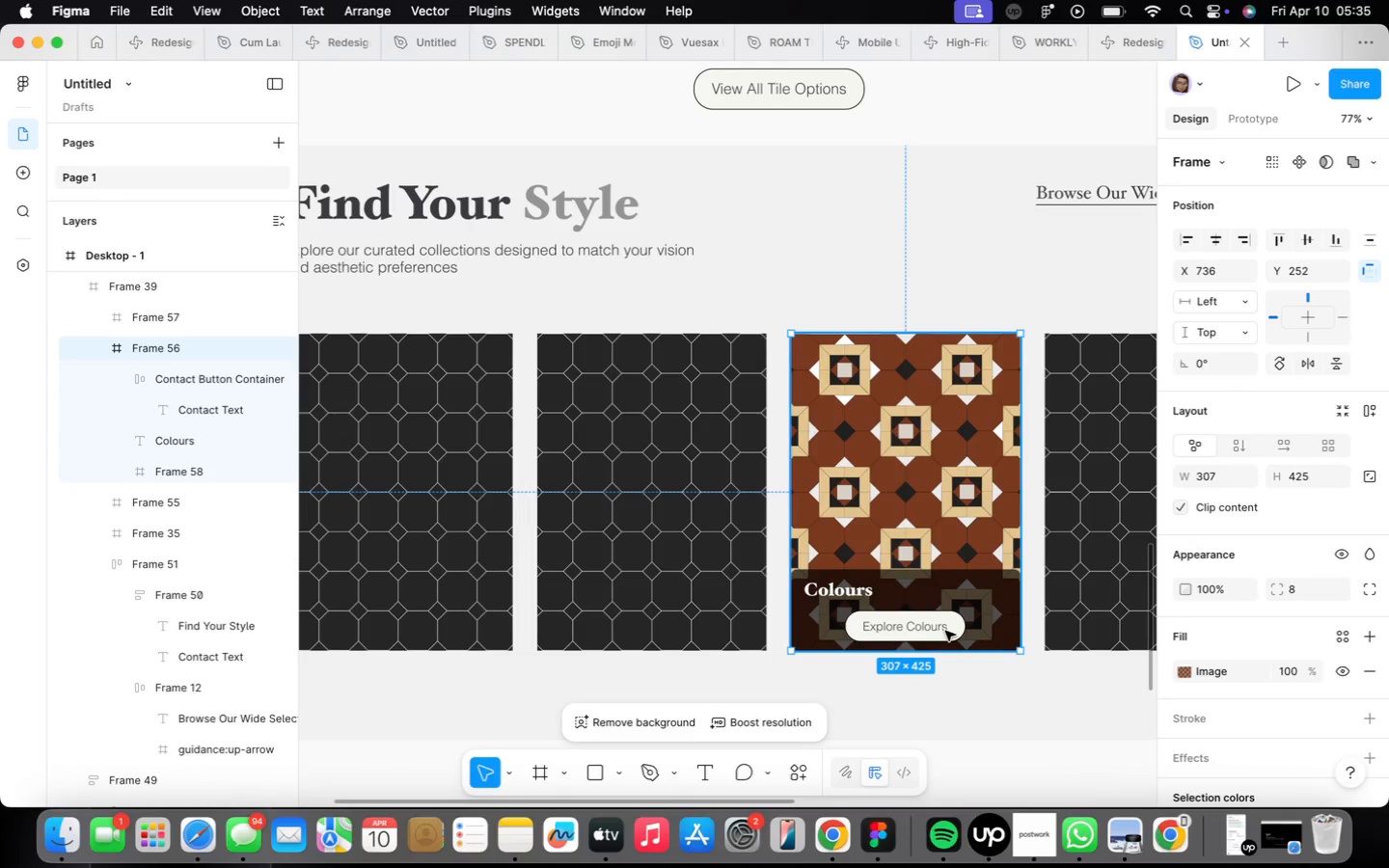 
double_click([945, 631])
 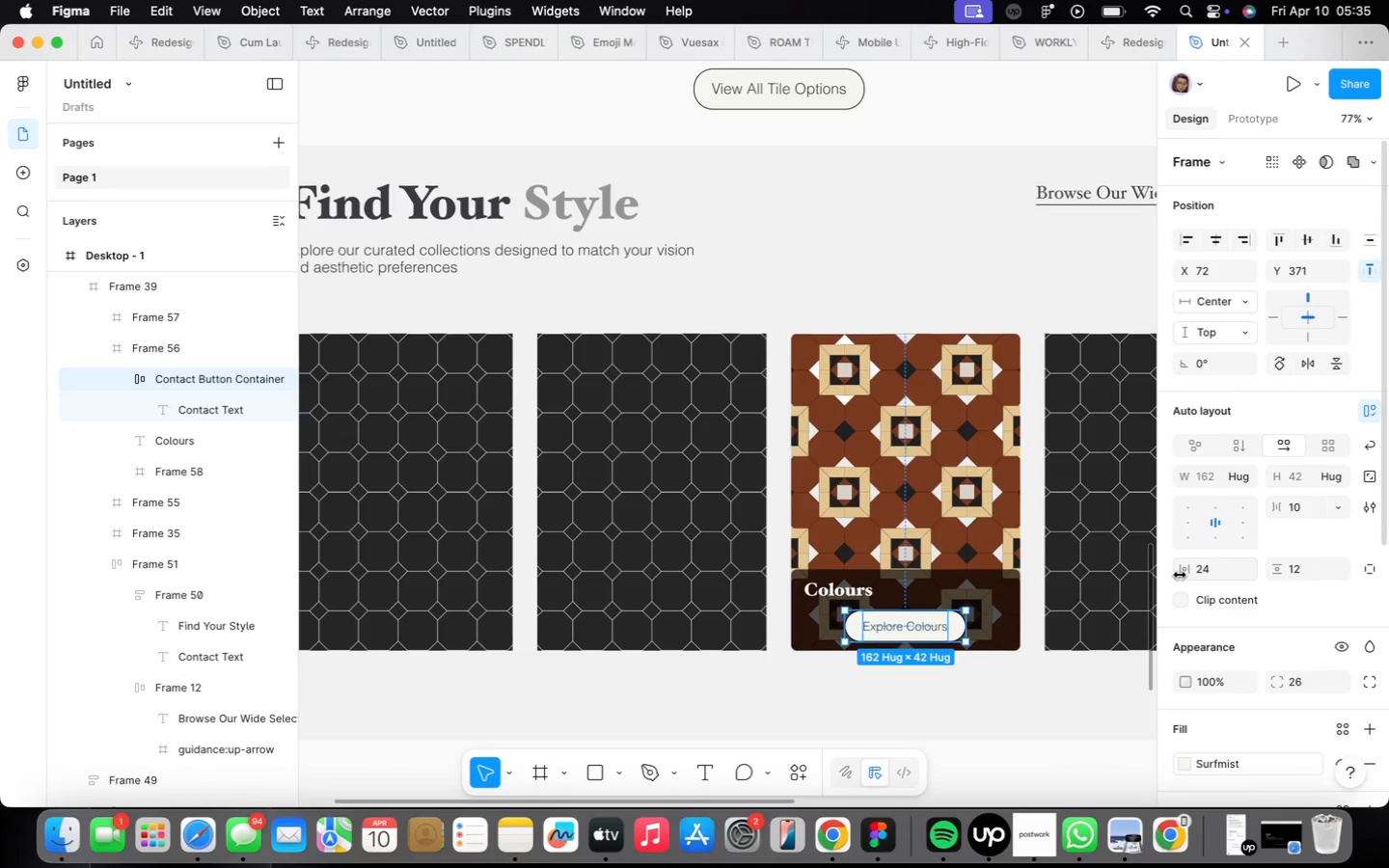 
scroll: coordinate [1179, 574], scroll_direction: up, amount: 2.0
 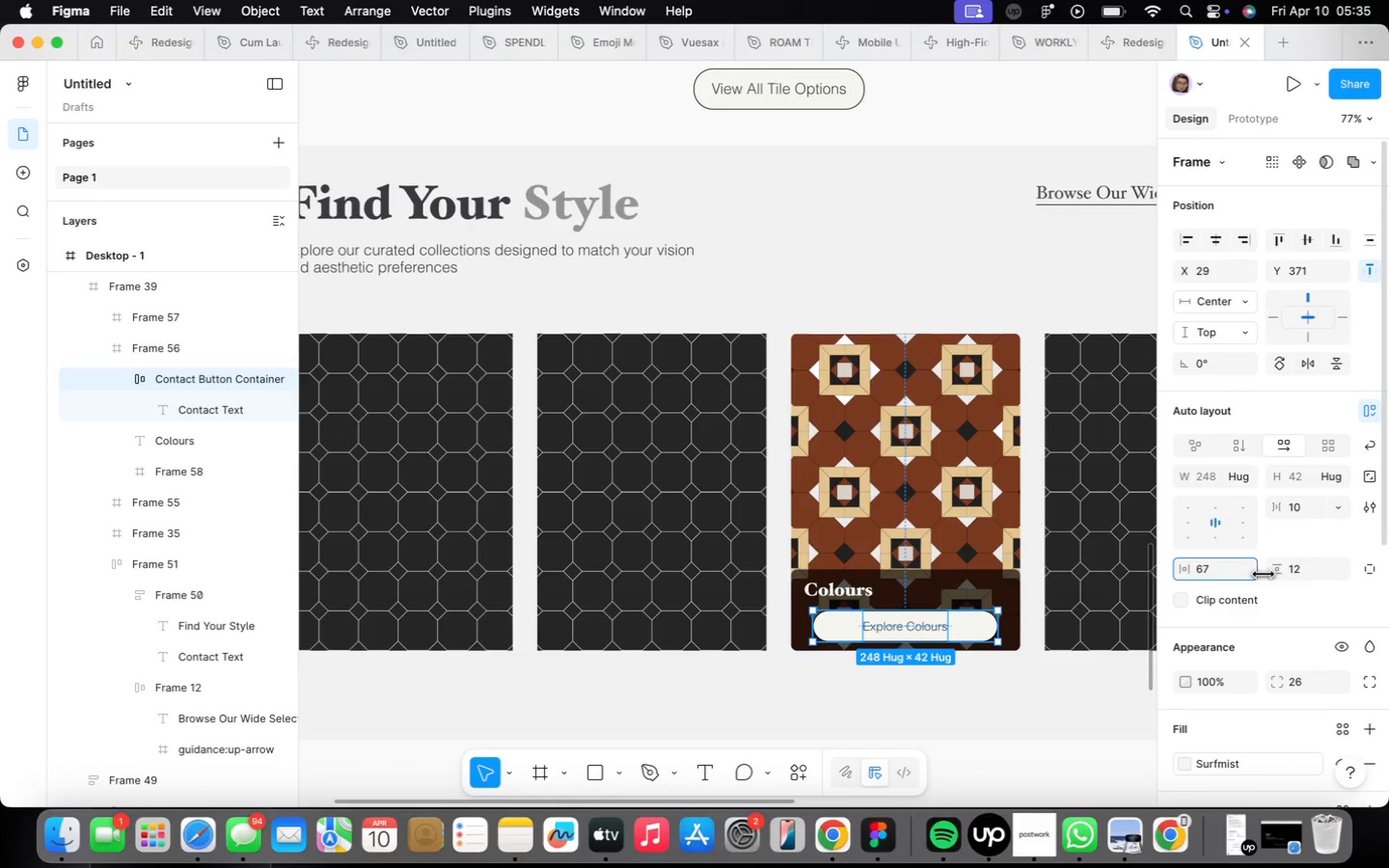 
left_click([856, 676])
 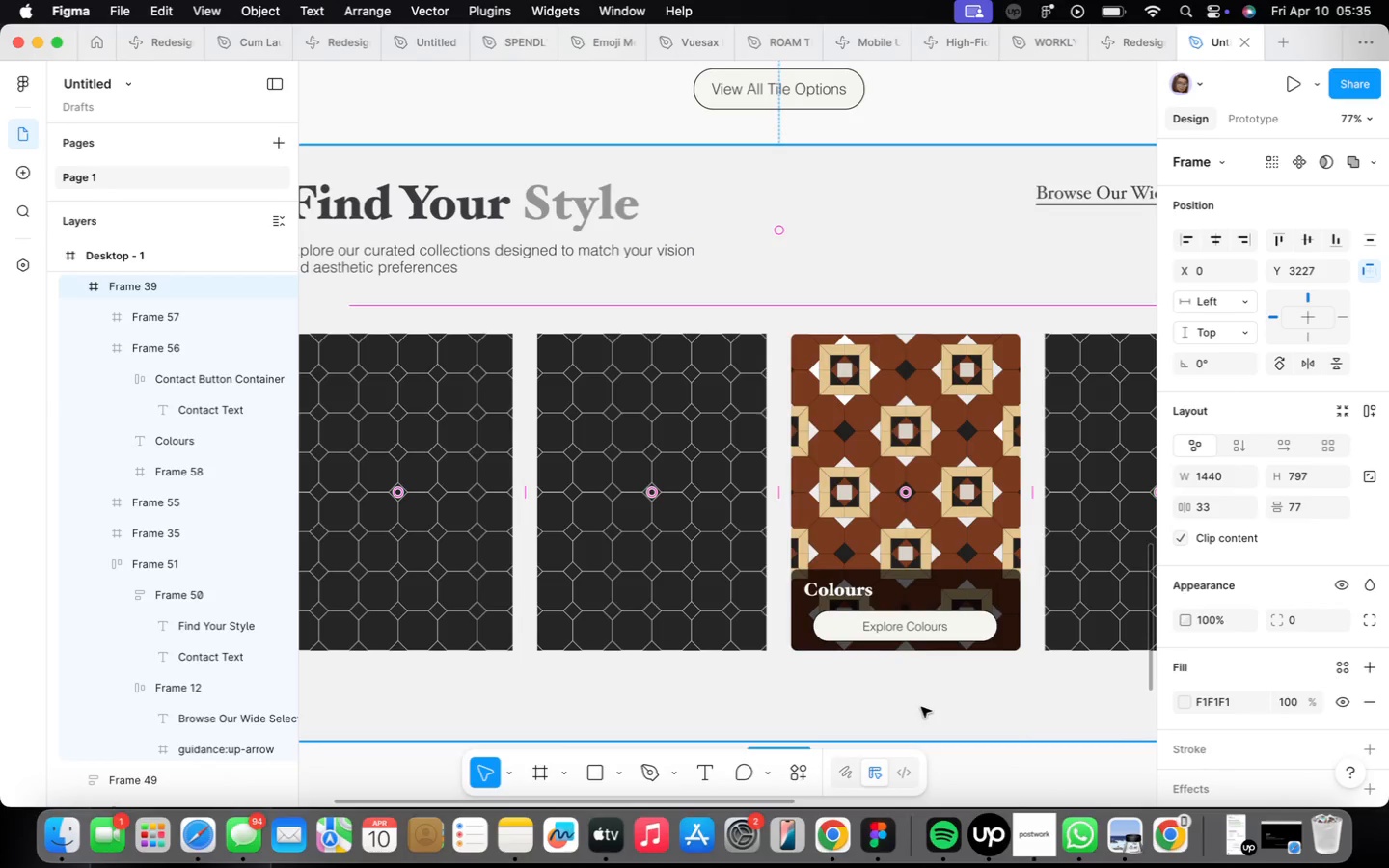 
scroll: coordinate [974, 719], scroll_direction: down, amount: 4.0
 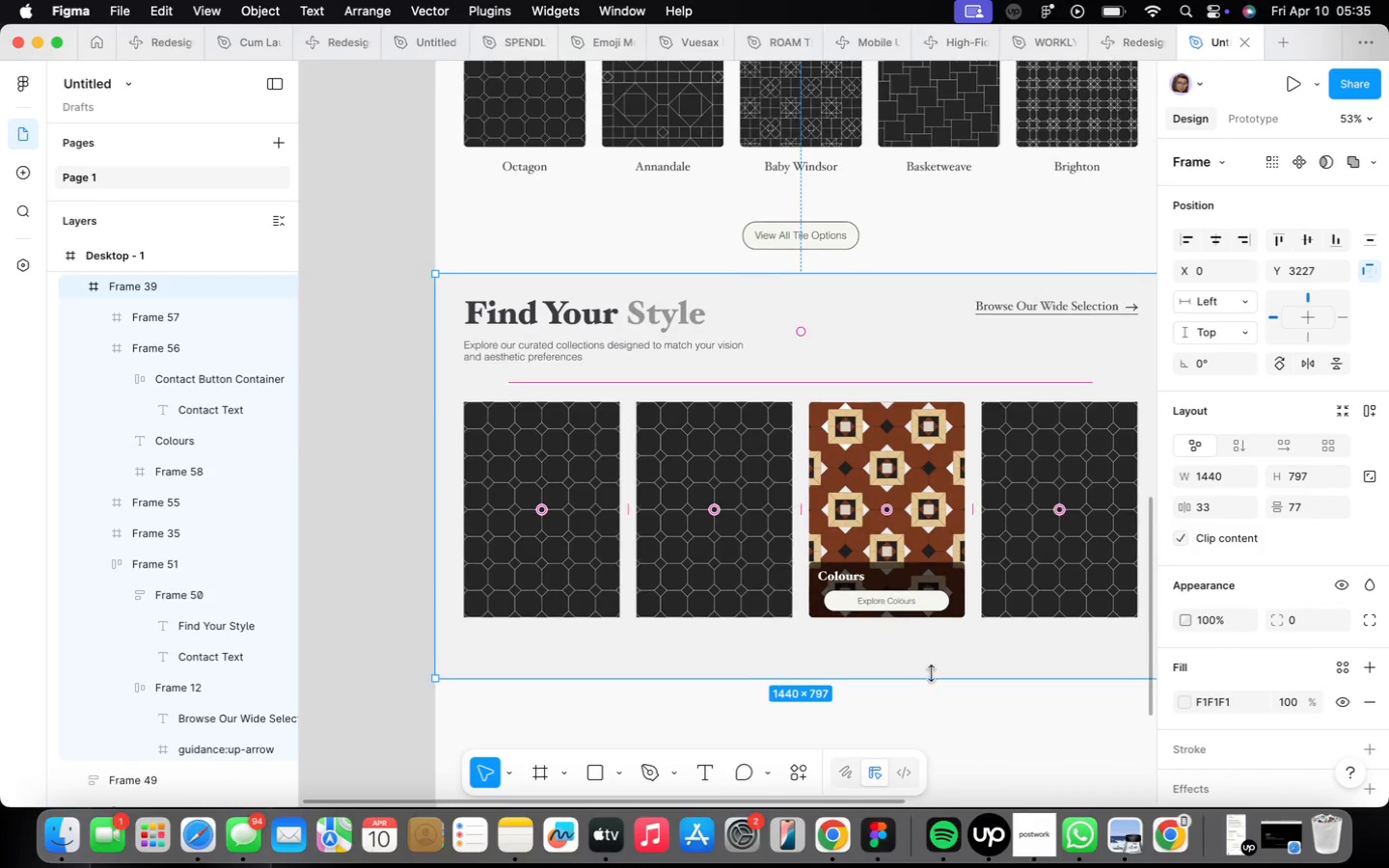 
scroll: coordinate [931, 675], scroll_direction: up, amount: 6.0
 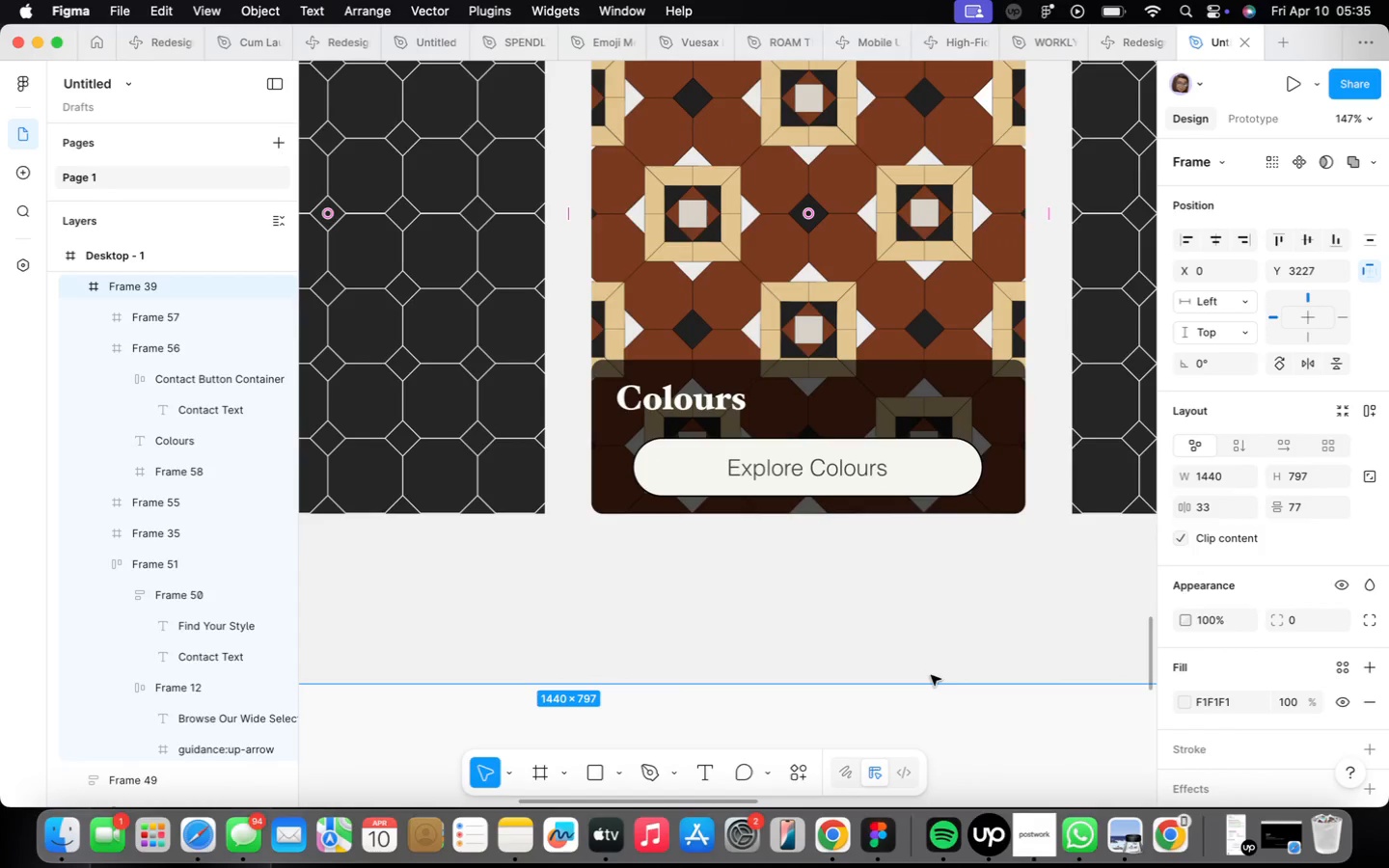 
scroll: coordinate [968, 730], scroll_direction: down, amount: 19.0
 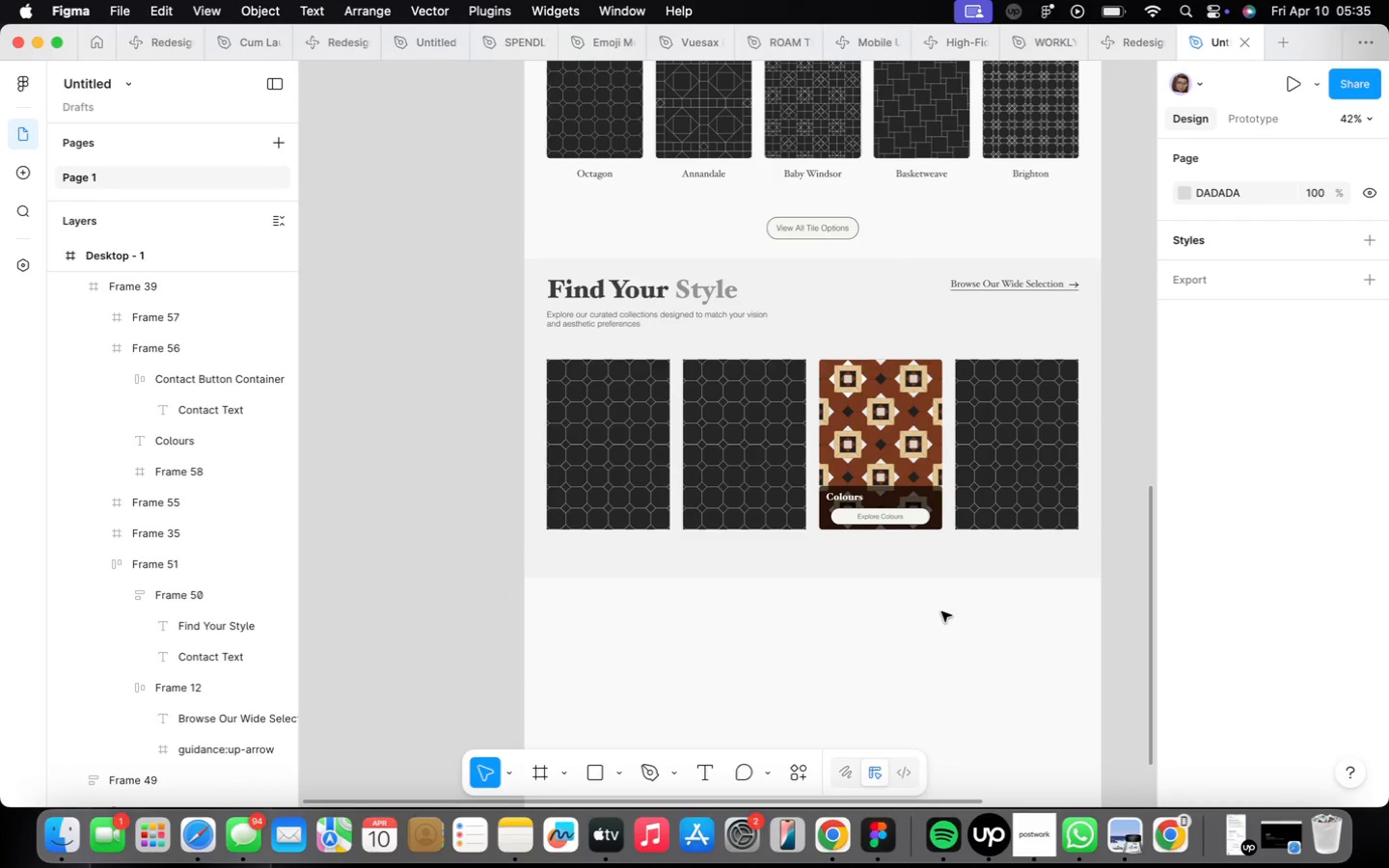 
scroll: coordinate [941, 614], scroll_direction: up, amount: 7.0
 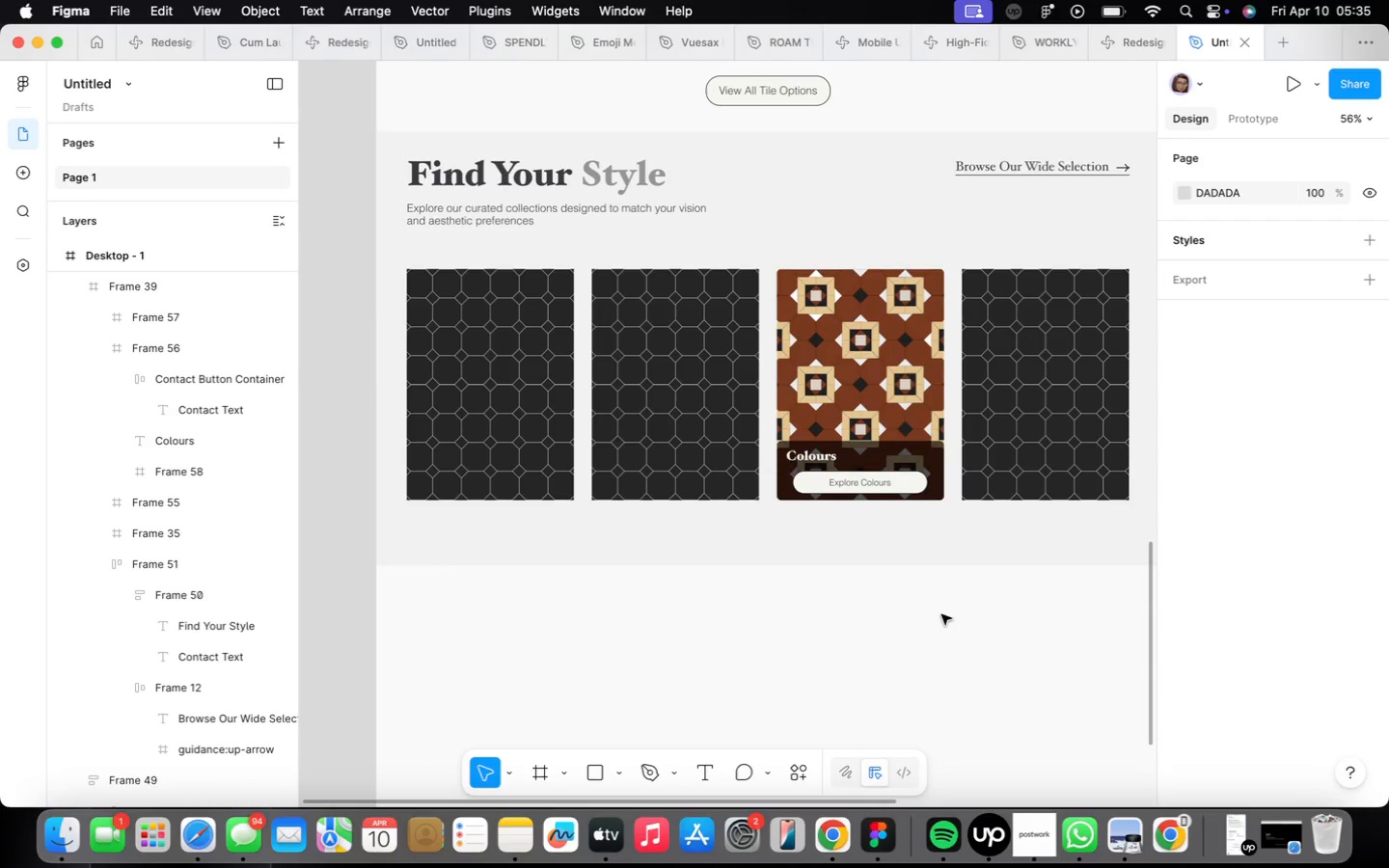 
scroll: coordinate [941, 614], scroll_direction: down, amount: 16.0
 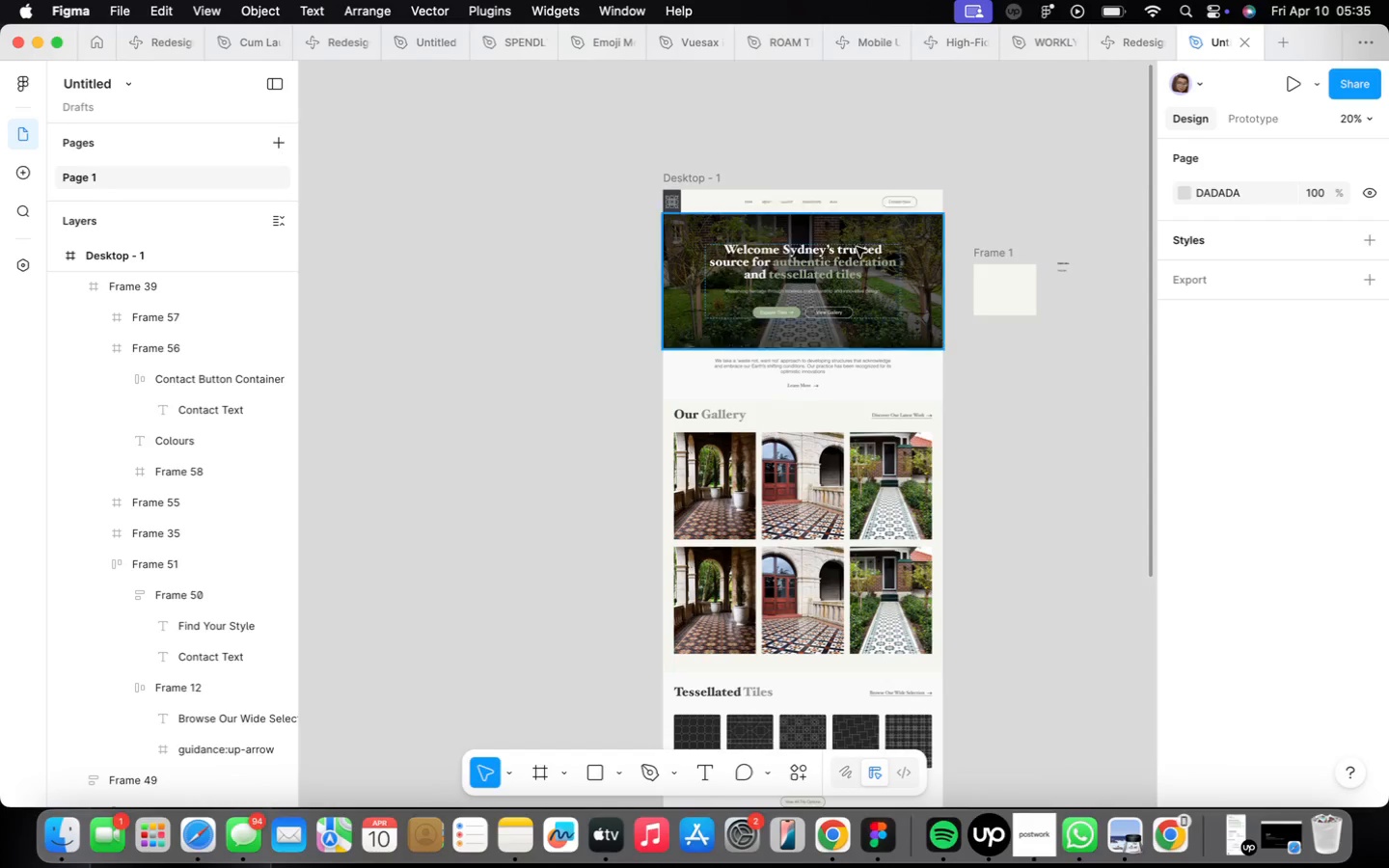 
left_click([711, 177])
 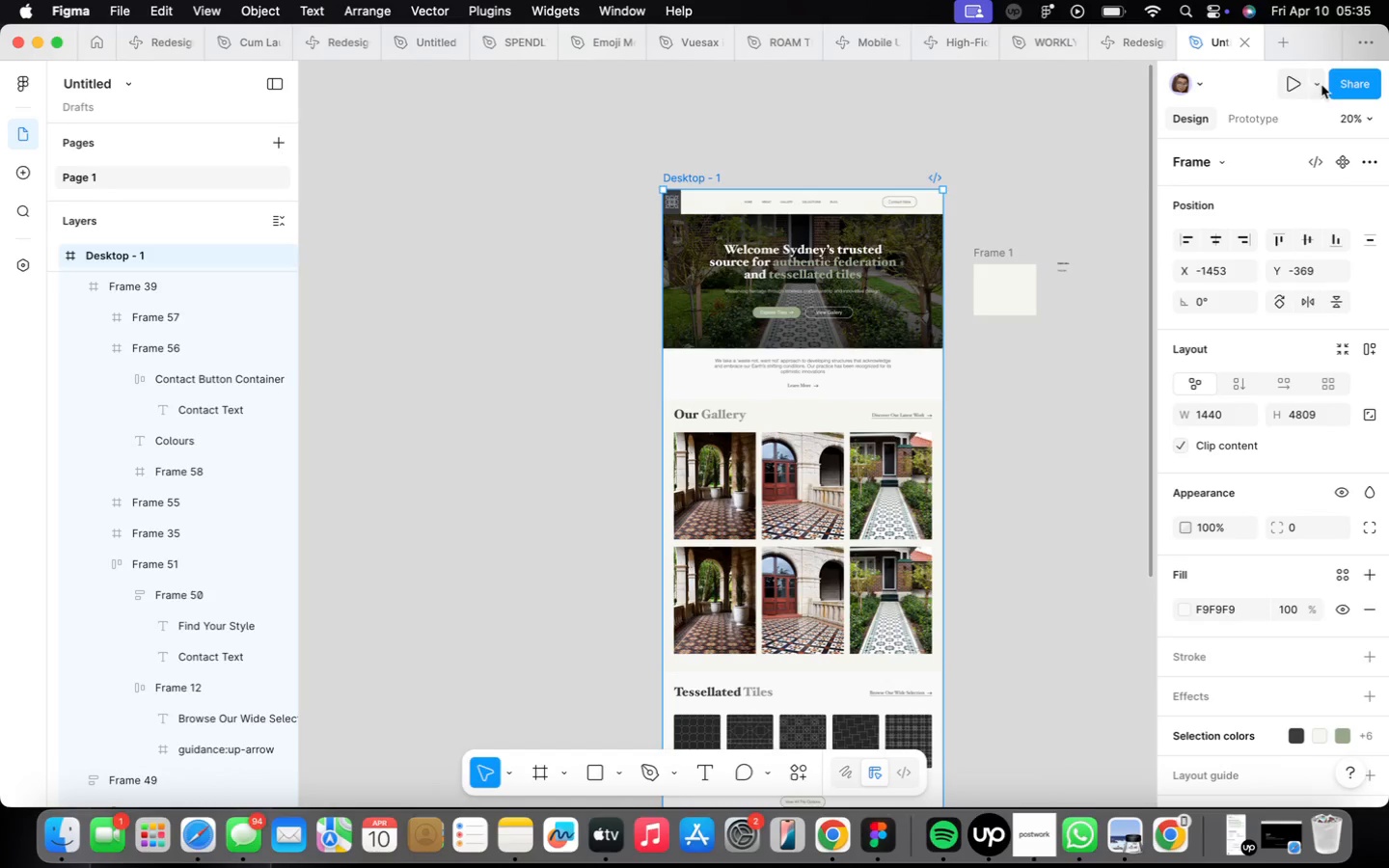 
left_click([1288, 86])
 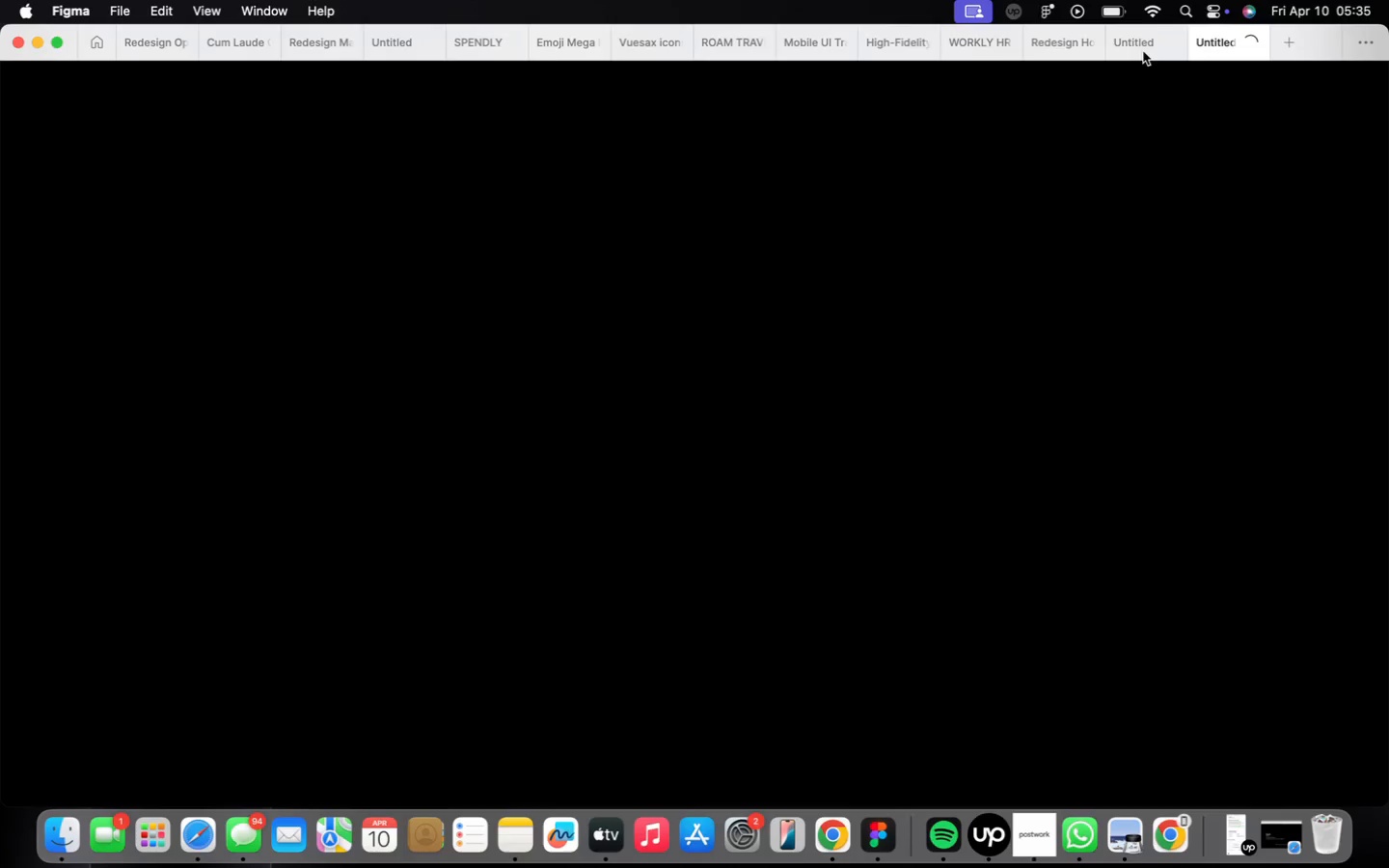 
left_click([1133, 53])
 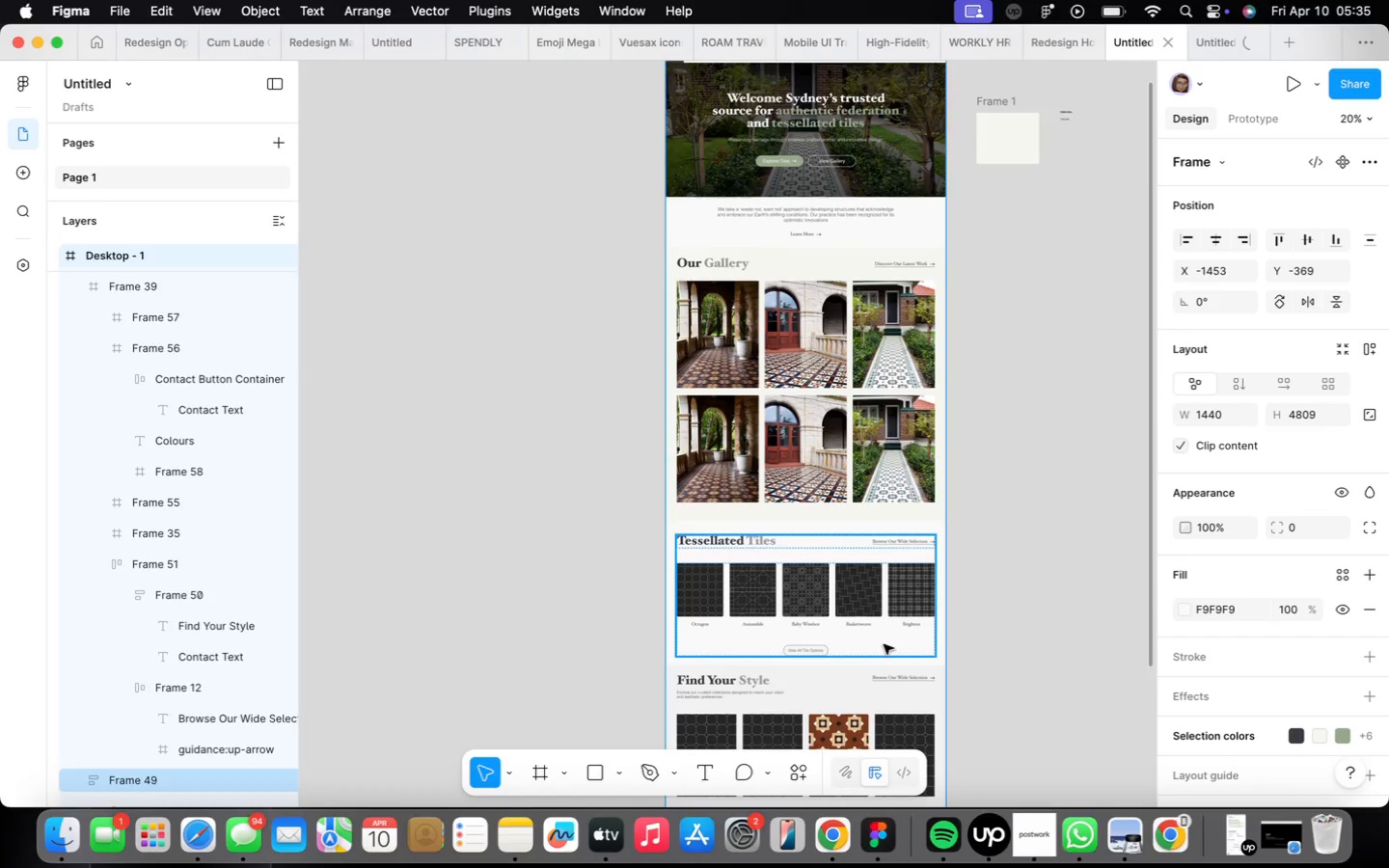 
scroll: coordinate [837, 672], scroll_direction: up, amount: 15.0
 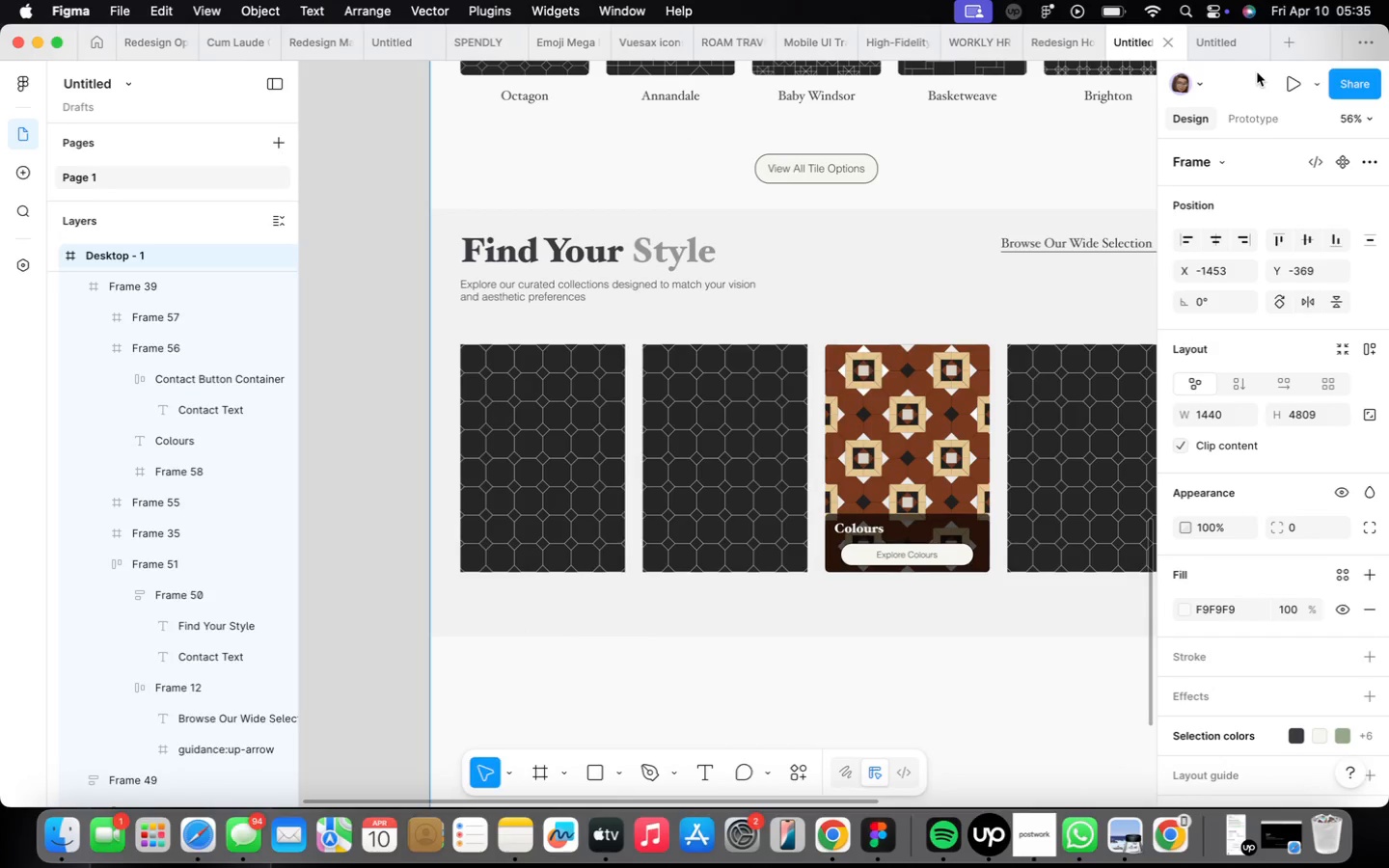 
left_click([1209, 45])
 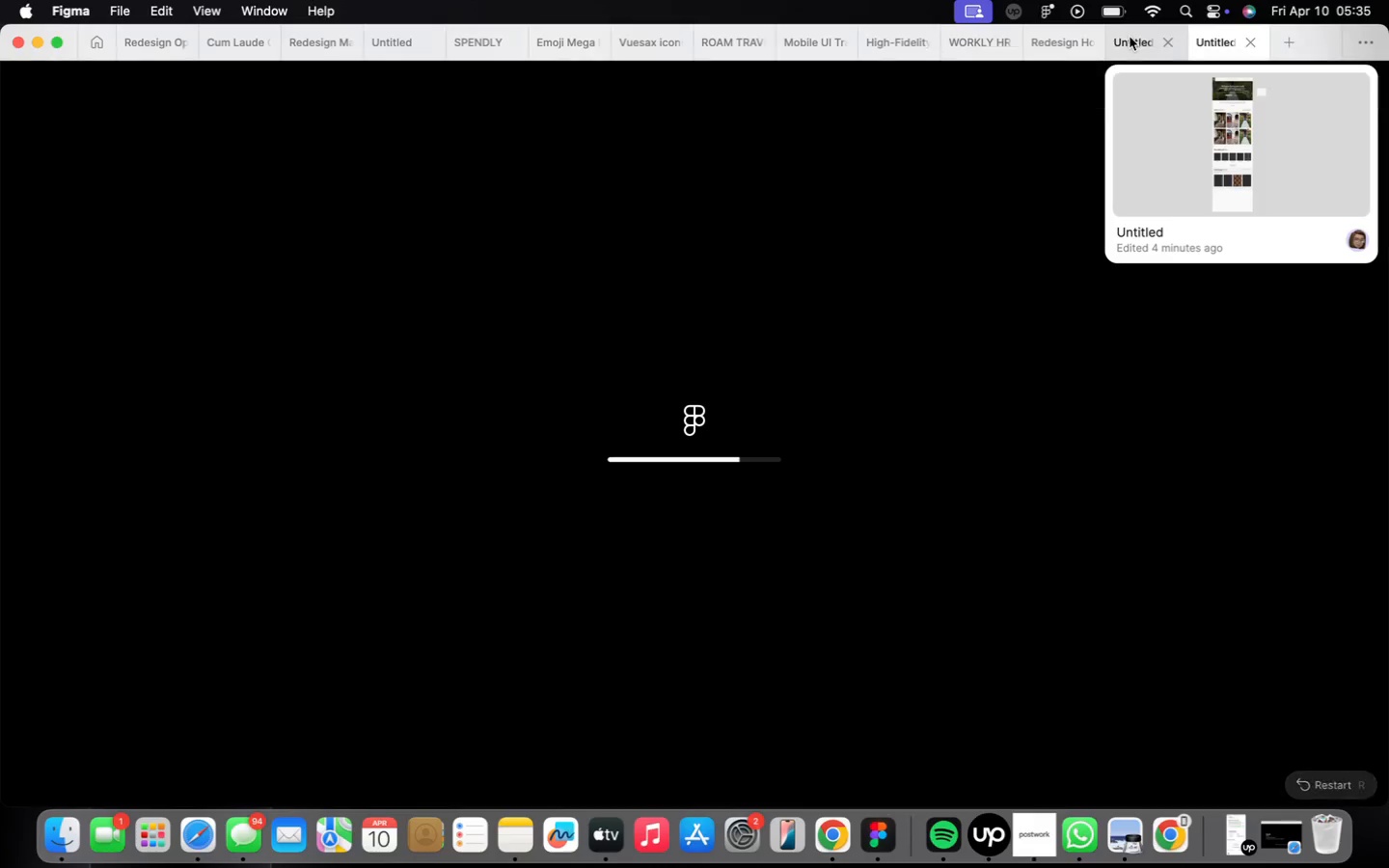 
left_click([1130, 37])
 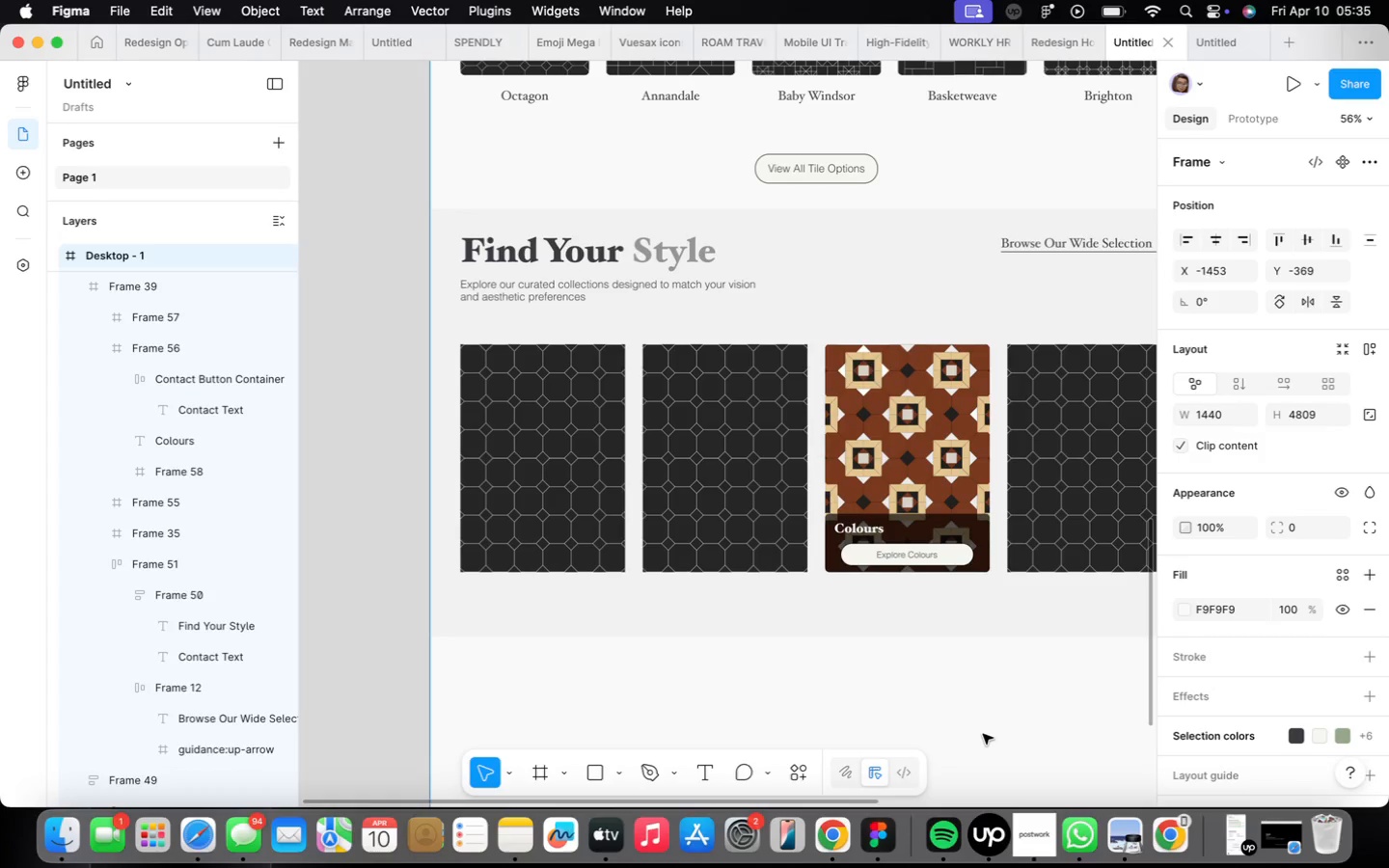 
wait(13.78)
 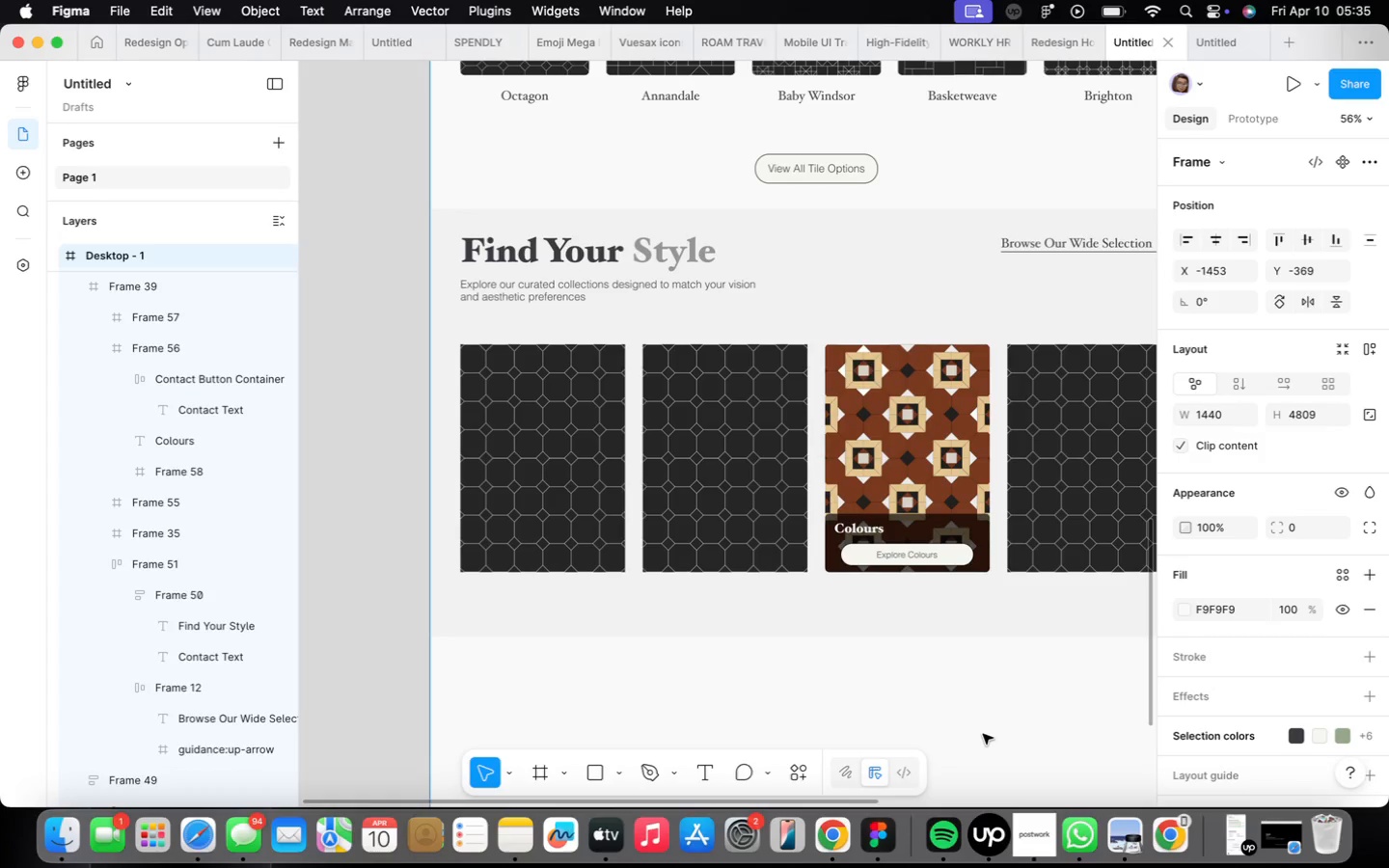 
left_click([1208, 45])
 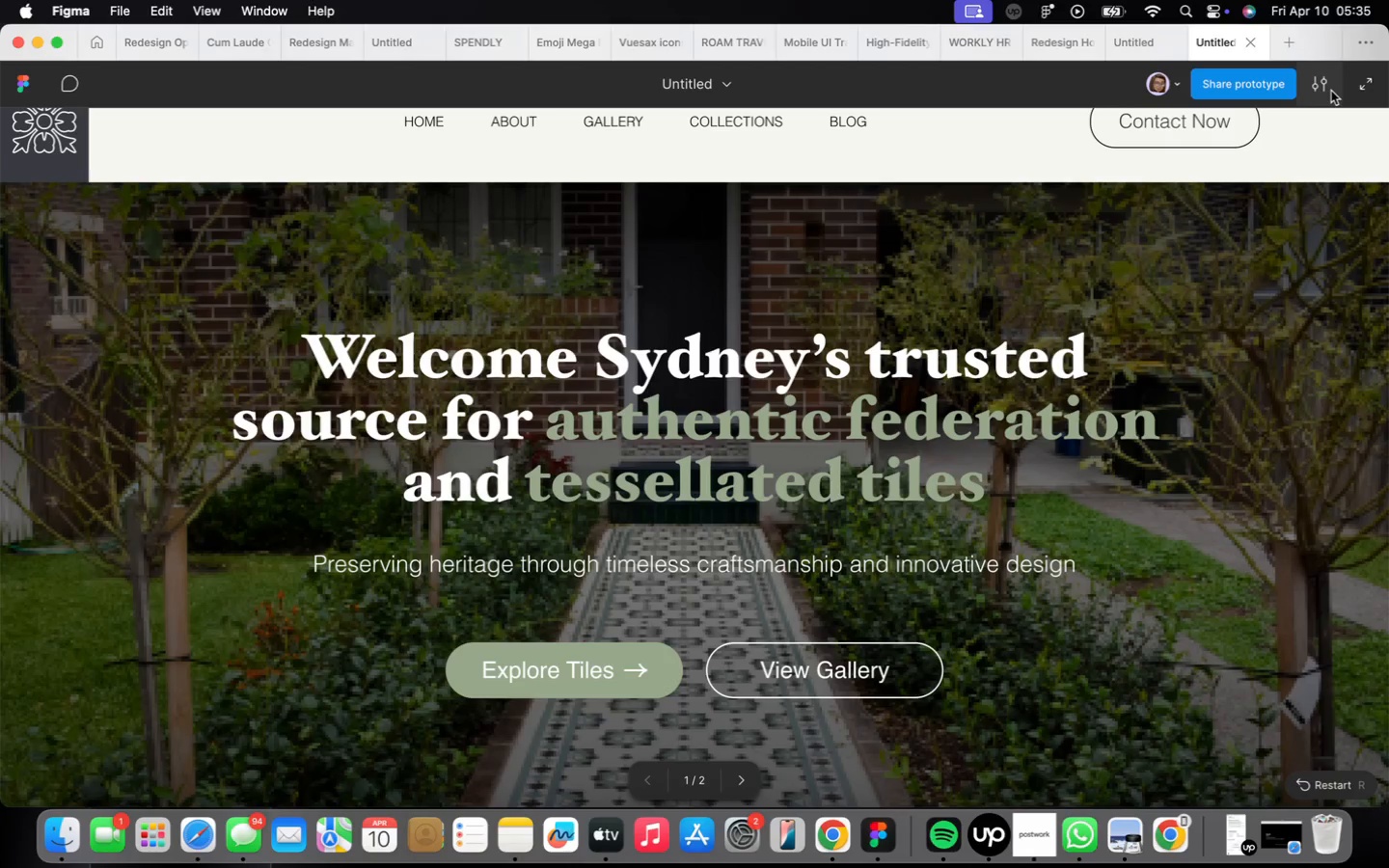 
left_click([1300, 95])
 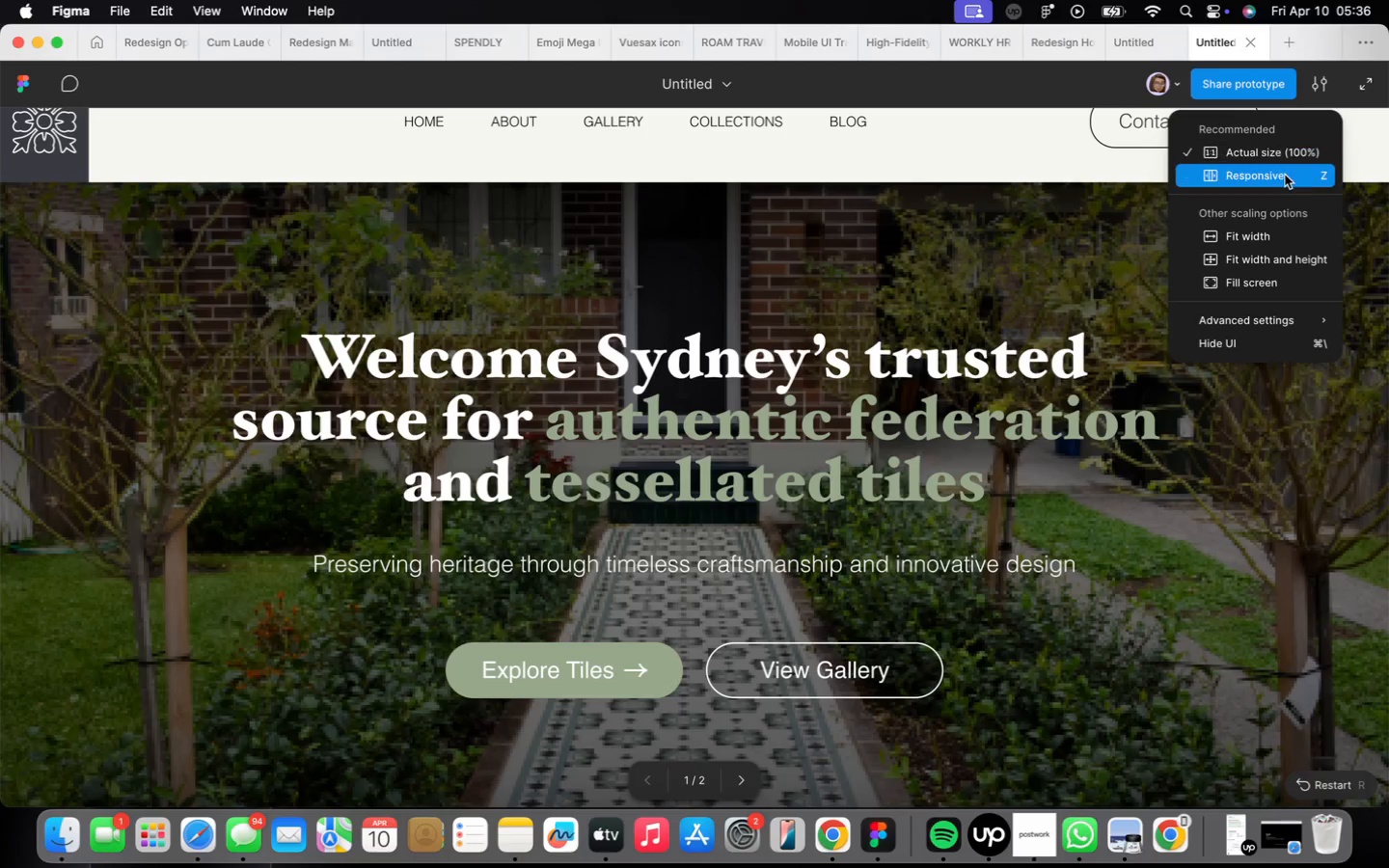 
left_click([1285, 175])
 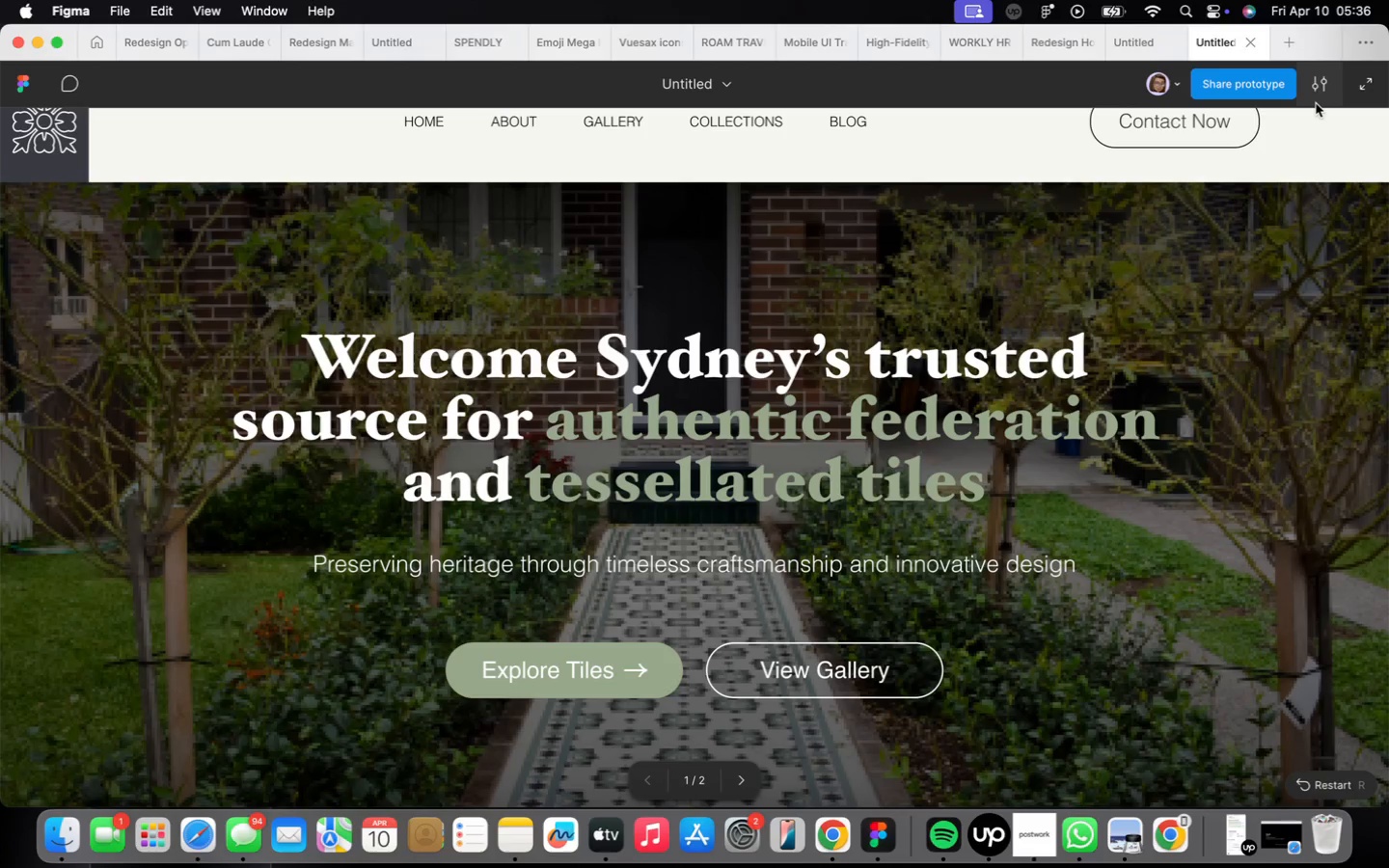 
left_click([1317, 96])
 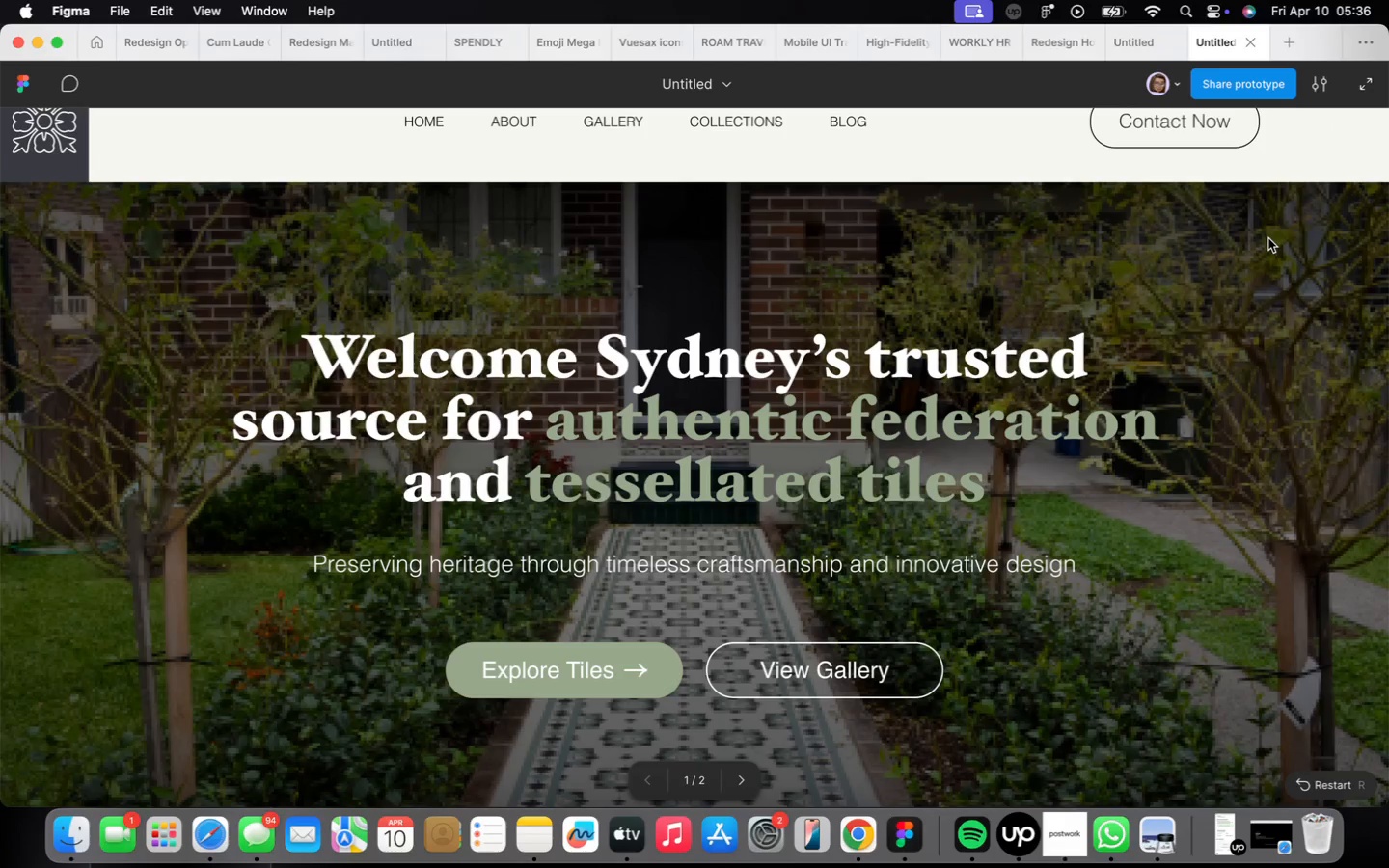 
left_click([1367, 93])
 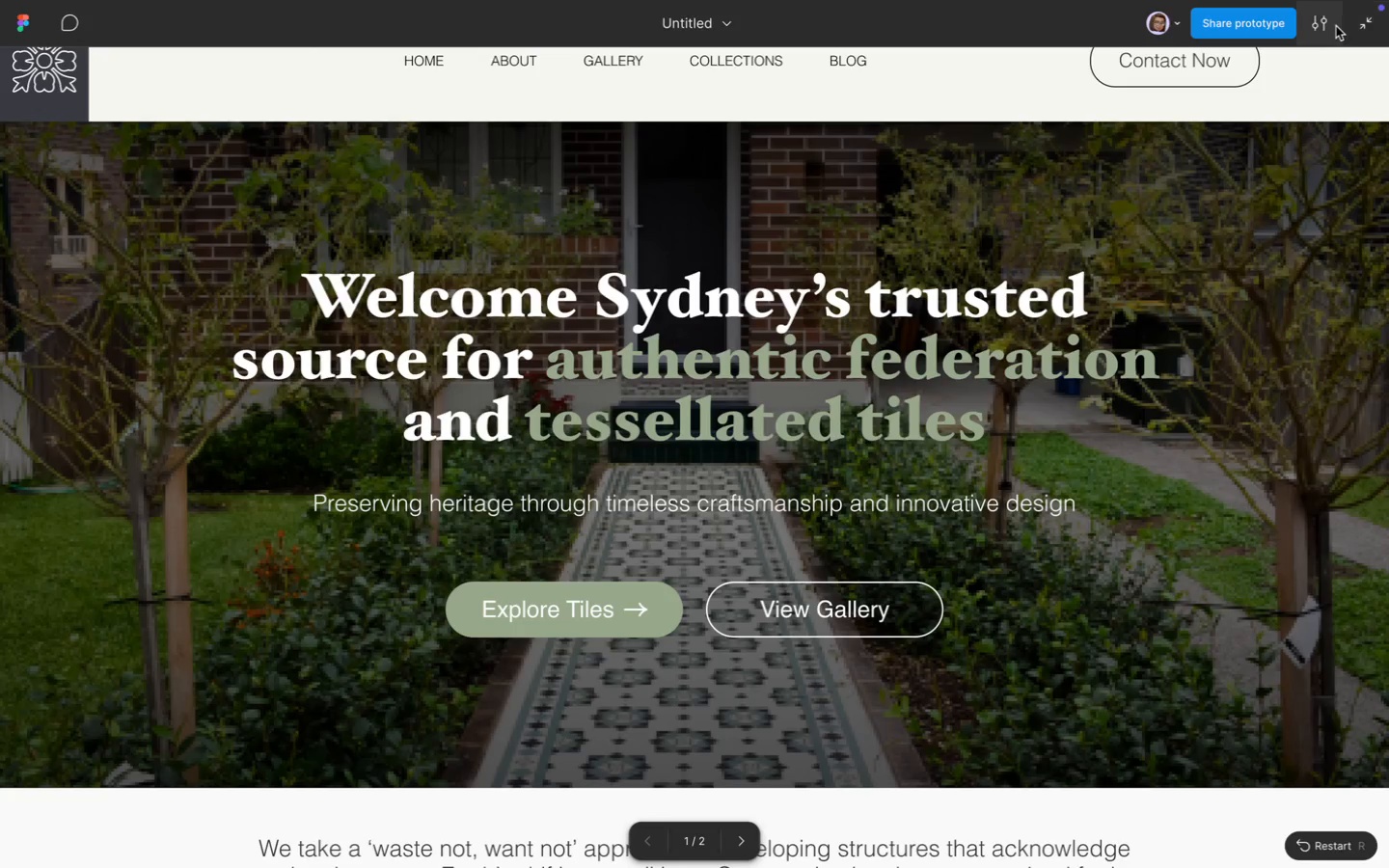 
scroll: coordinate [916, 593], scroll_direction: down, amount: 57.0
 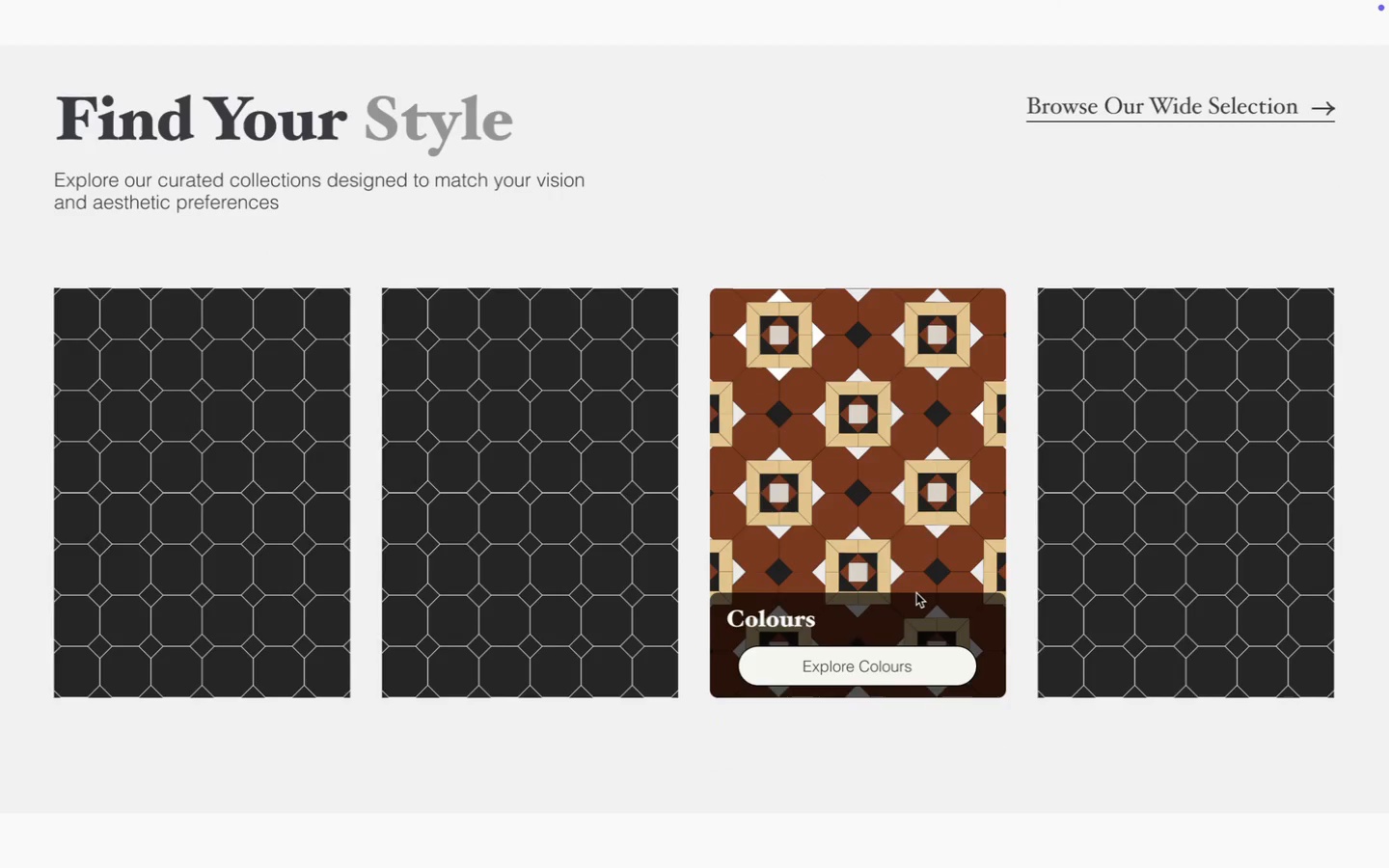 
scroll: coordinate [916, 594], scroll_direction: up, amount: 19.0
 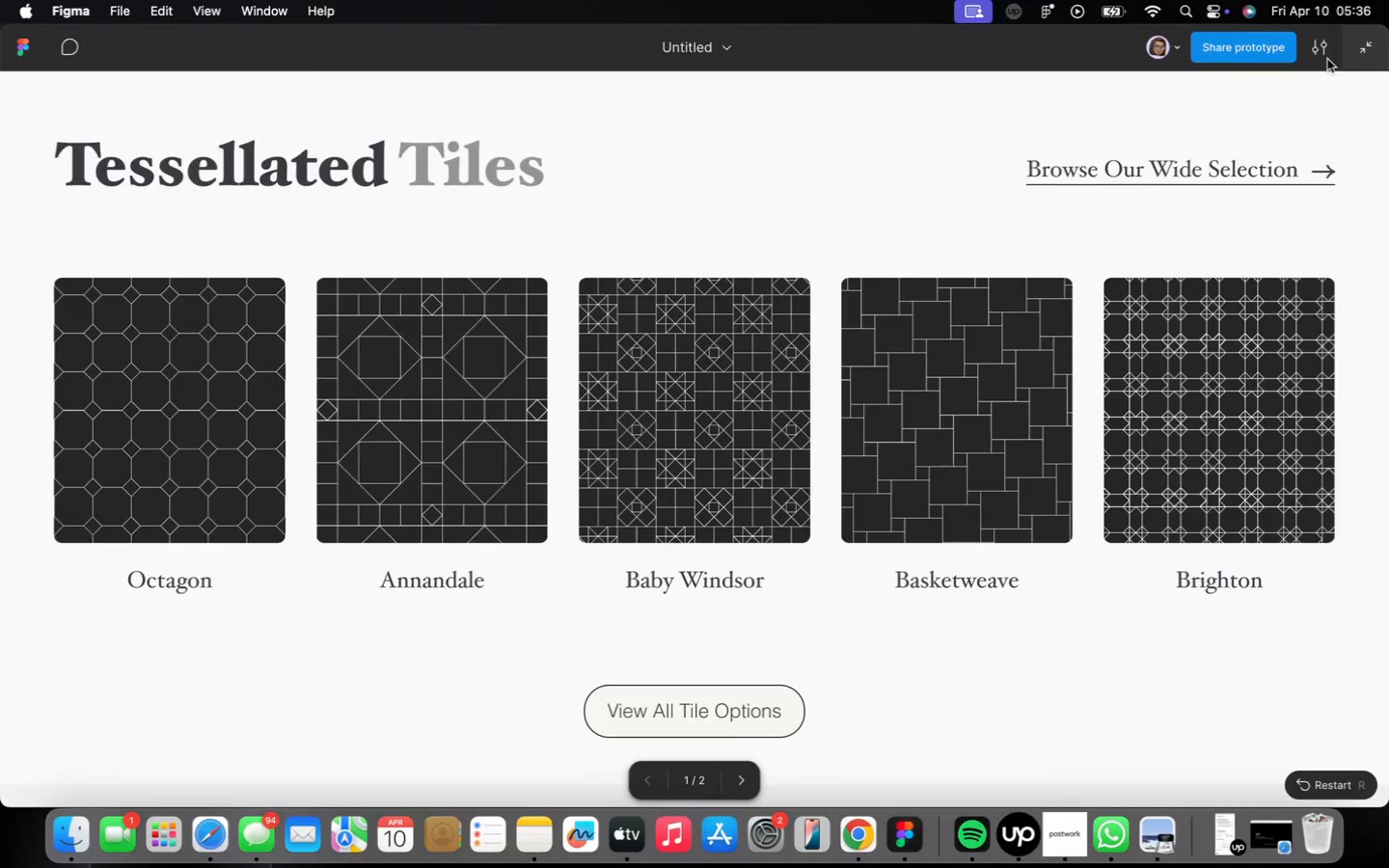 
wait(6.29)
 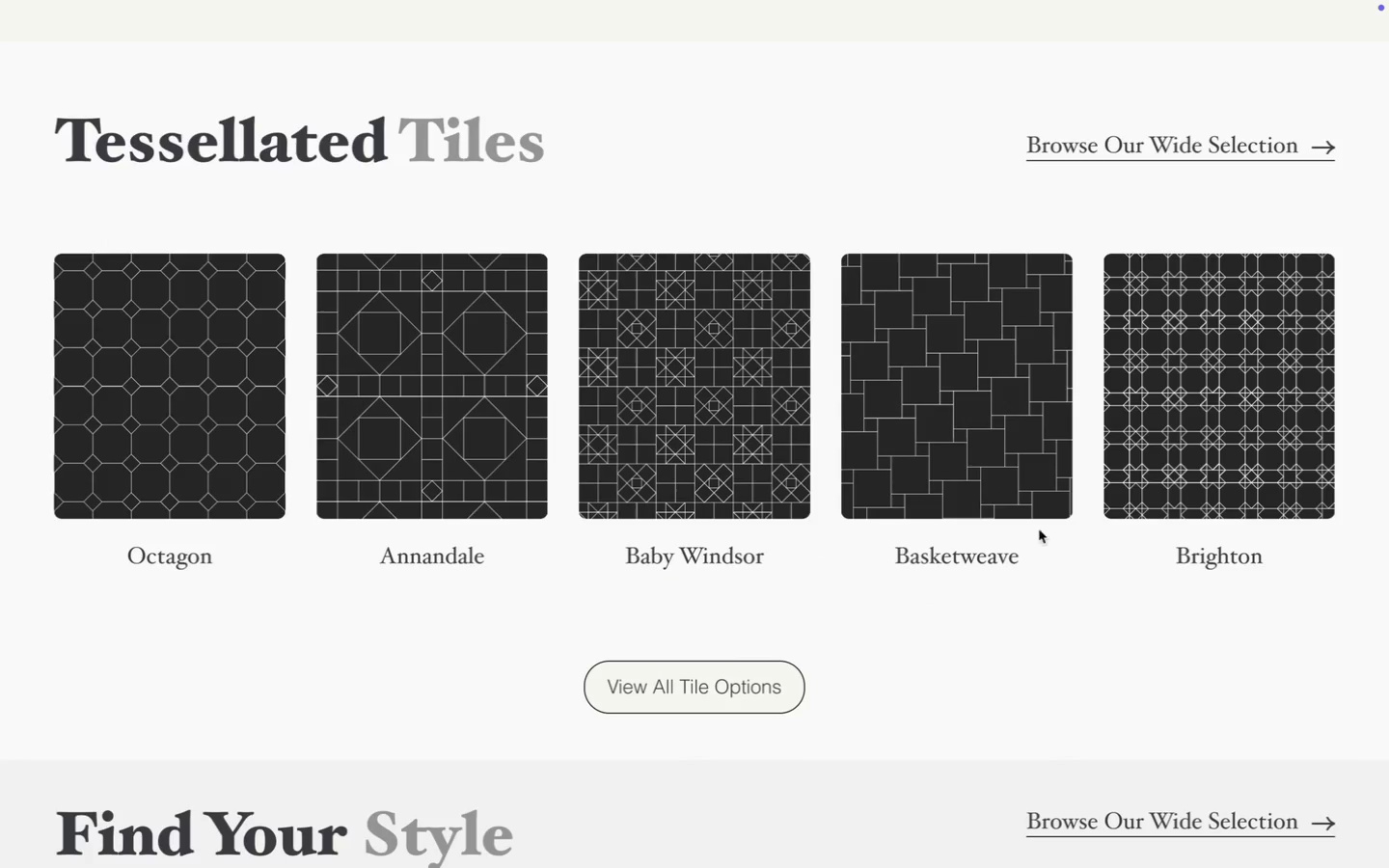 
left_click([1133, 46])
 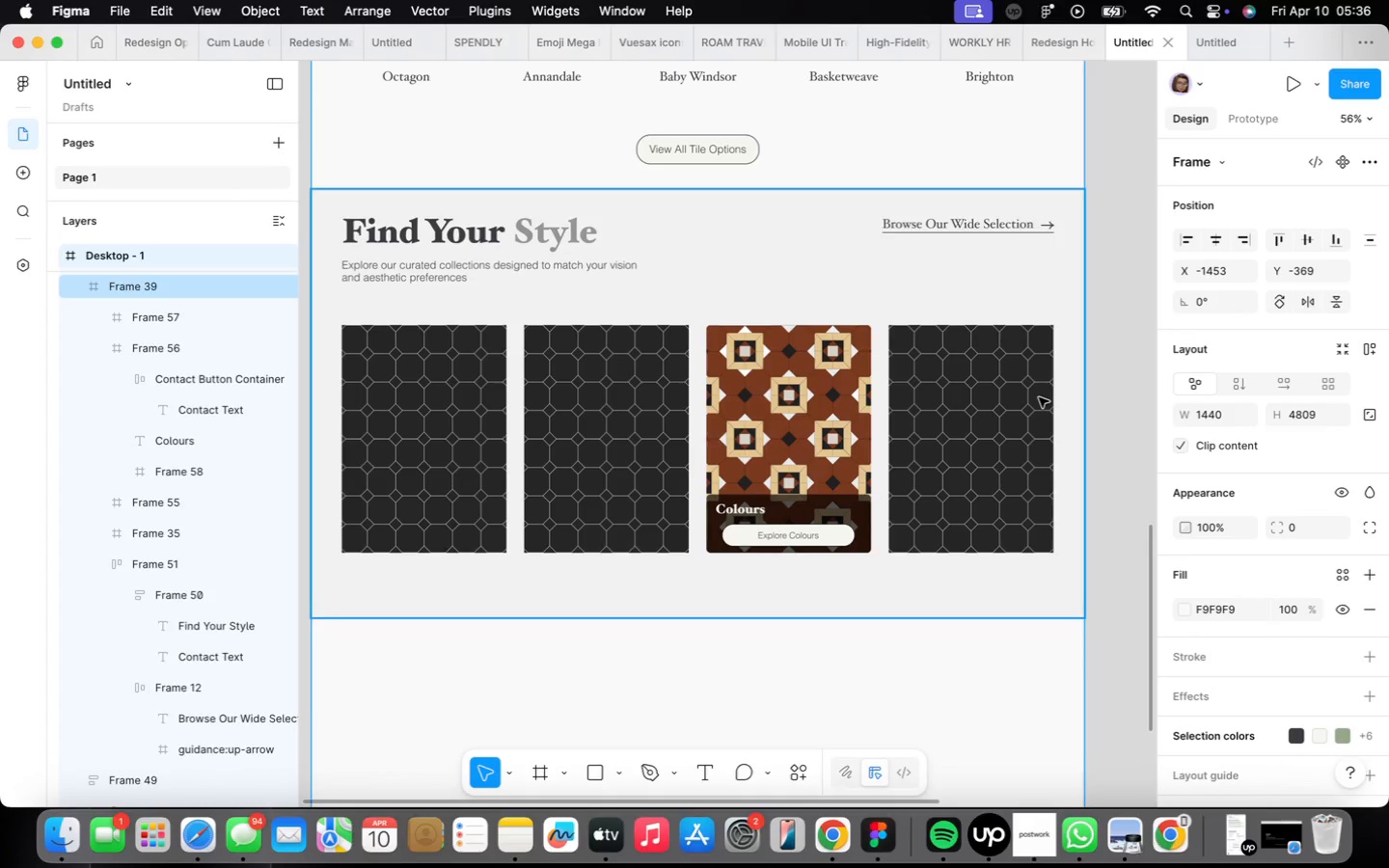 
wait(13.19)
 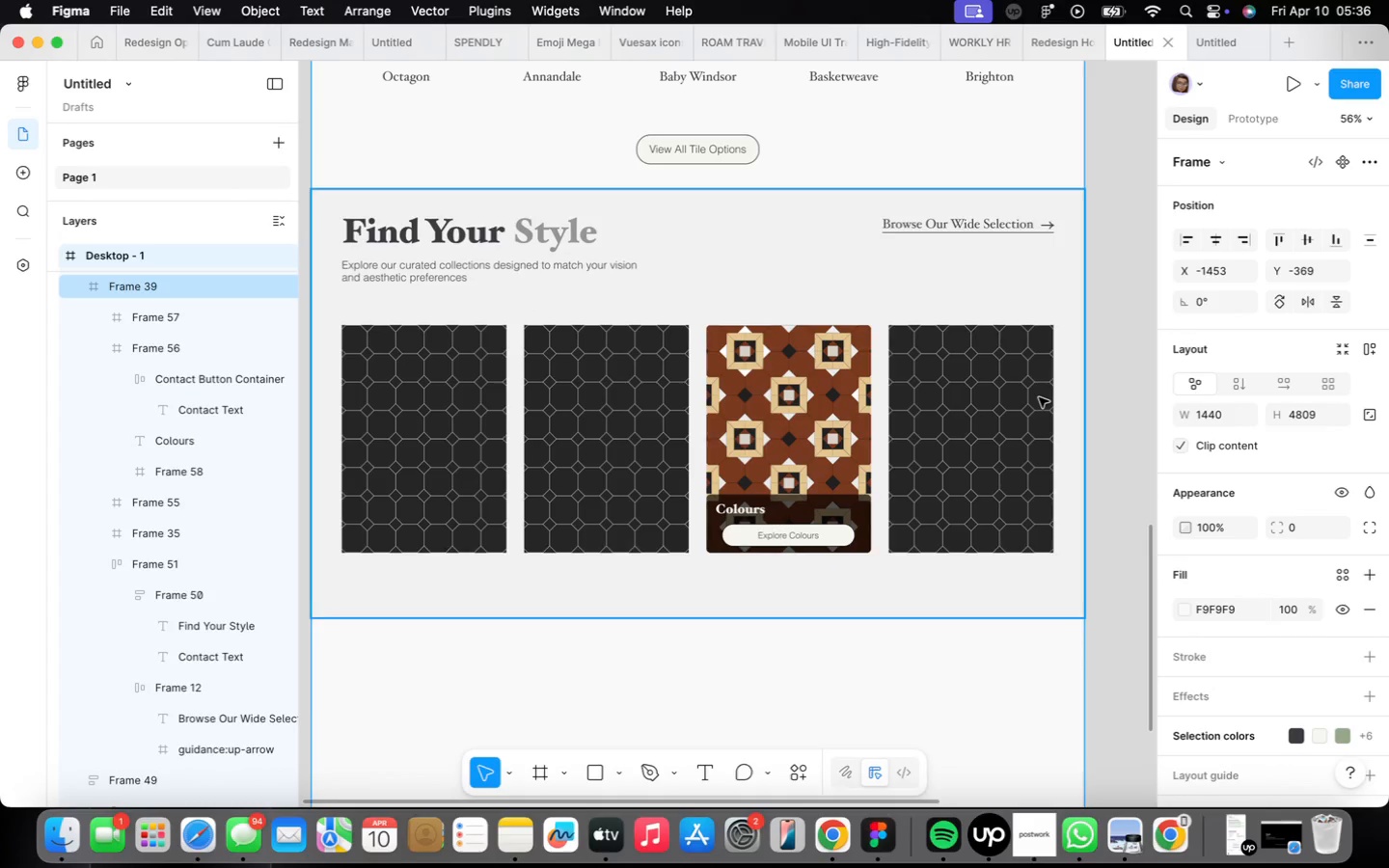 
double_click([845, 512])
 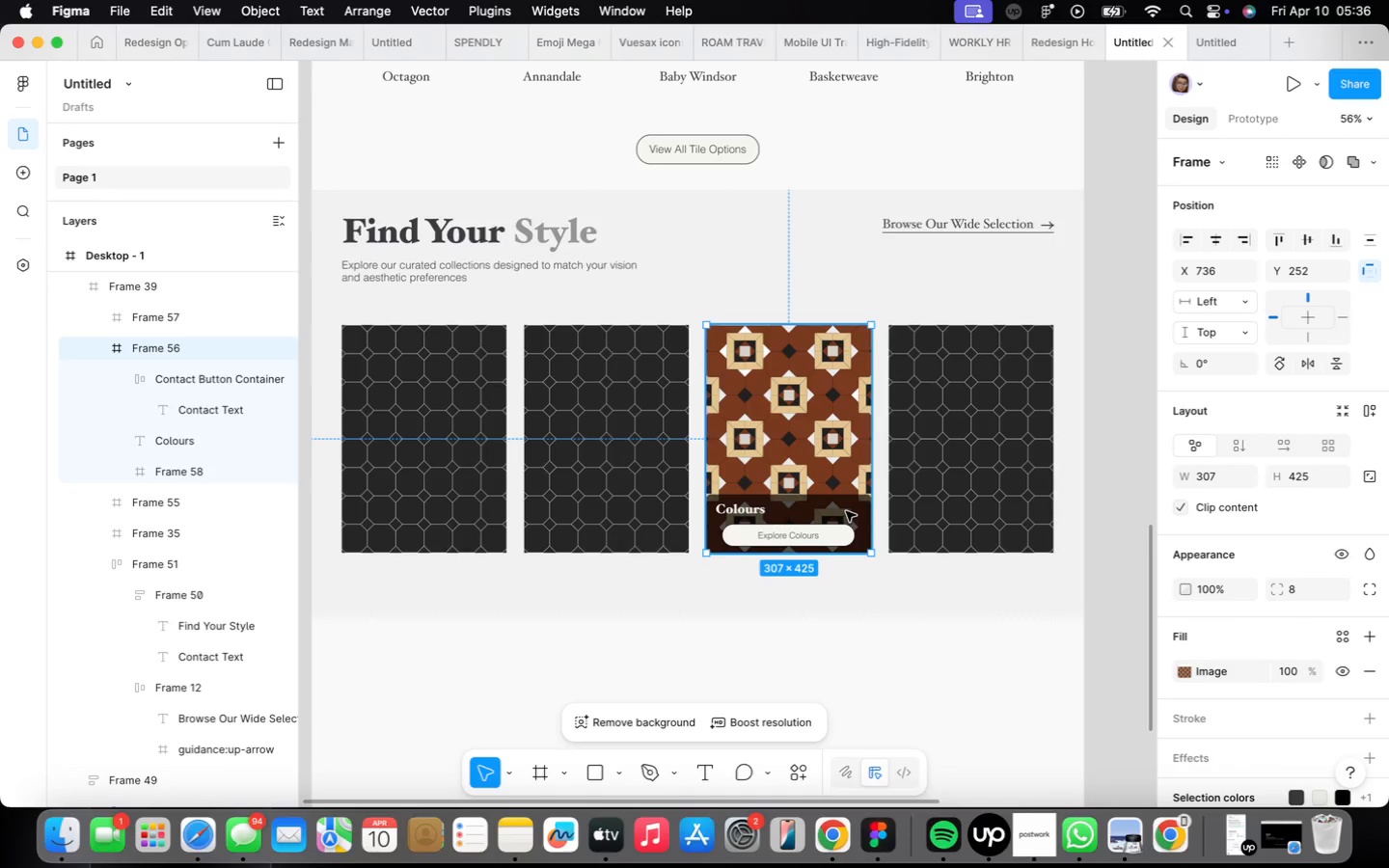 
double_click([846, 511])
 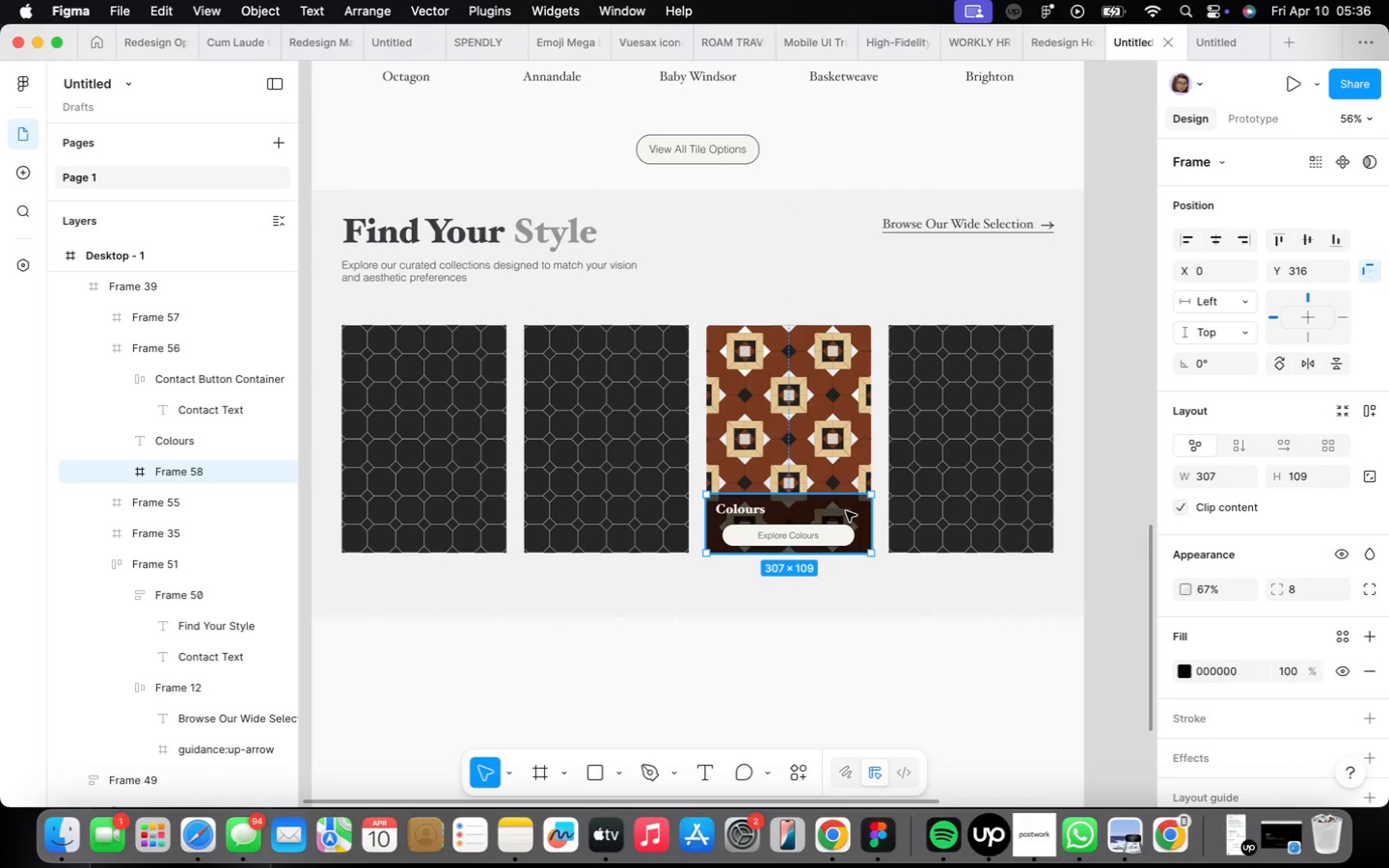 
hold_key(key=OptionLeft, duration=2.67)
left_click_drag(start_coordinate=[846, 511], to_coordinate=[663, 513])
 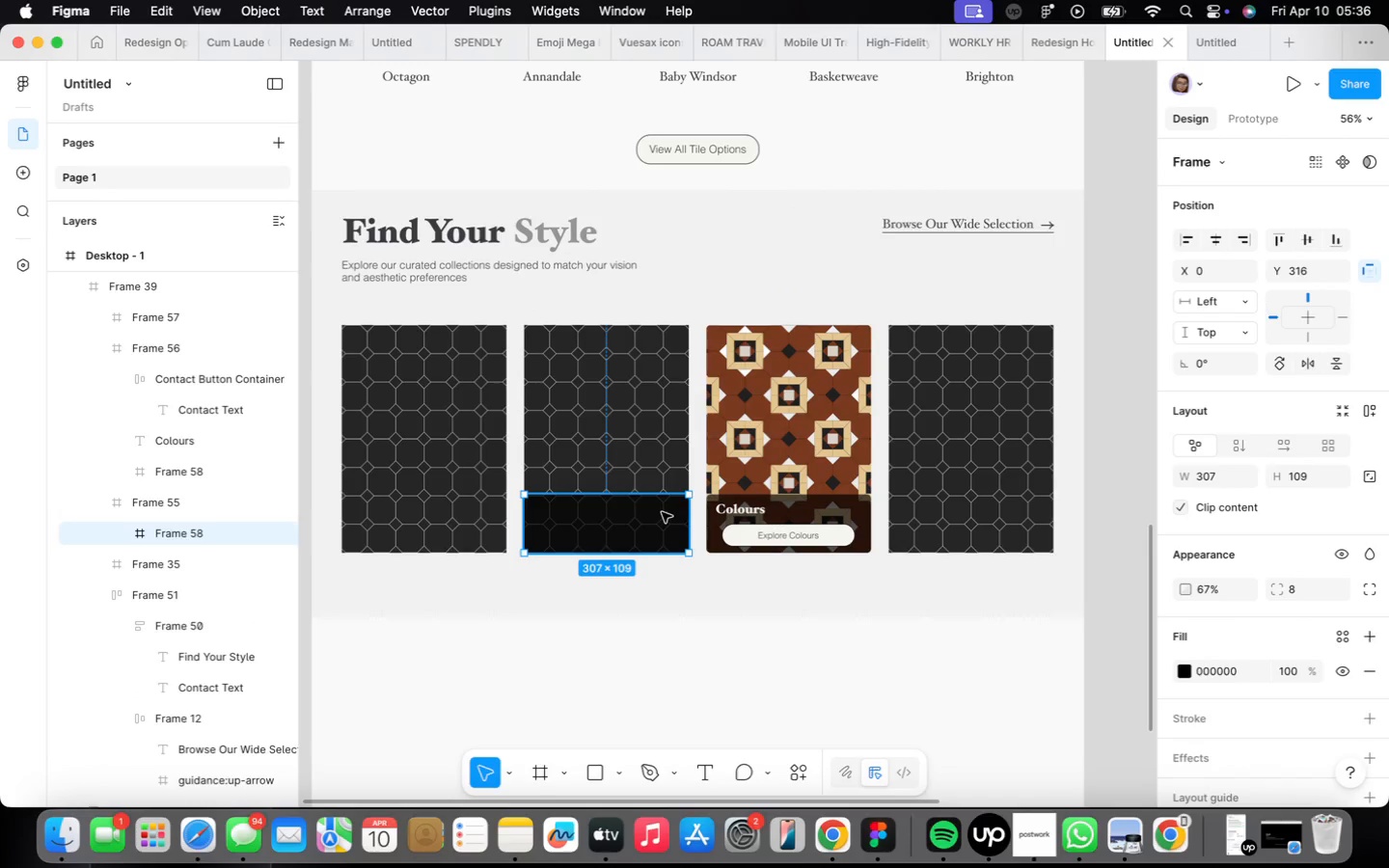 
key(Backspace)
 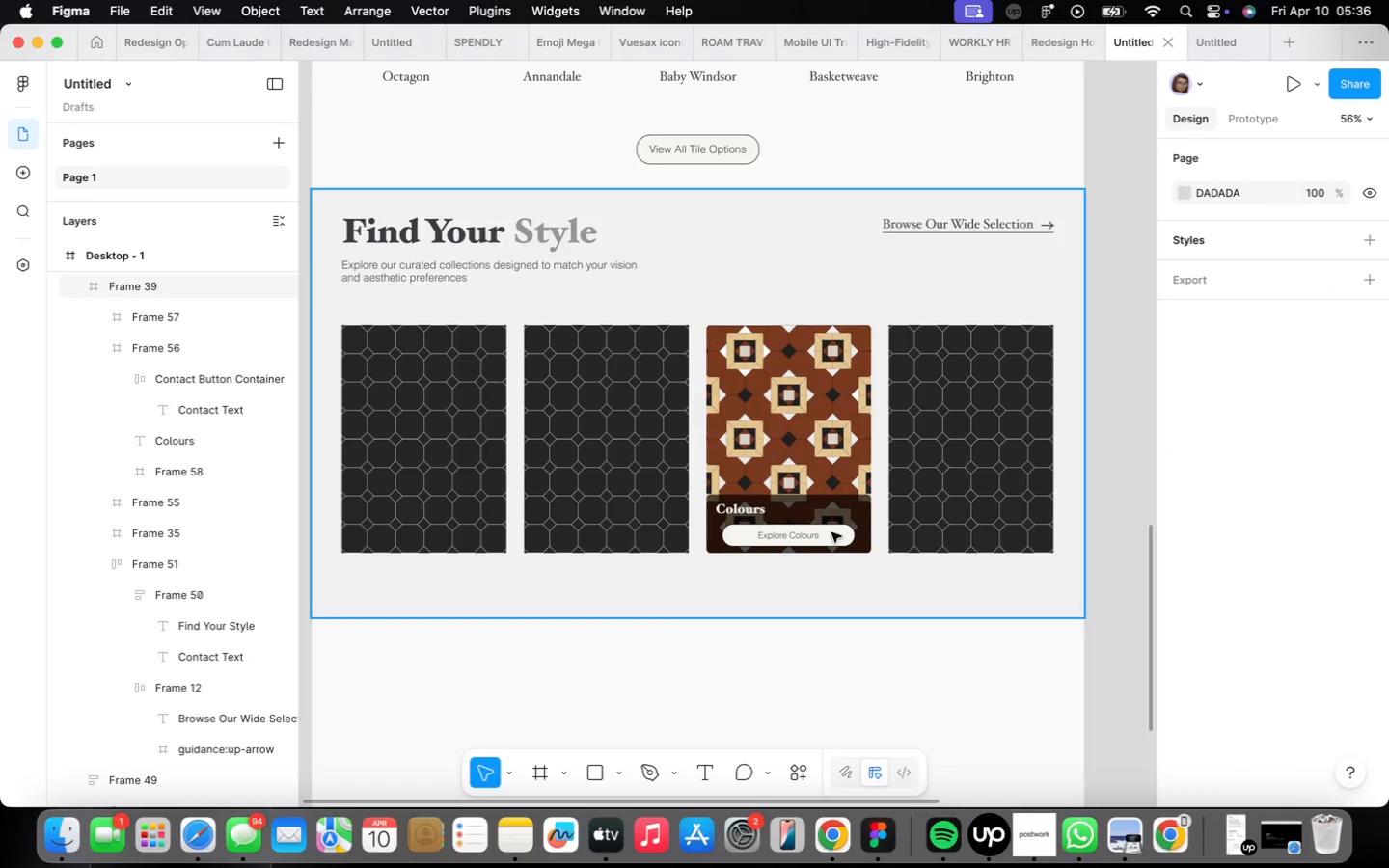 
double_click([833, 535])
 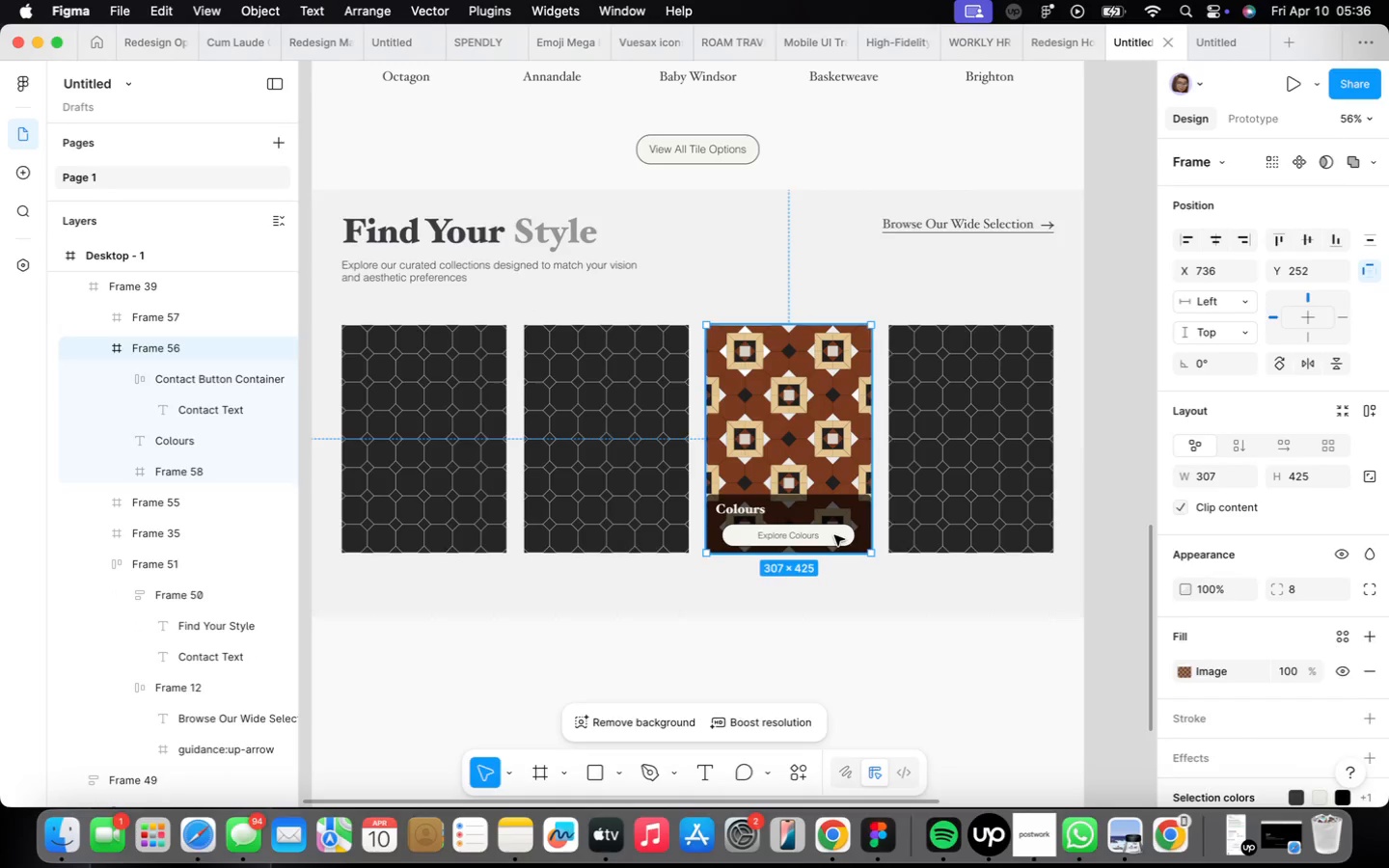 
triple_click([834, 535])
 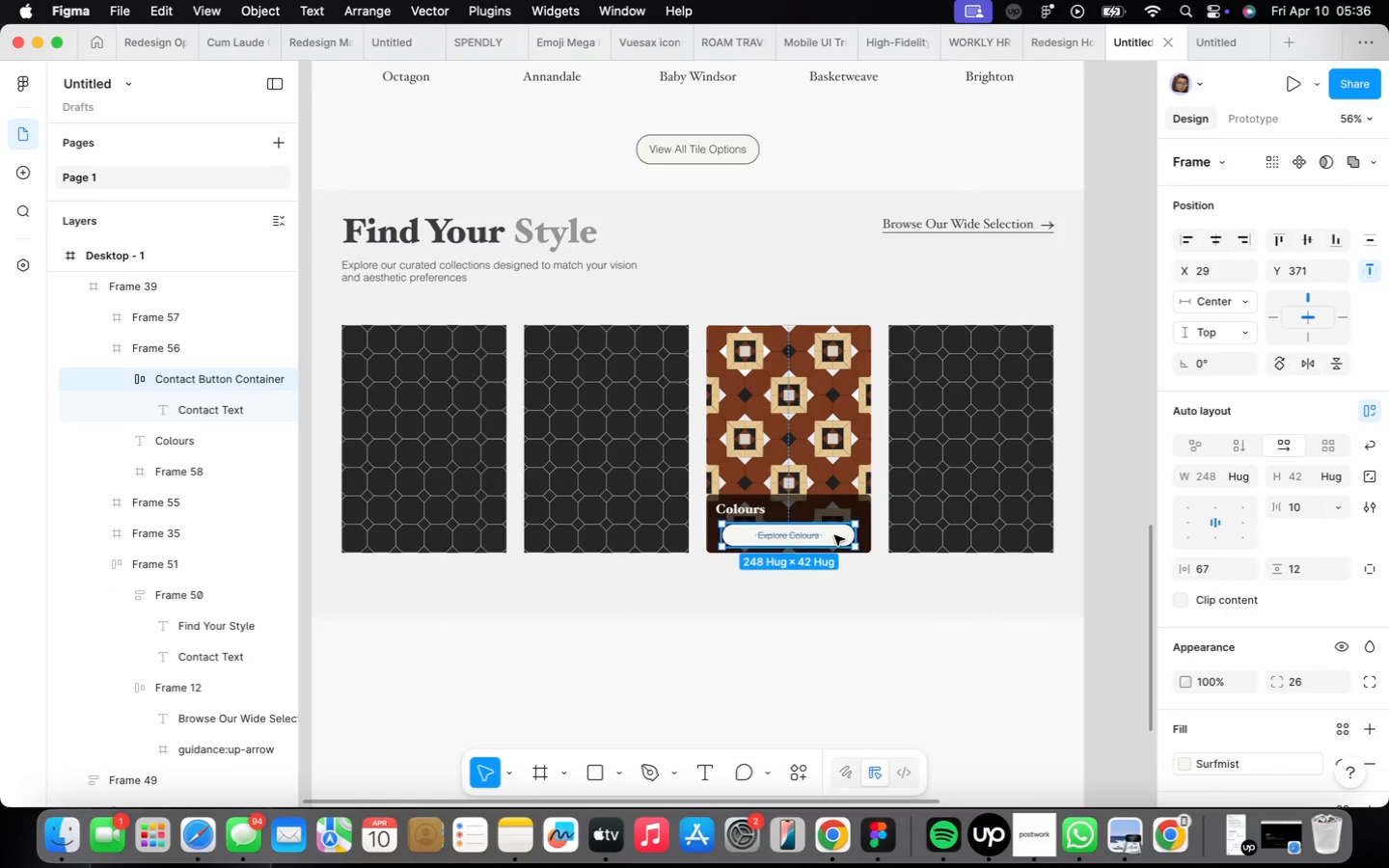 
triple_click([834, 535])
 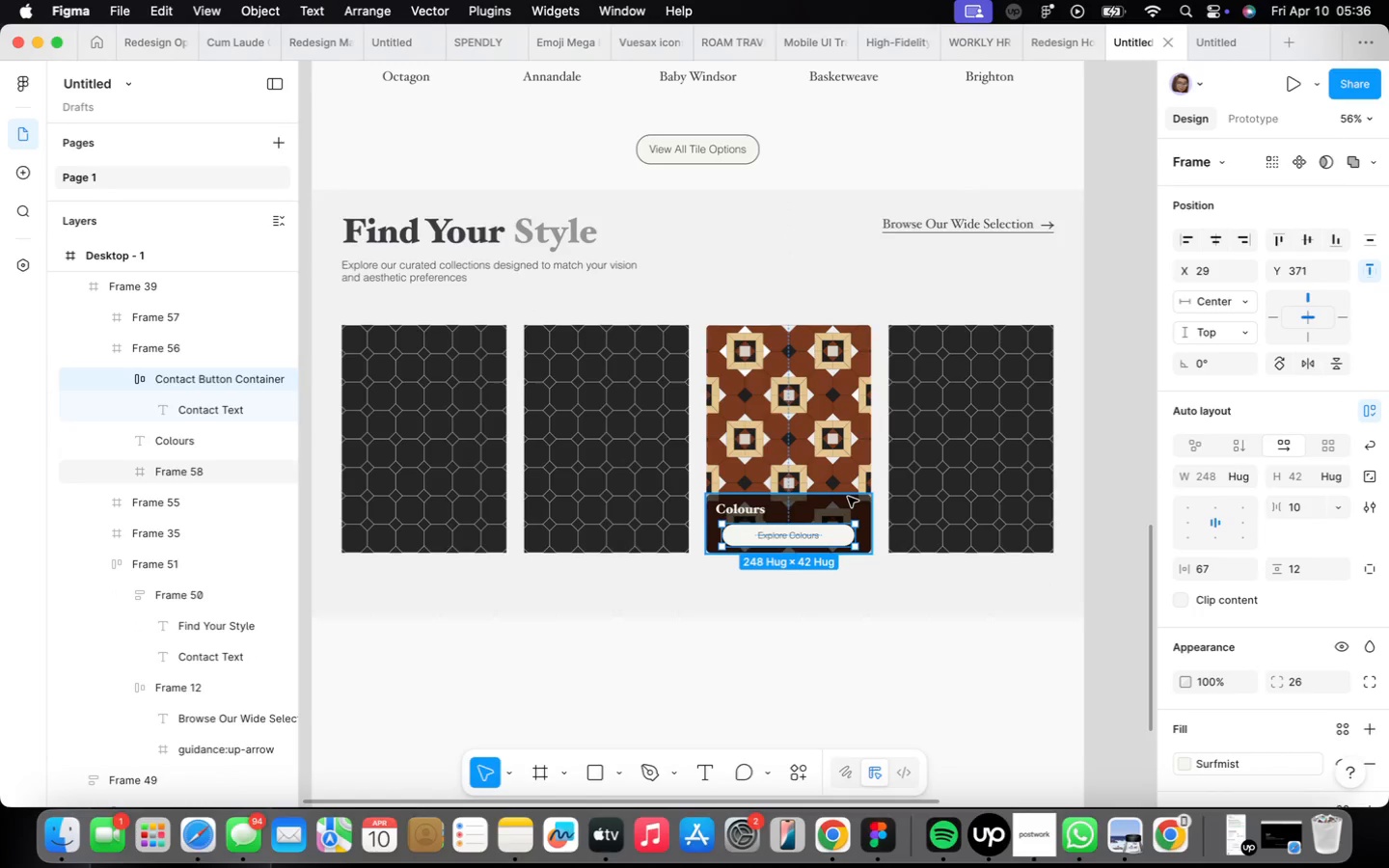 
left_click([848, 497])
 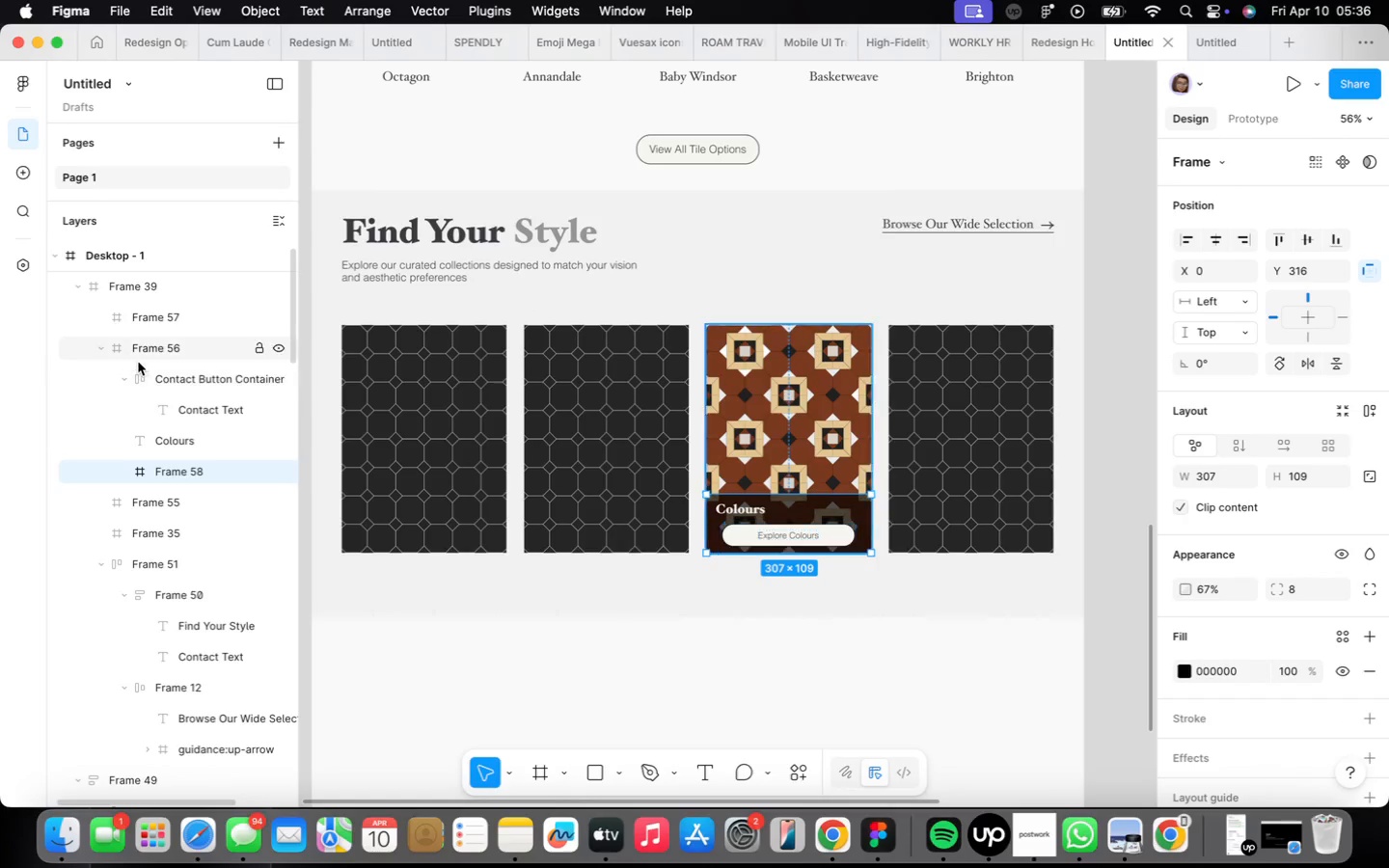 
left_click_drag(start_coordinate=[161, 375], to_coordinate=[168, 472])
 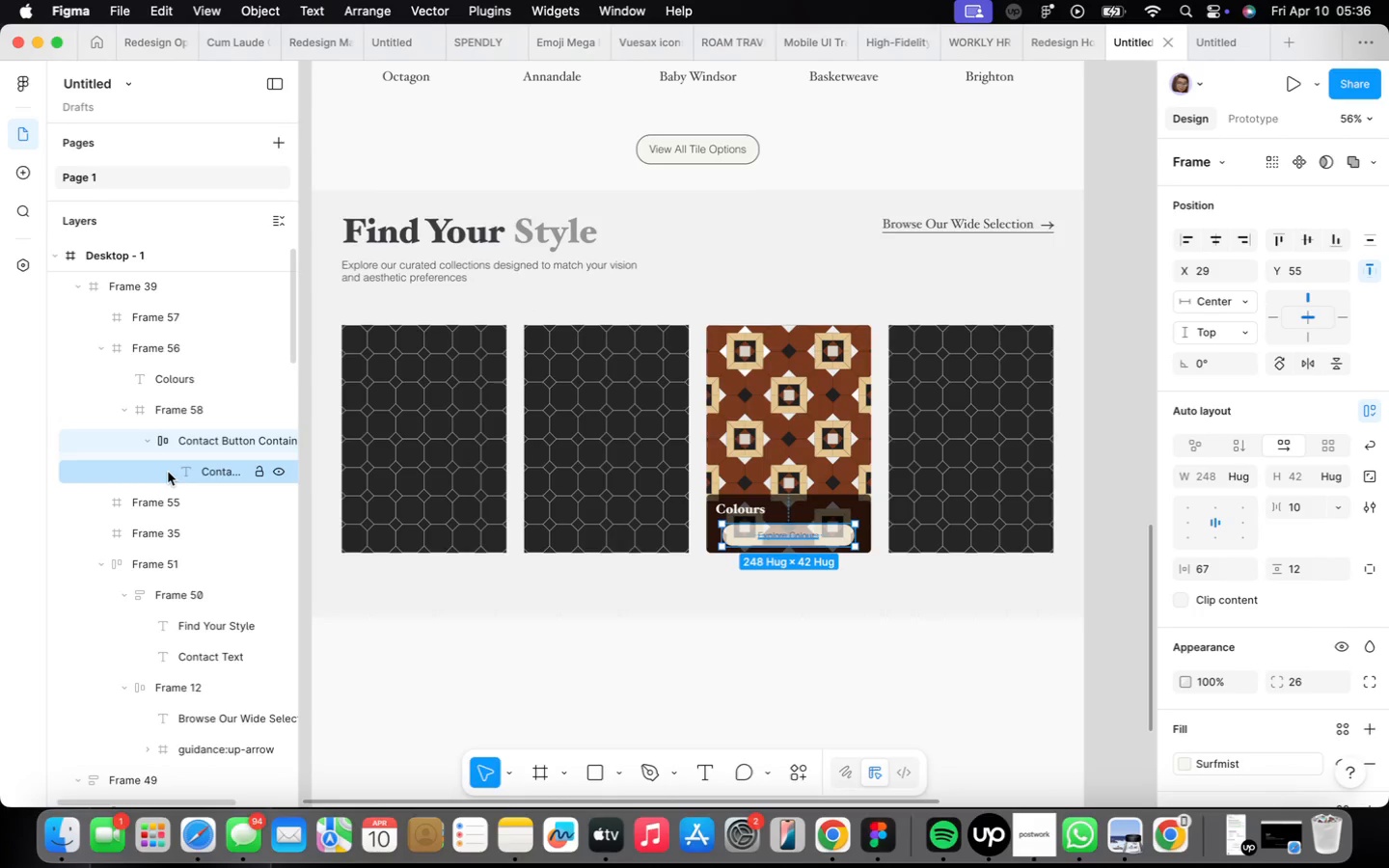 
key(Meta+CommandLeft)
 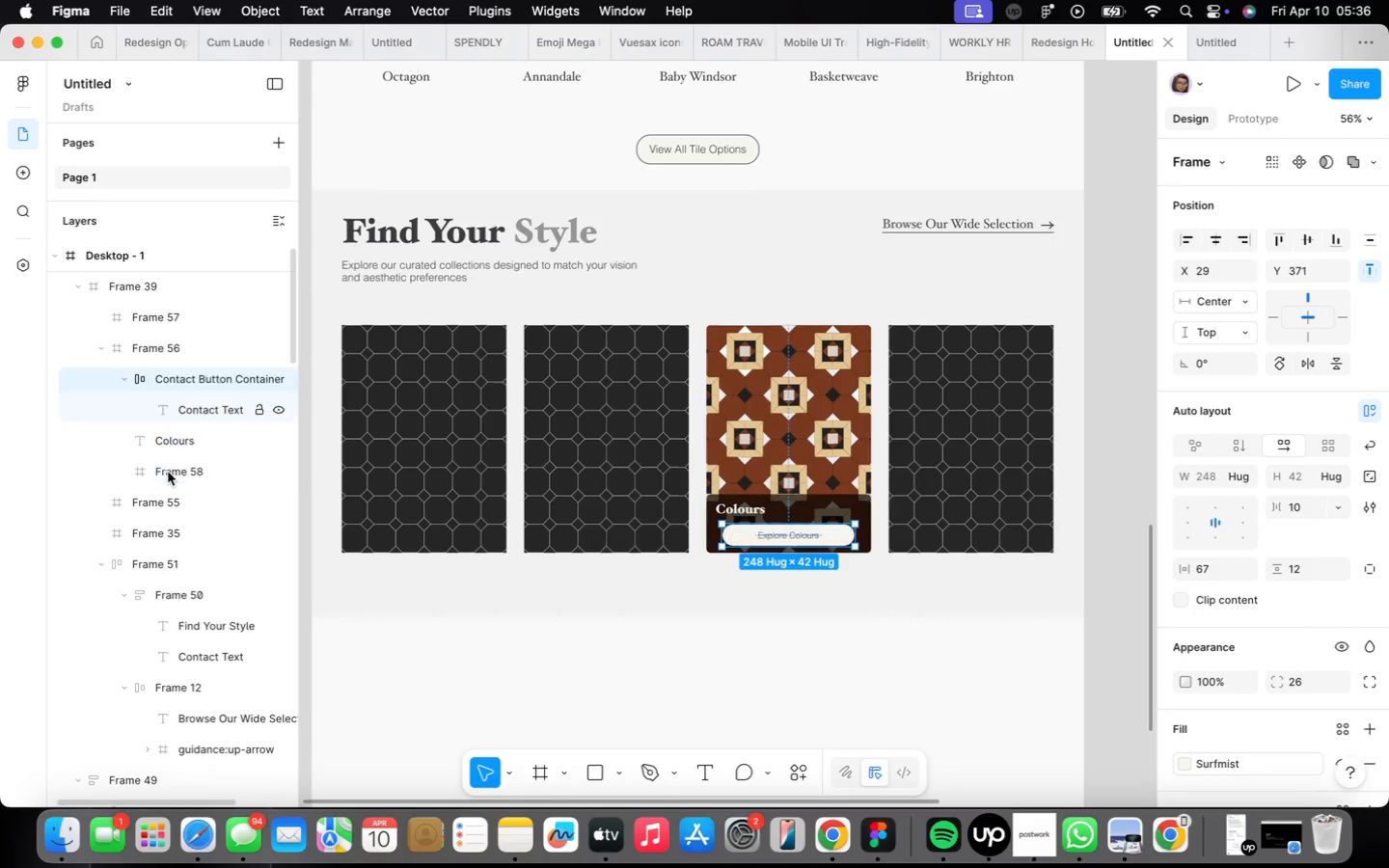 
key(Meta+Z)
 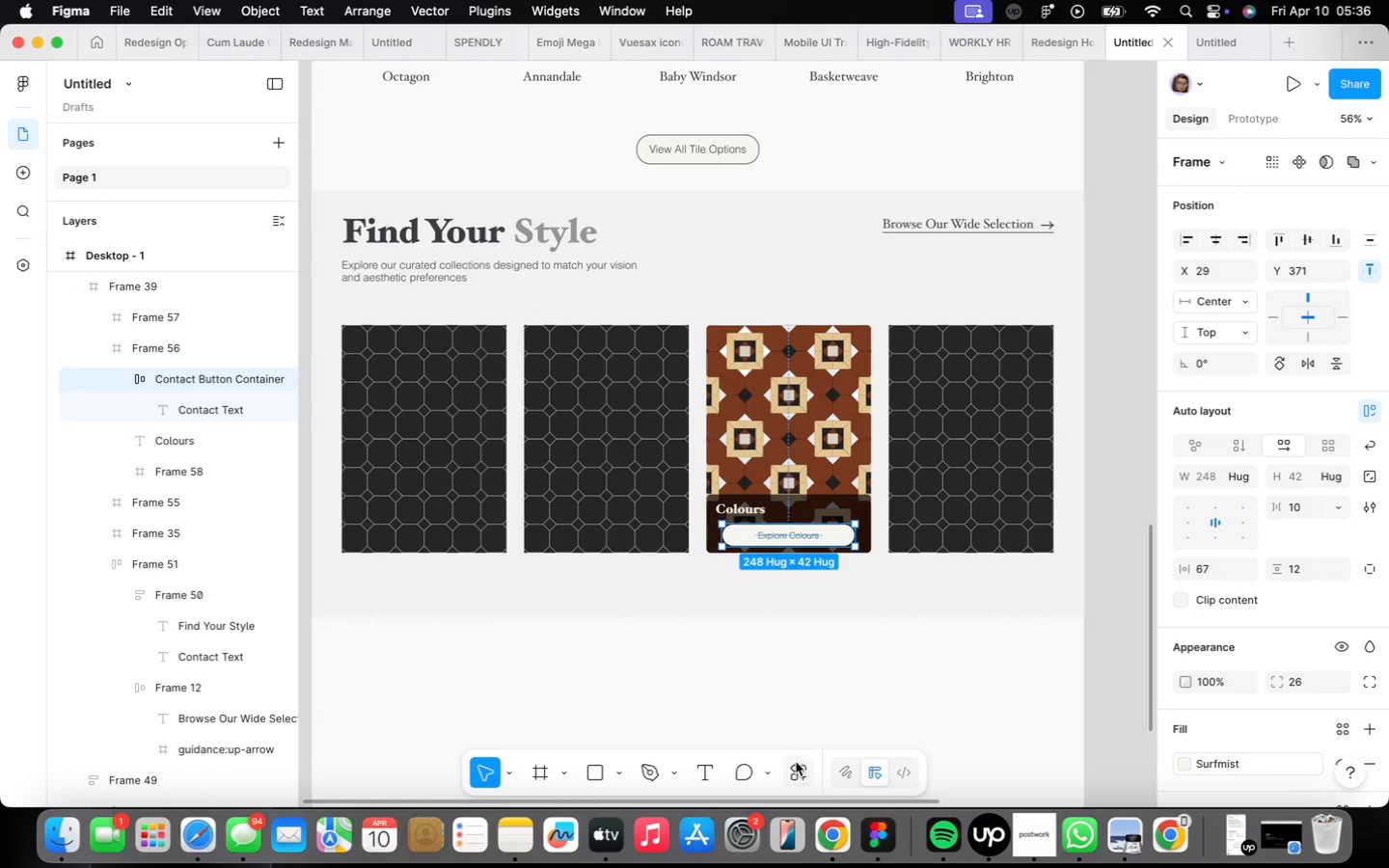 
scroll: coordinate [780, 550], scroll_direction: up, amount: 5.0
 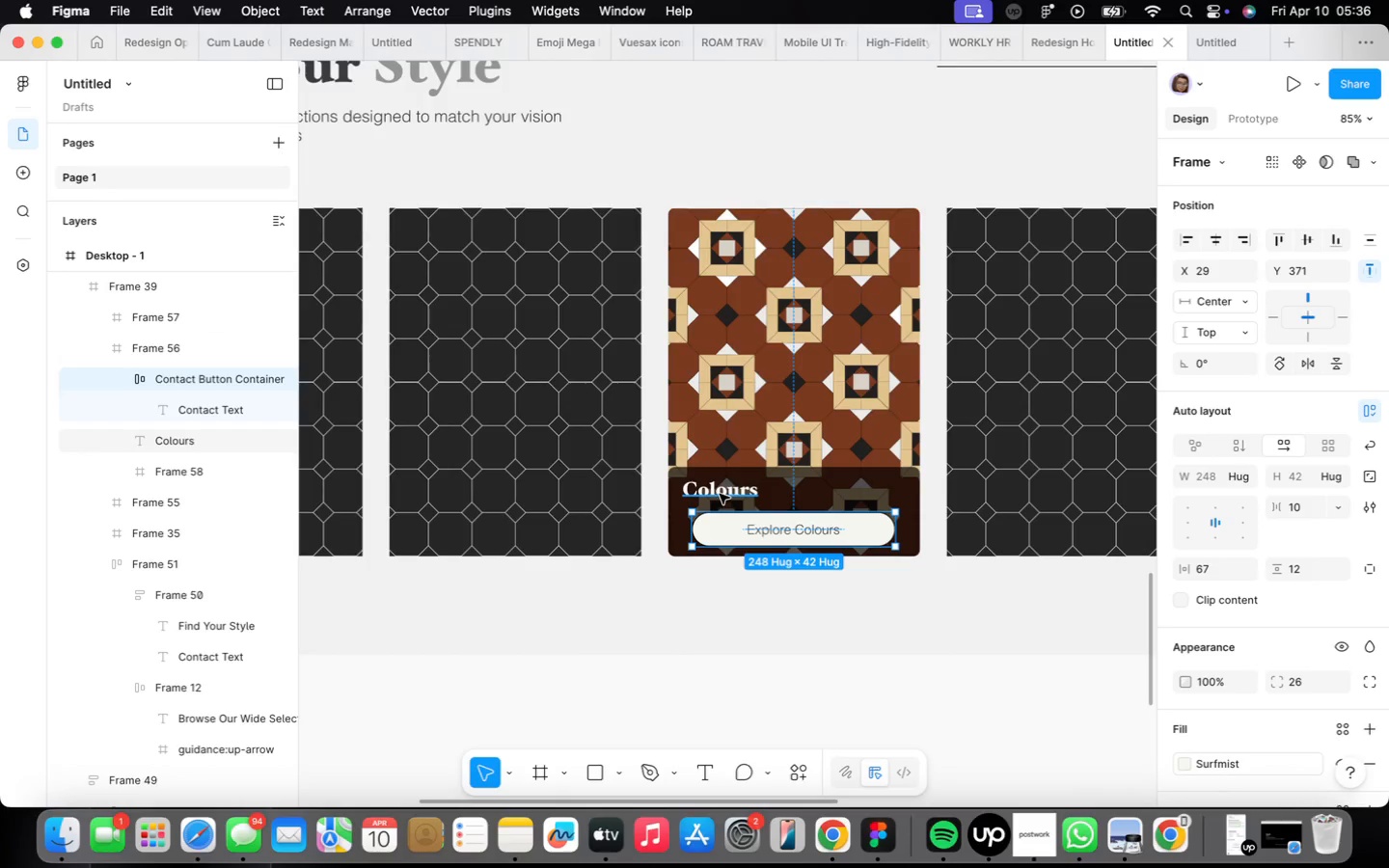 
hold_key(key=ShiftLeft, duration=0.35)
left_click([720, 494])
 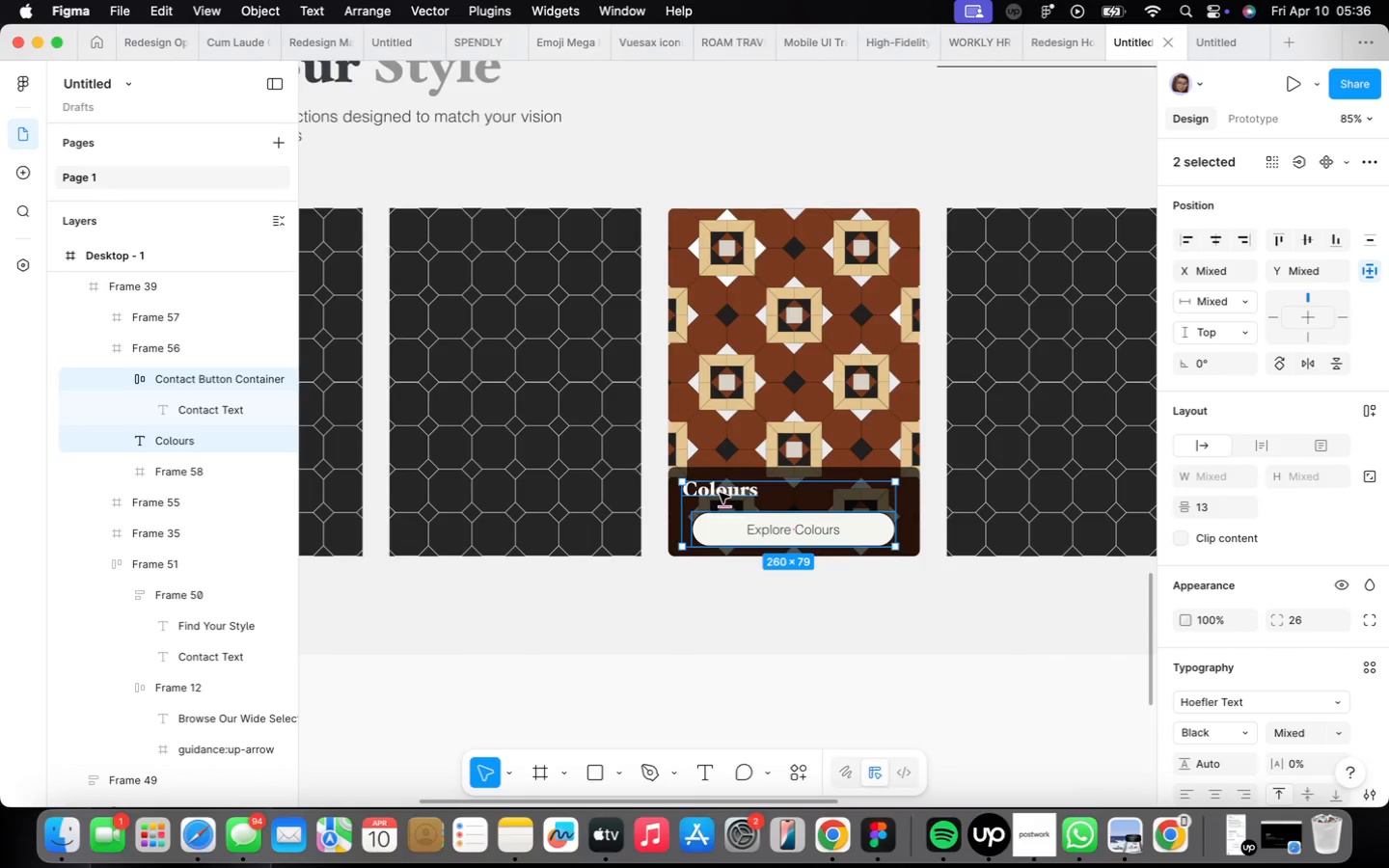 
key(Shift+ShiftLeft)
 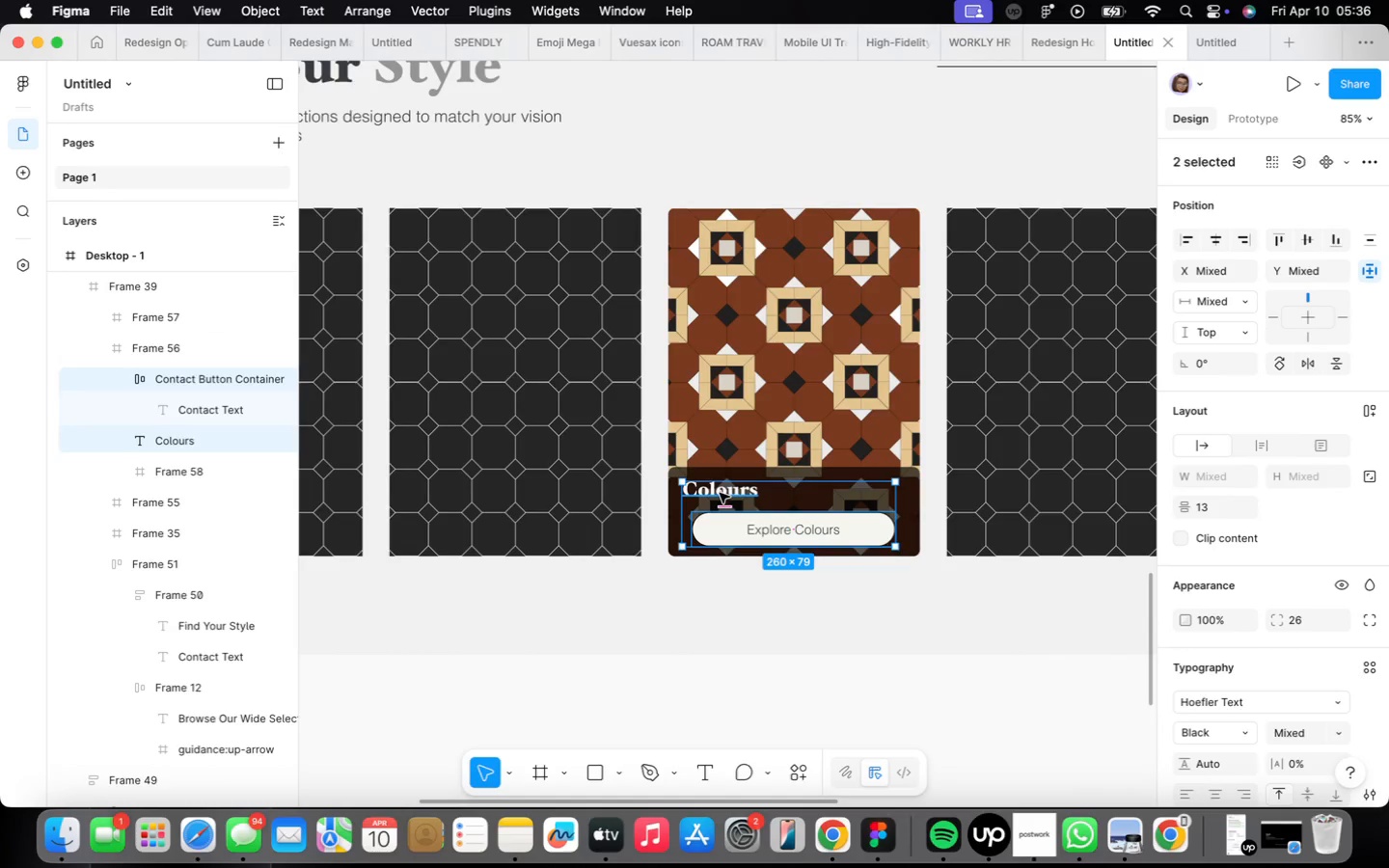 
key(Shift+A)
 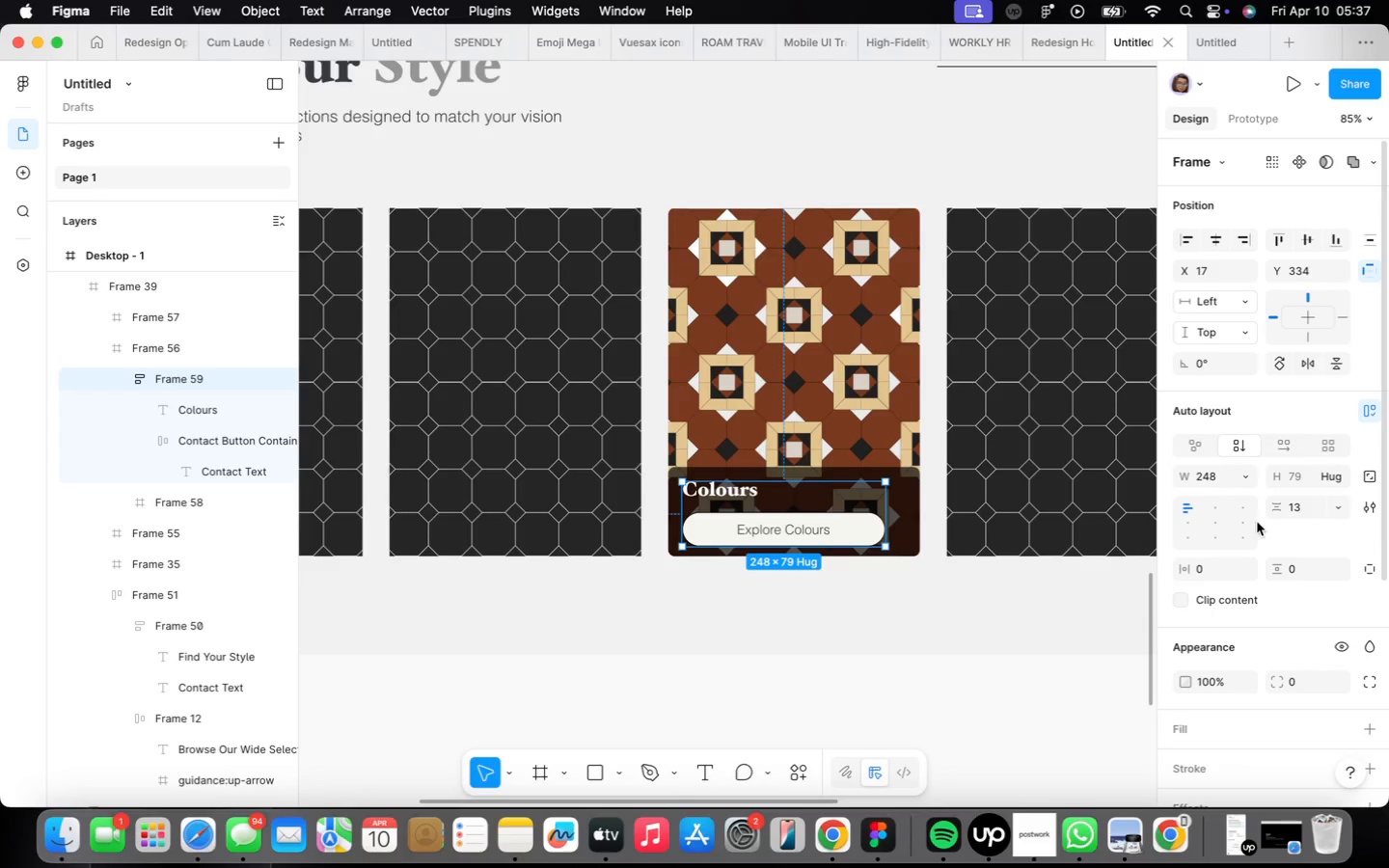 
left_click([1212, 511])
 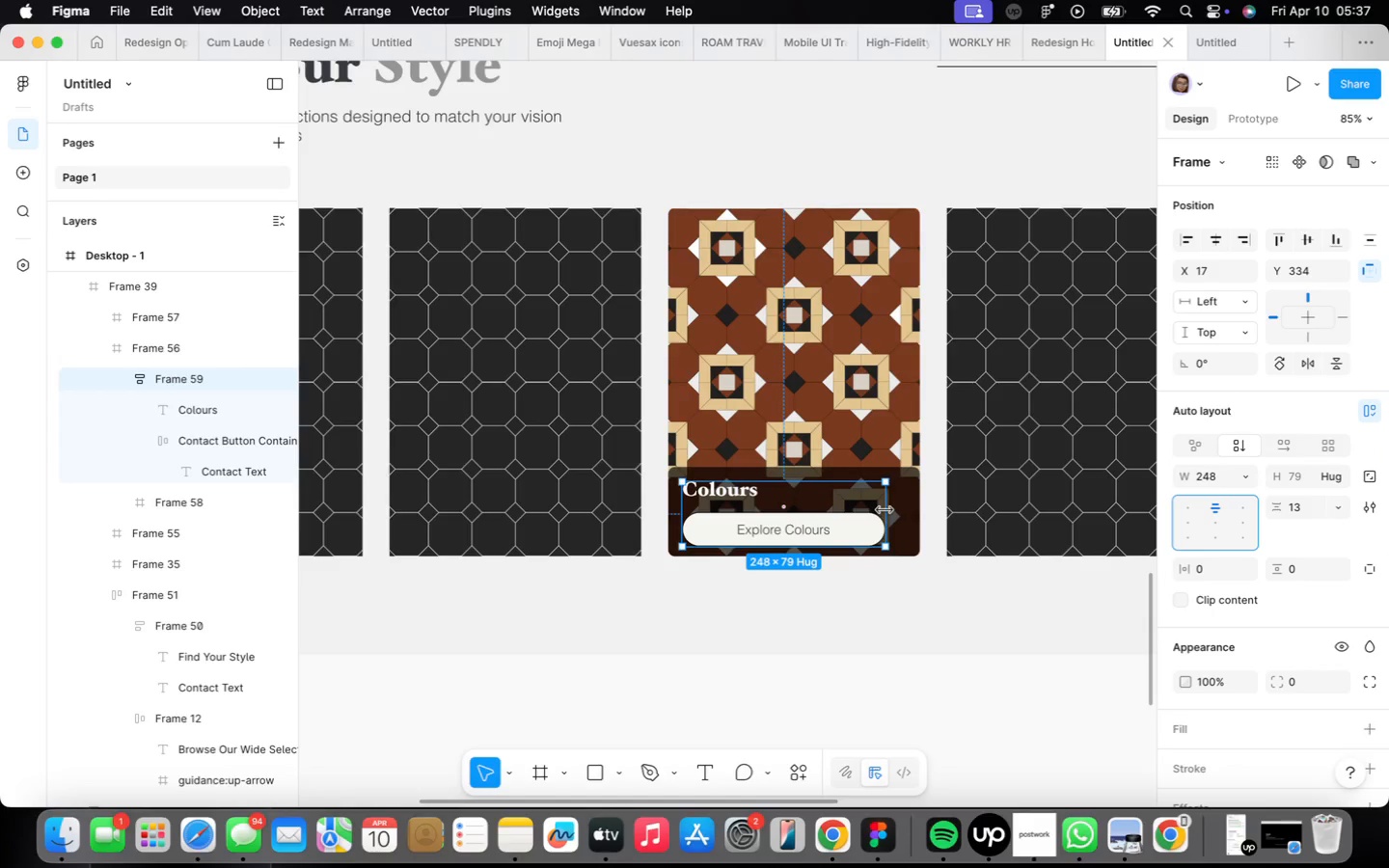 
left_click_drag(start_coordinate=[885, 510], to_coordinate=[903, 519])
 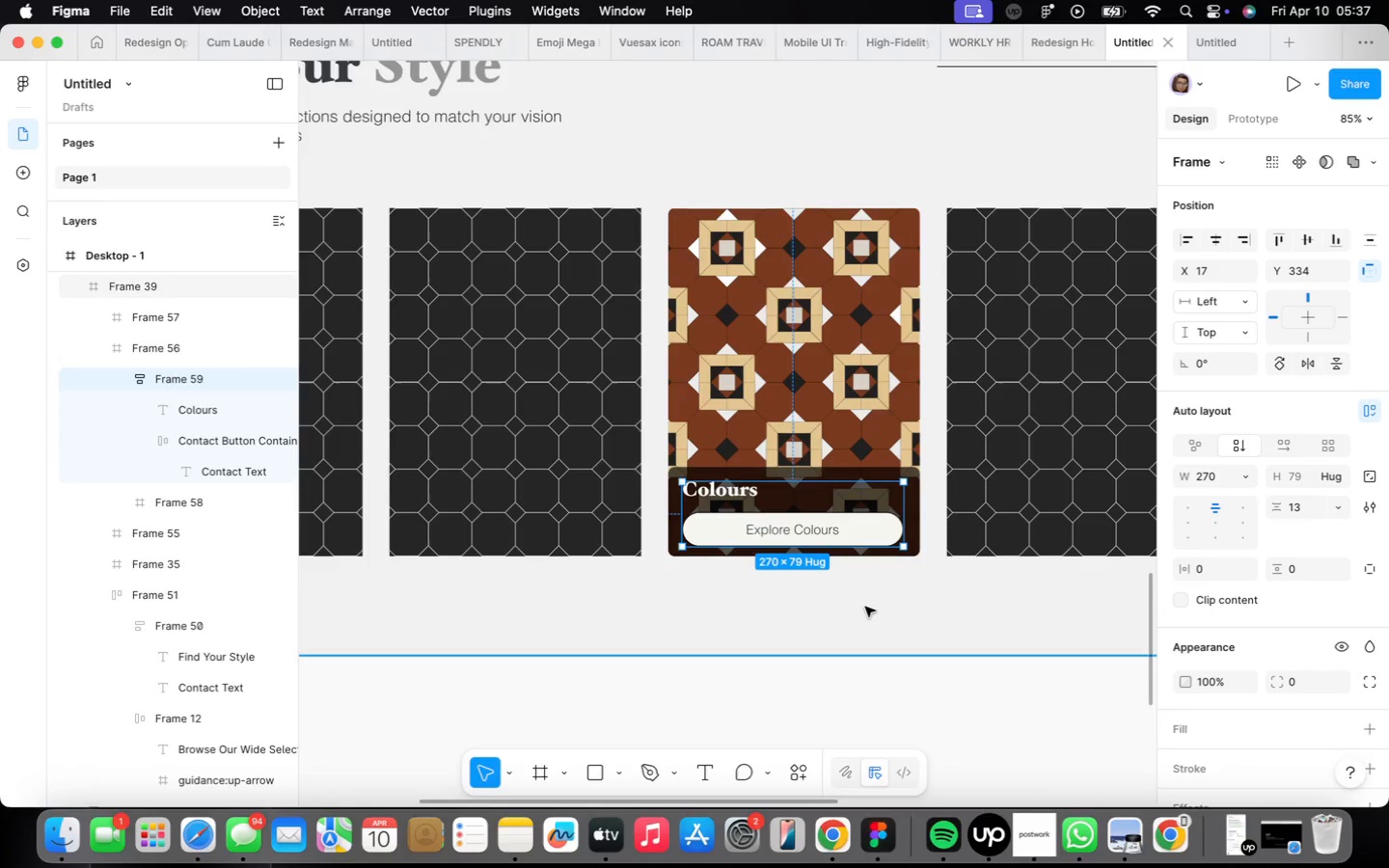 
left_click([865, 607])
 